 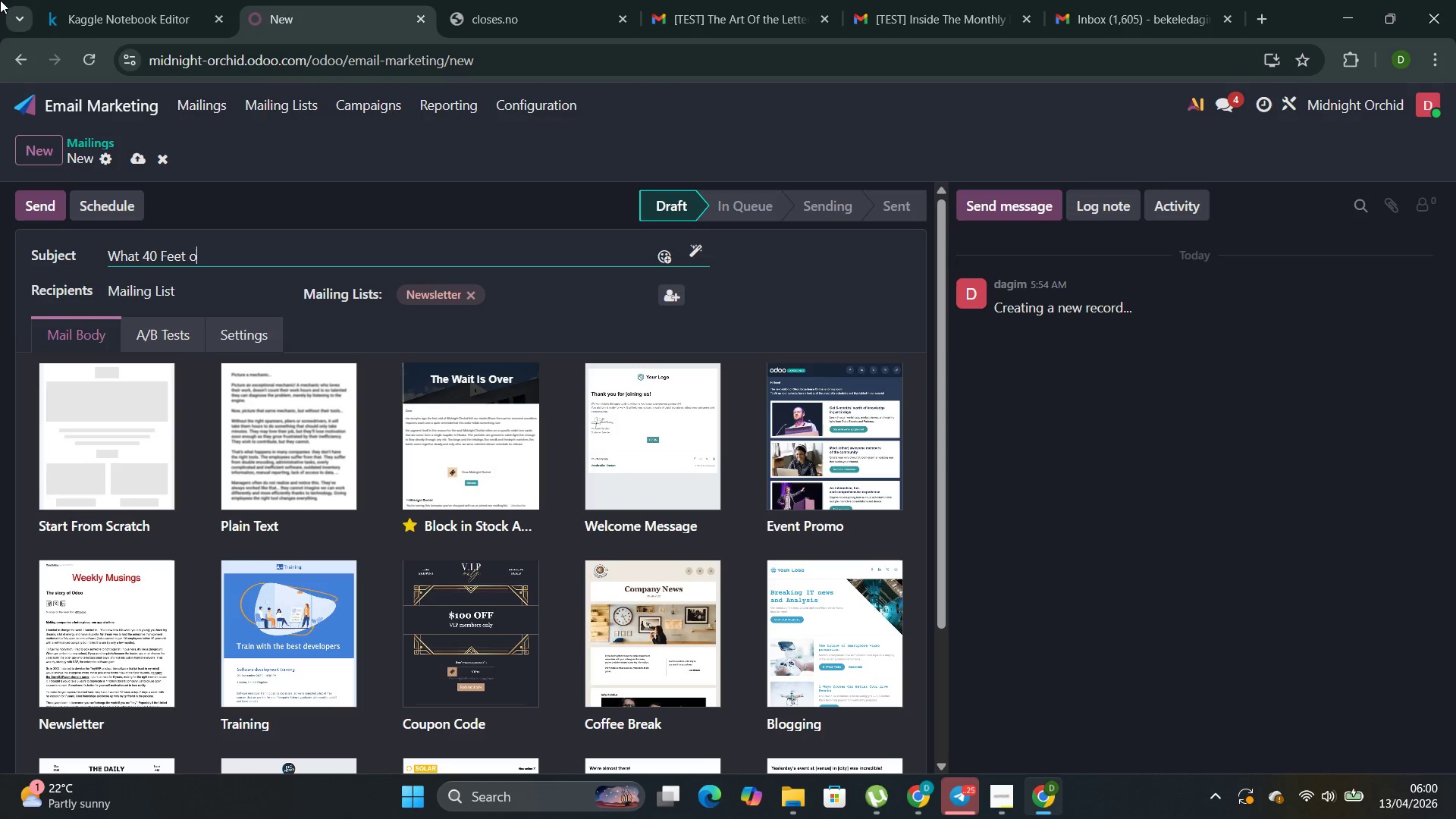 
hold_key(key=ShiftLeft, duration=0.42)
 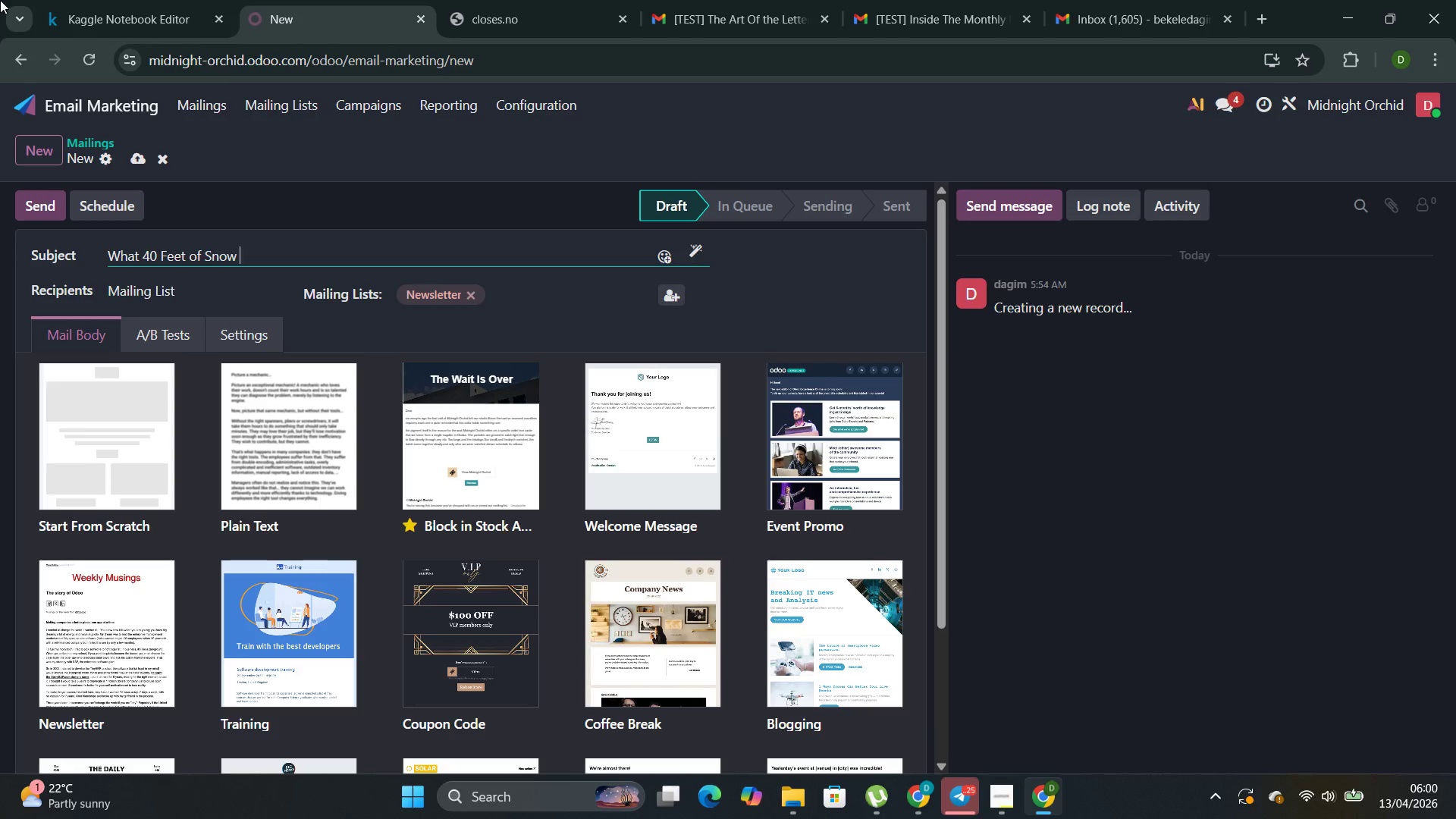 
hold_key(key=ShiftLeft, duration=0.31)
 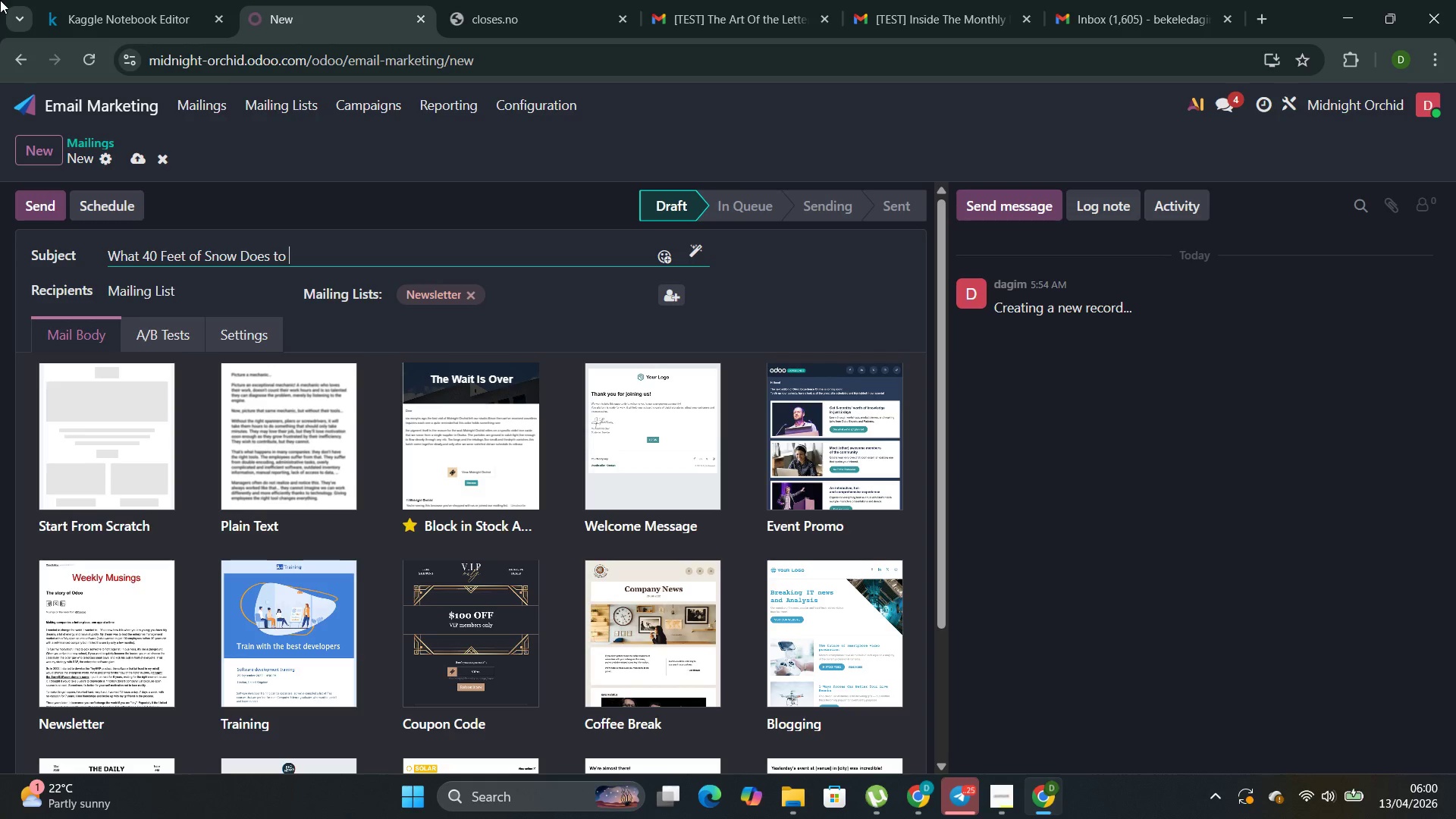 
wait(7.98)
 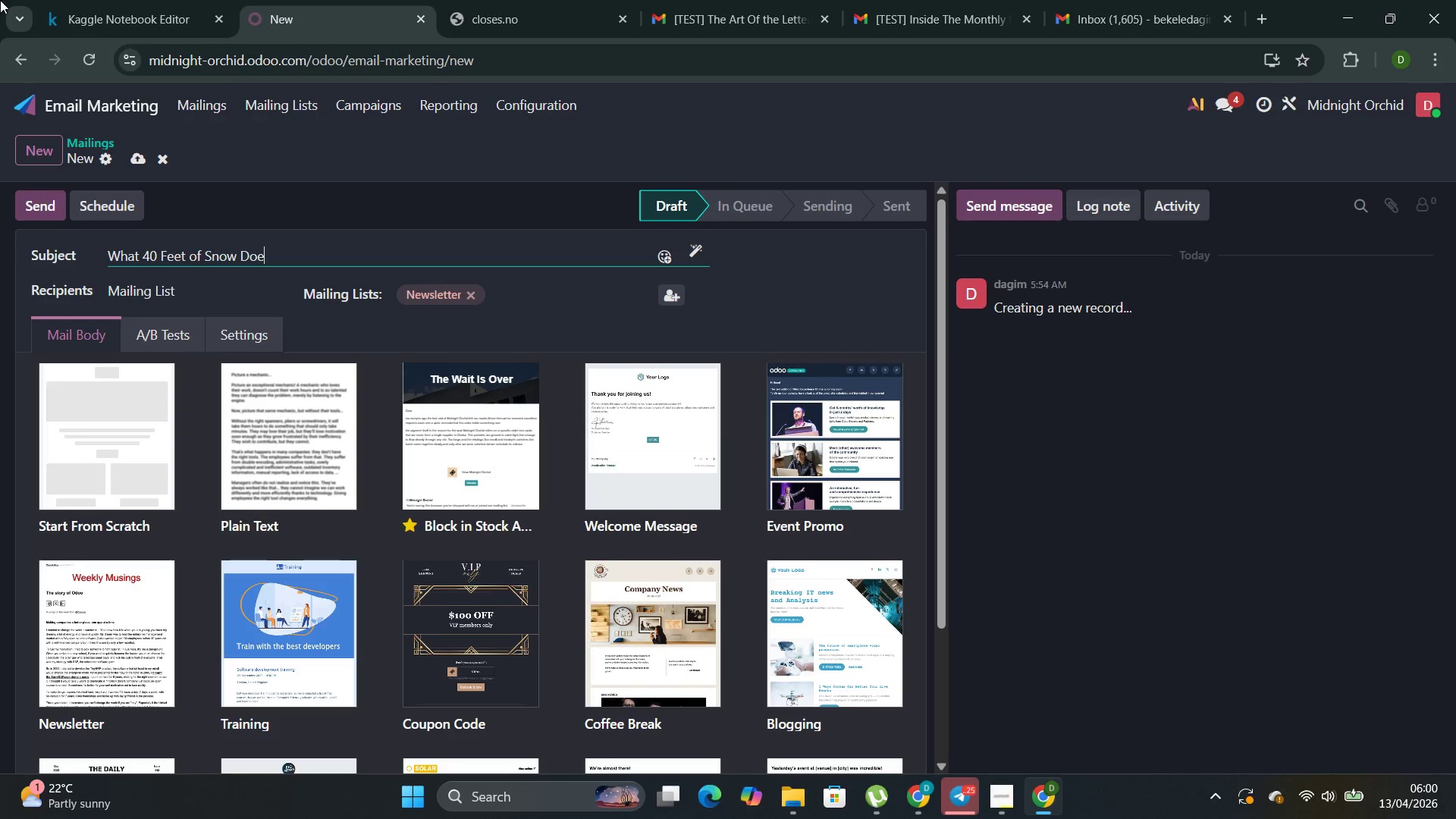 
hold_key(key=ShiftLeft, duration=0.31)
 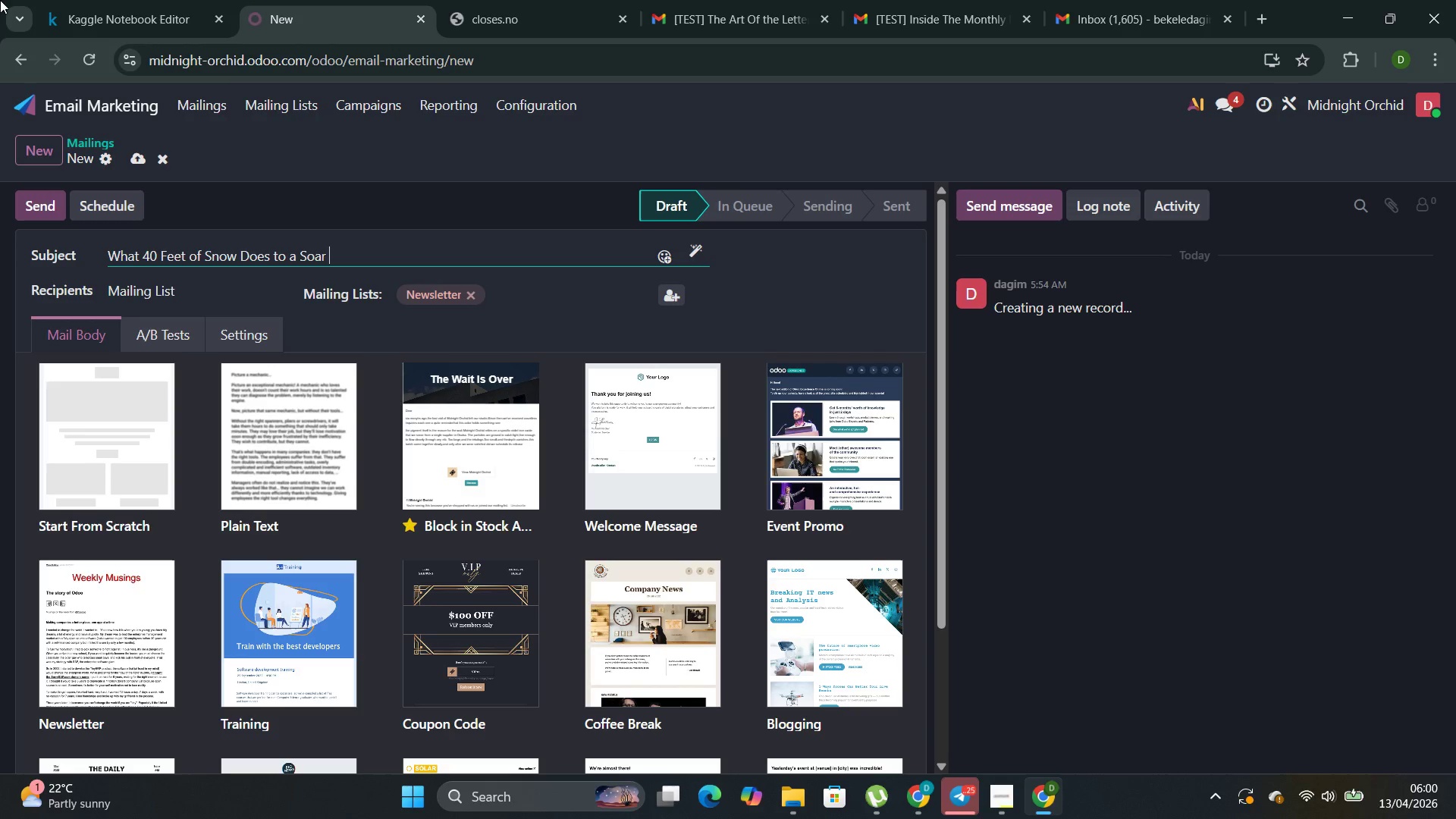 
hold_key(key=ShiftLeft, duration=0.56)
 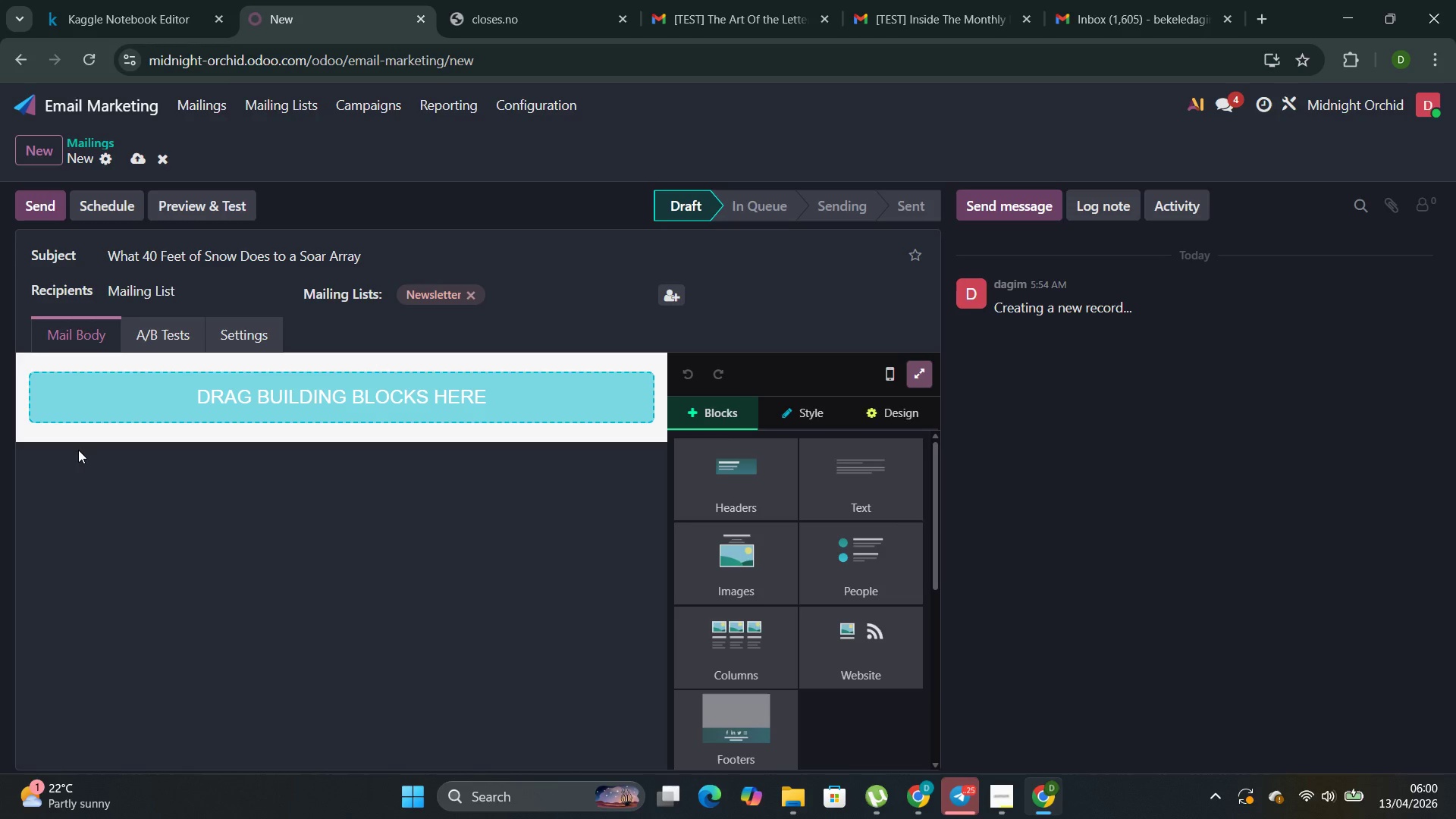 
wait(14.31)
 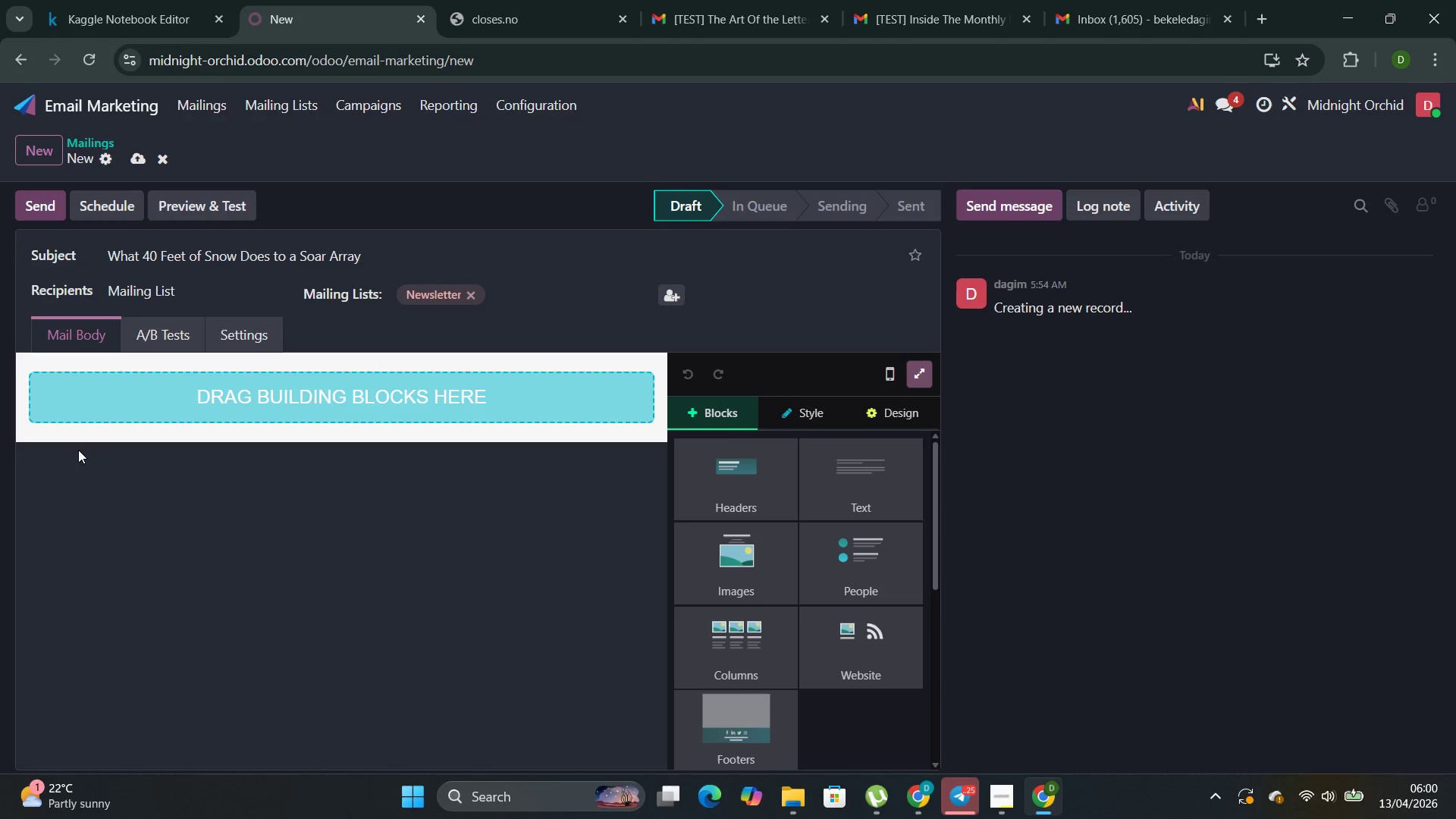 
left_click([865, 478])
 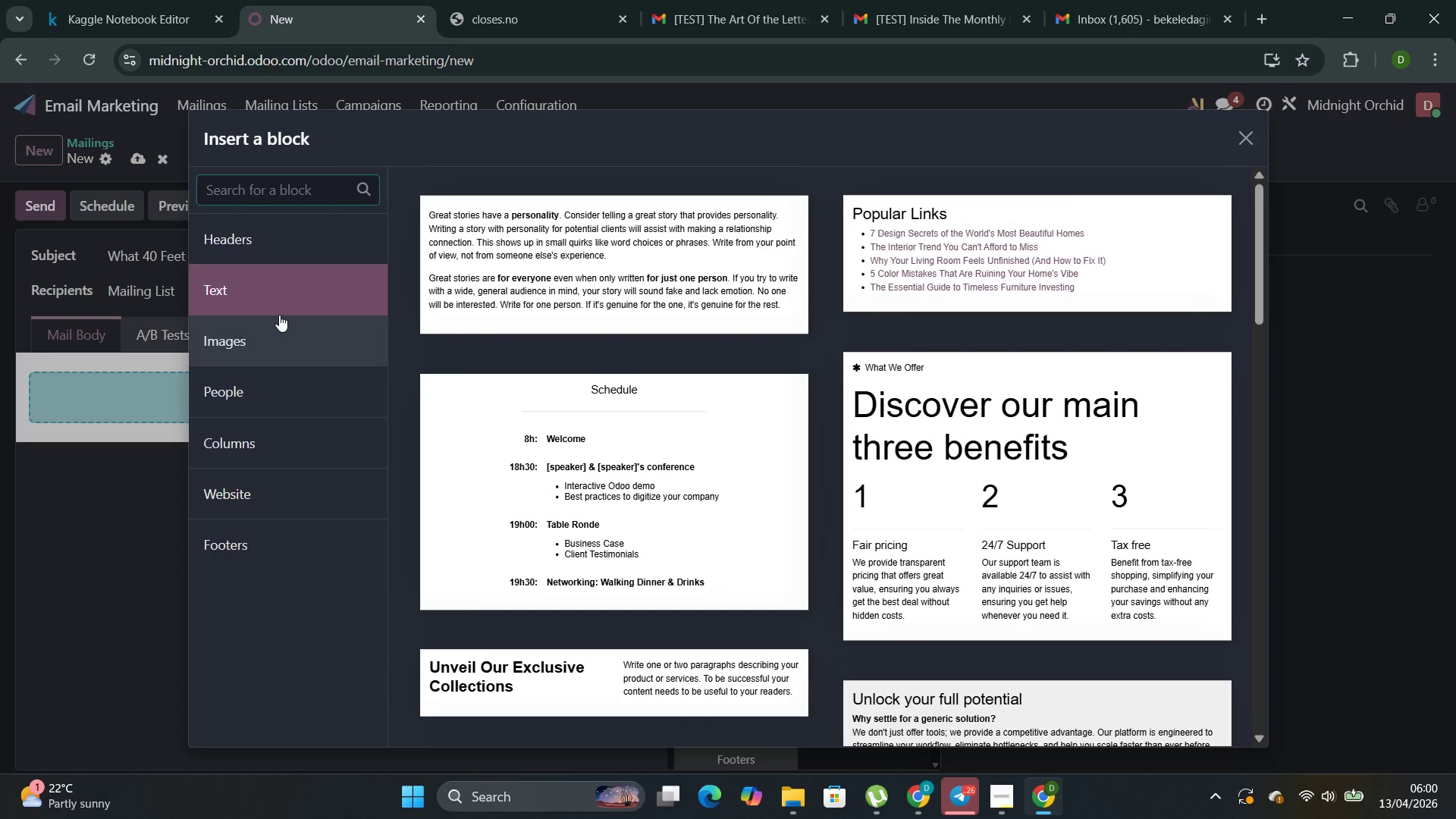 
left_click([293, 286])
 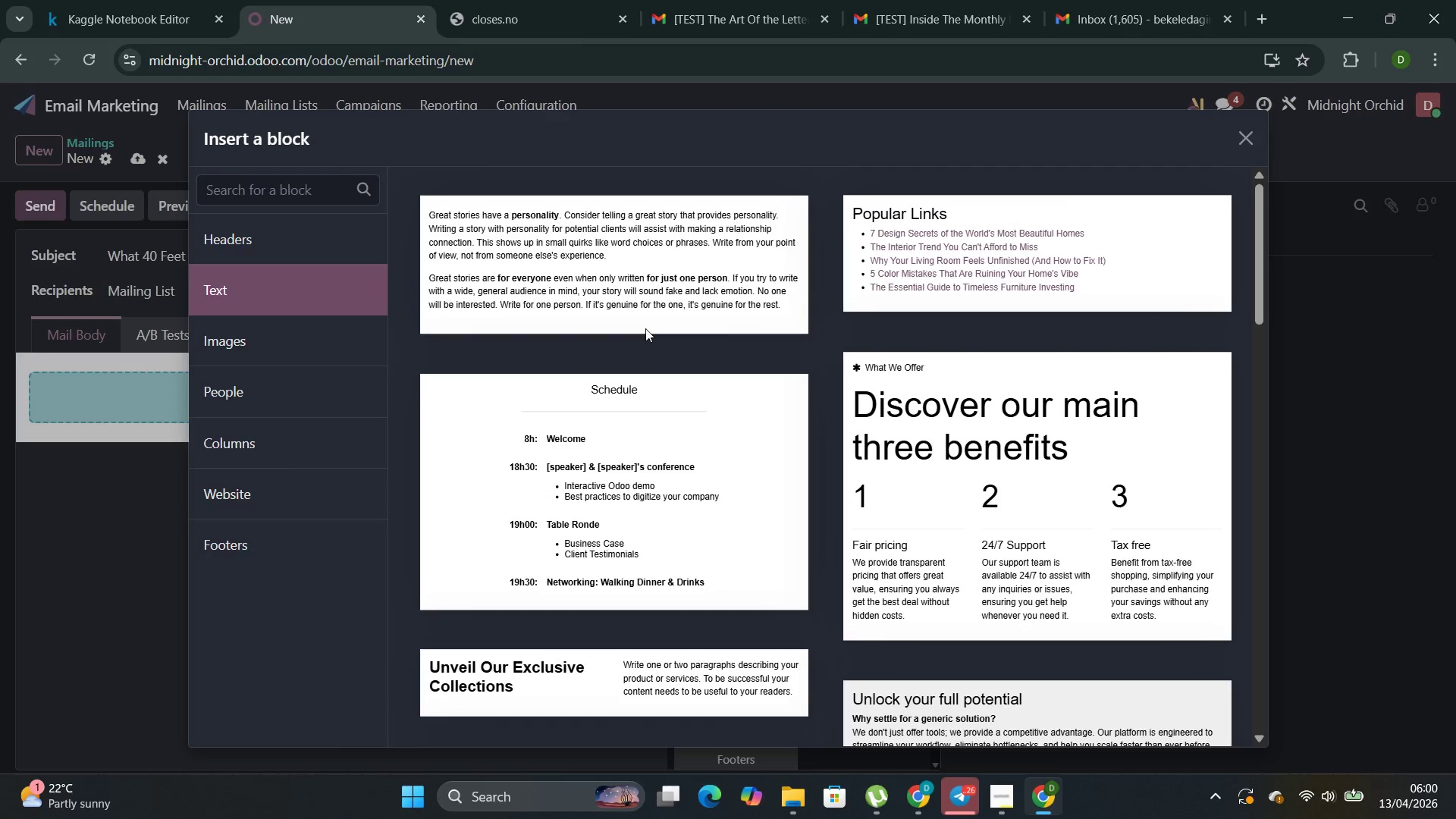 
left_click([645, 312])
 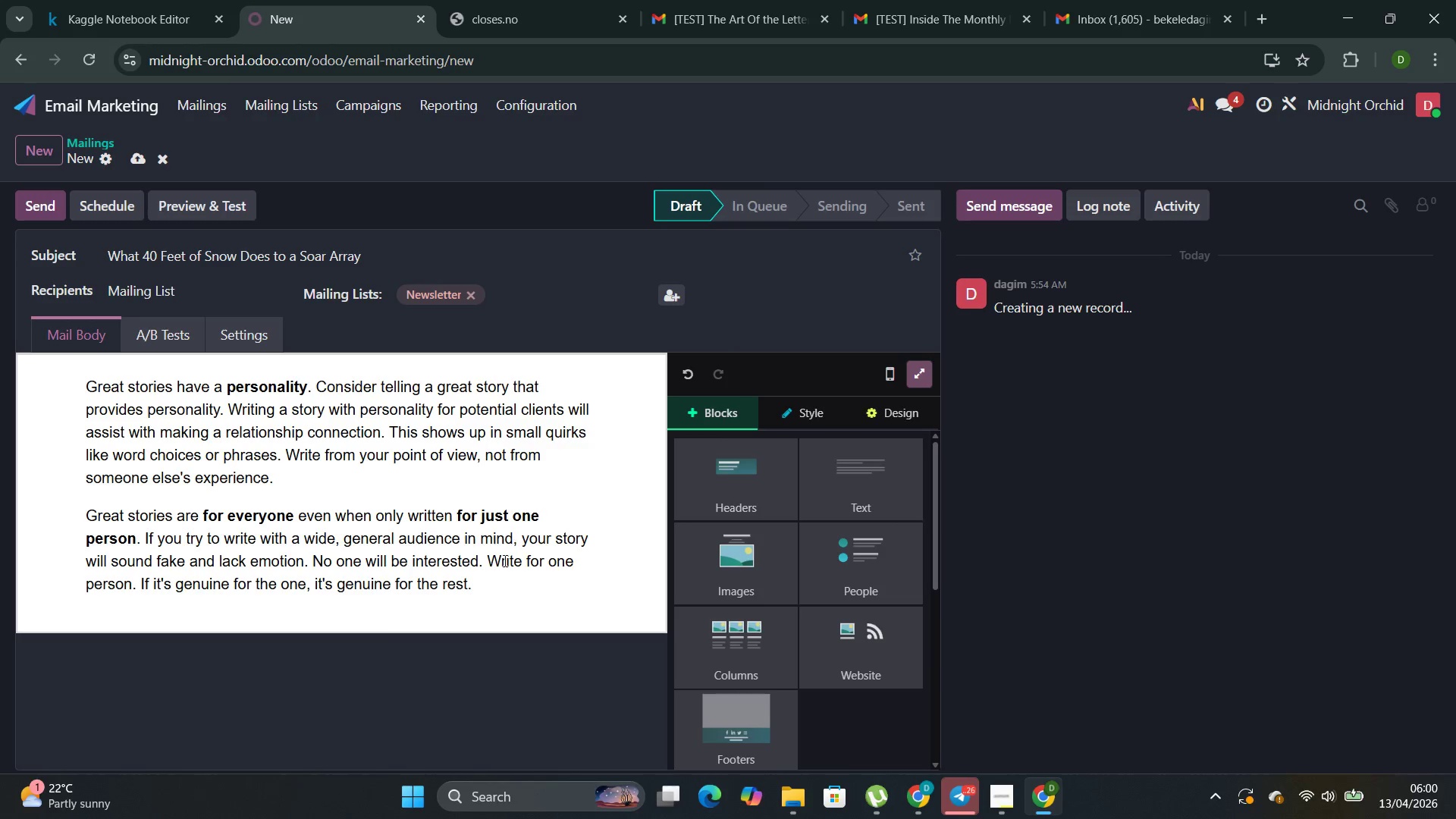 
left_click_drag(start_coordinate=[498, 584], to_coordinate=[49, 391])
 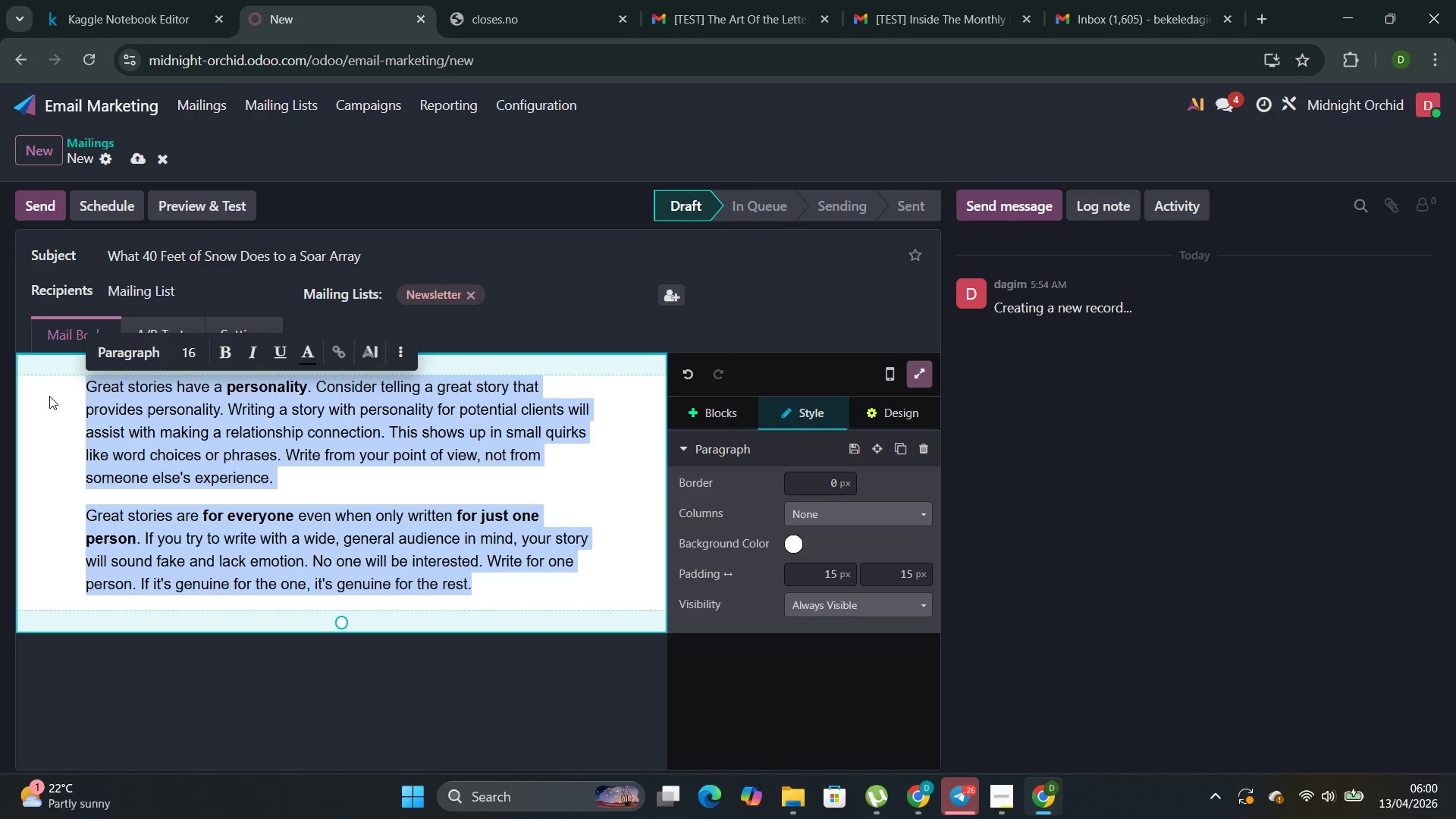 
key(Backspace)
 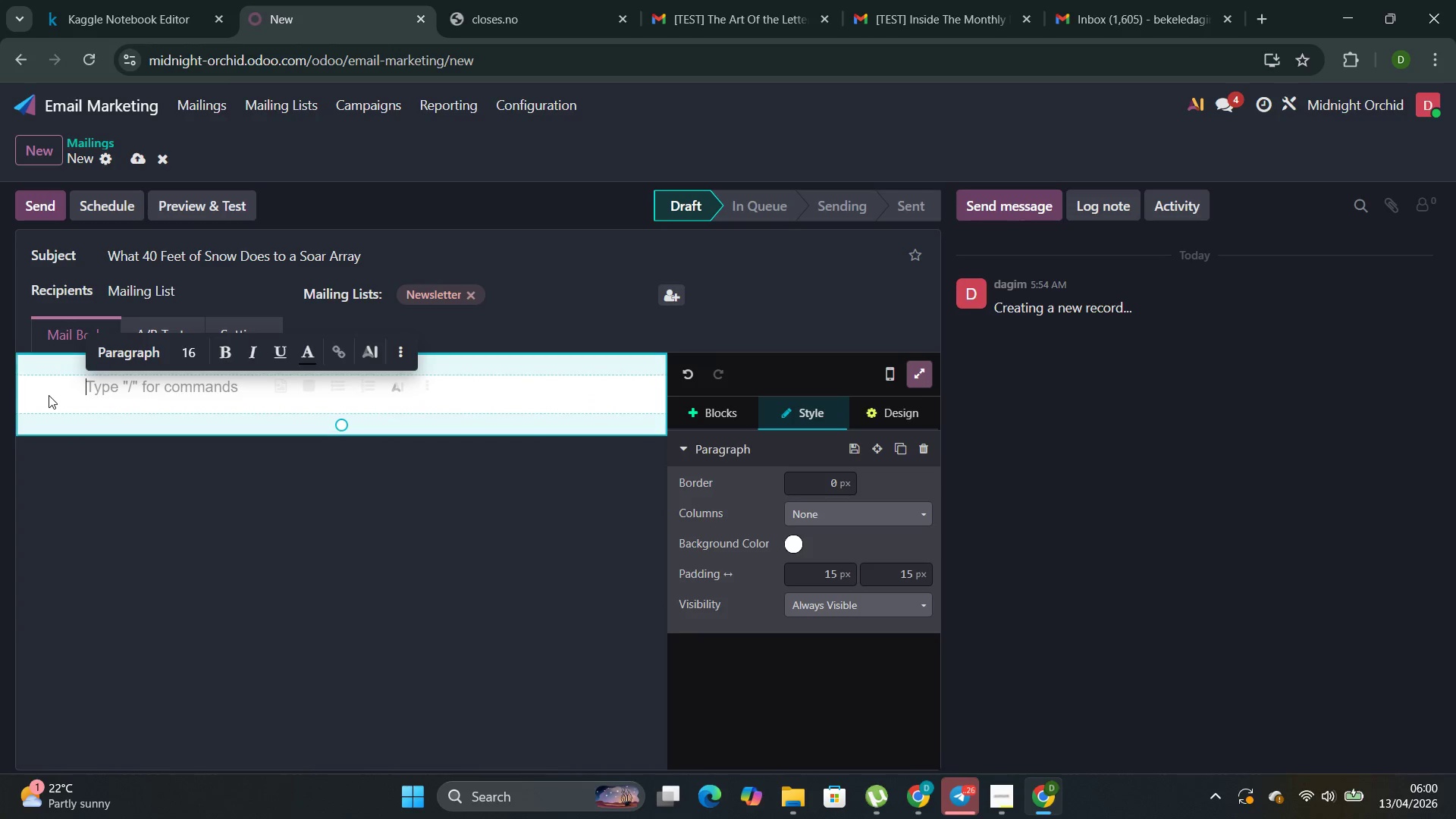 
wait(8.95)
 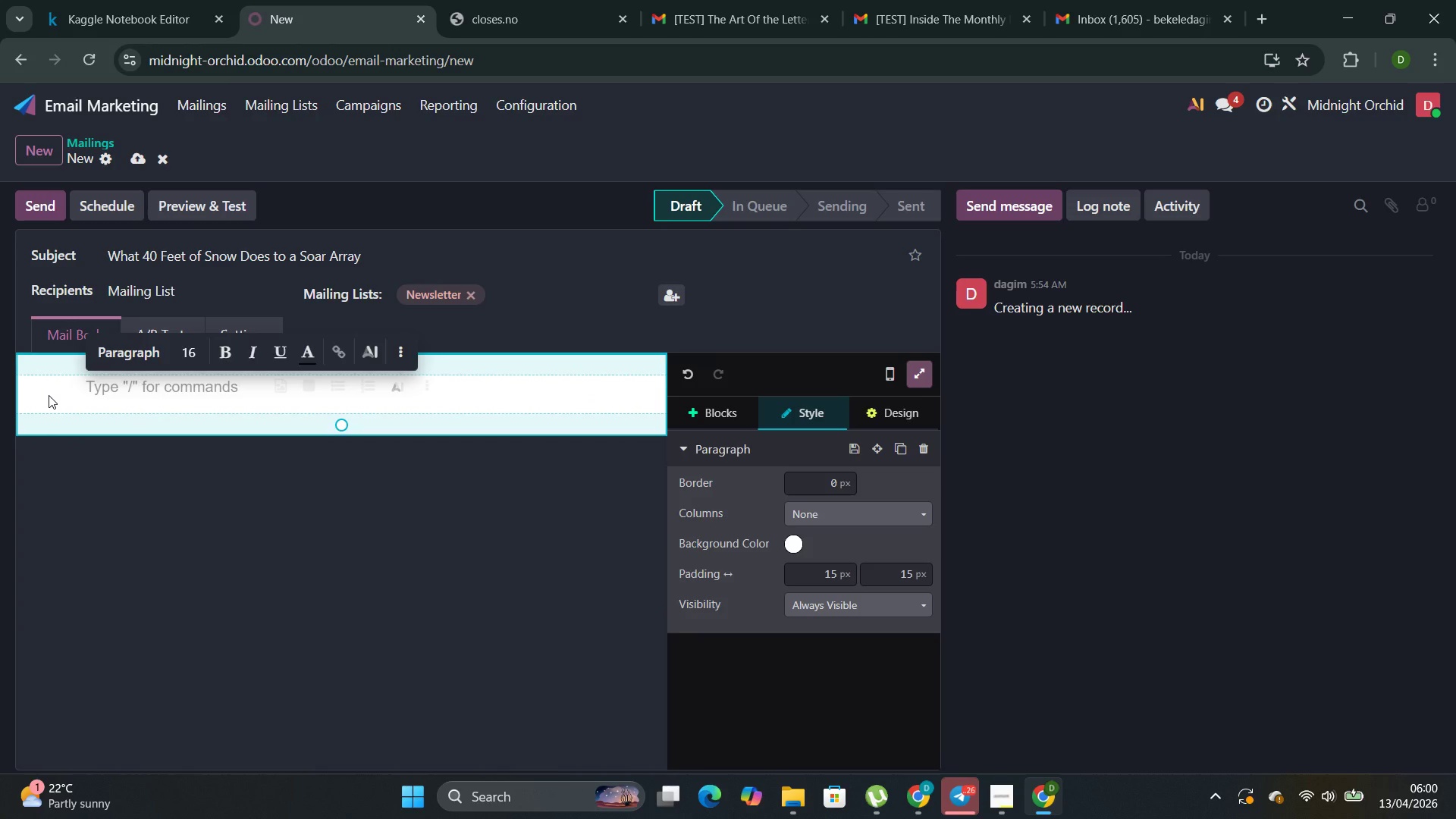 
type(Dear )
 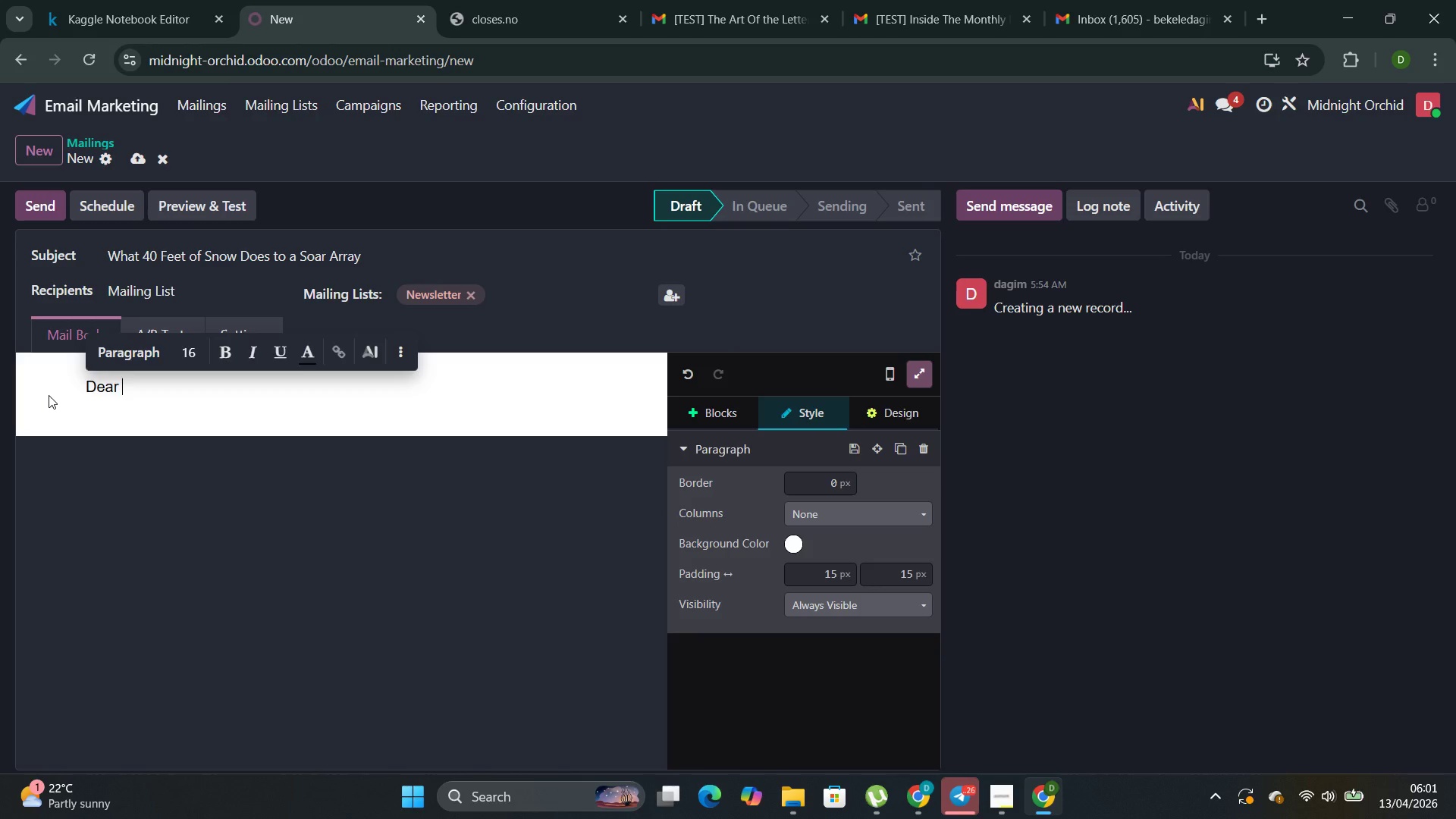 
key(Enter)
 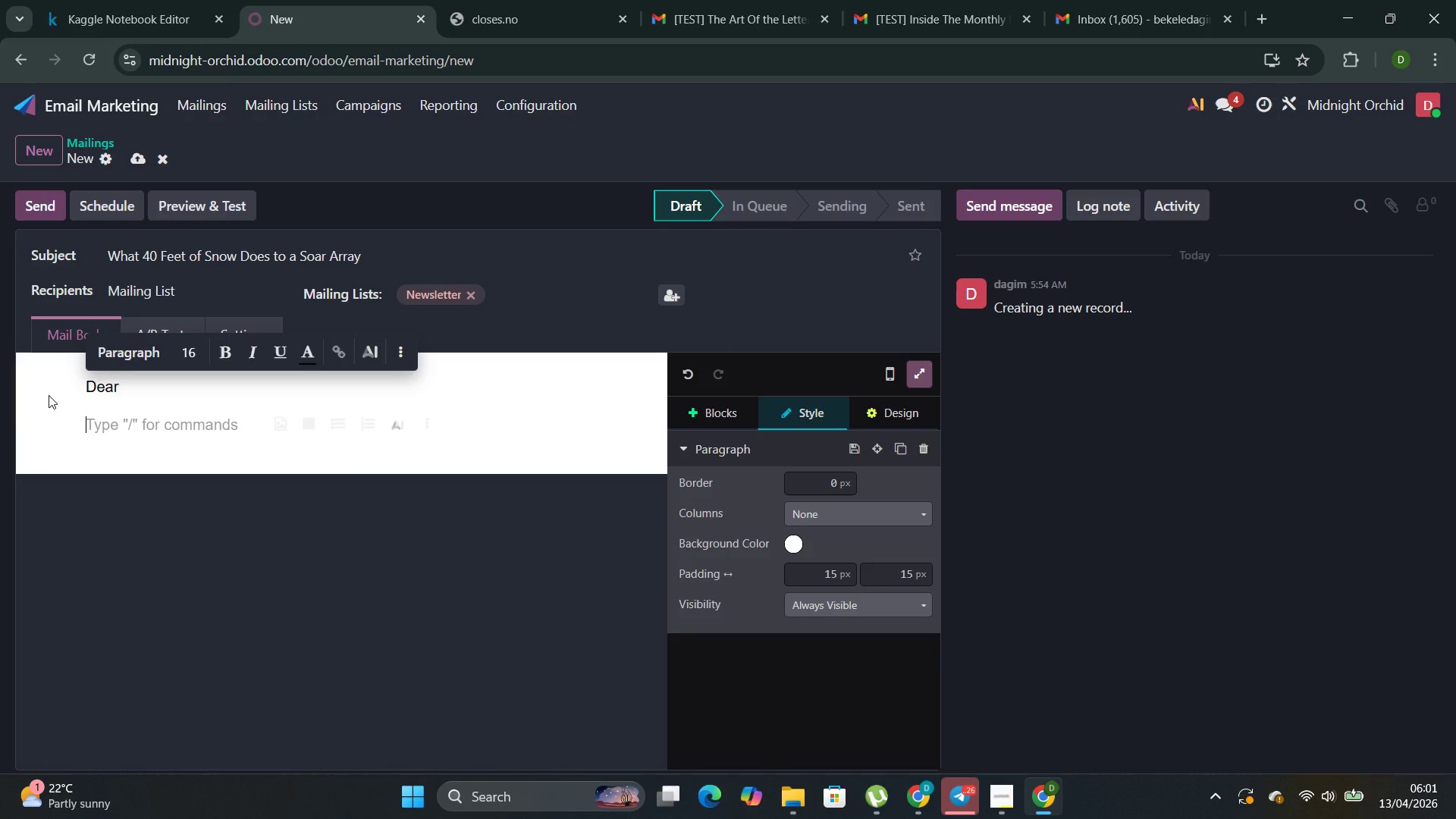 
type(you m)
key(Backspace)
type(maan)
key(Backspace)
key(Backspace)
type(nage a property at elevation )
key(Backspace)
type(. ypu know what heavy snow look )
key(Backspace)
type(s like -- the drifts )
 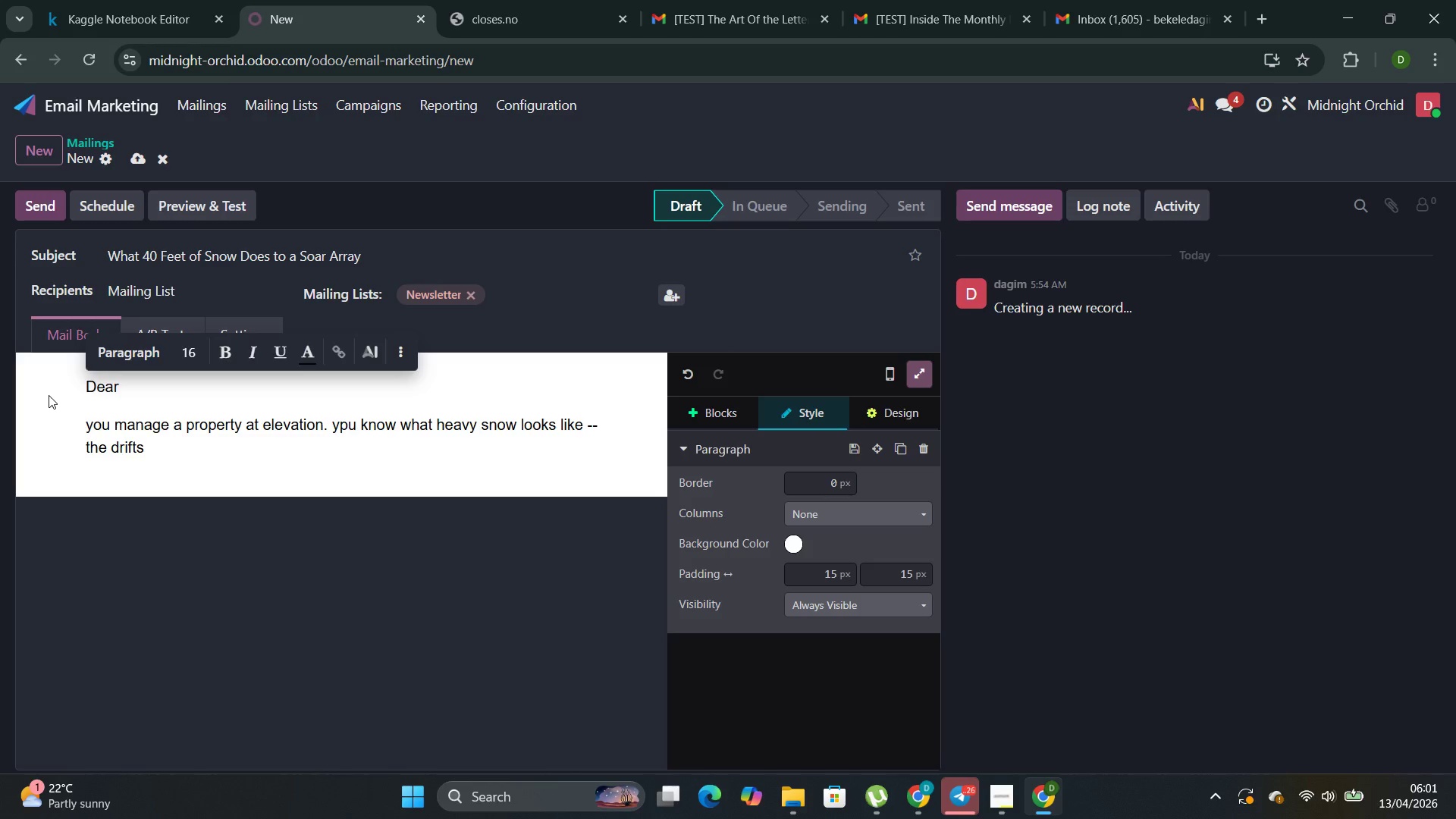 
key(Backspace)
type(, the u)
key(Backspace)
type(oi)
key(Backspace)
key(Backspace)
type(ice dams )
key(Backspace)
type(,the weight )
 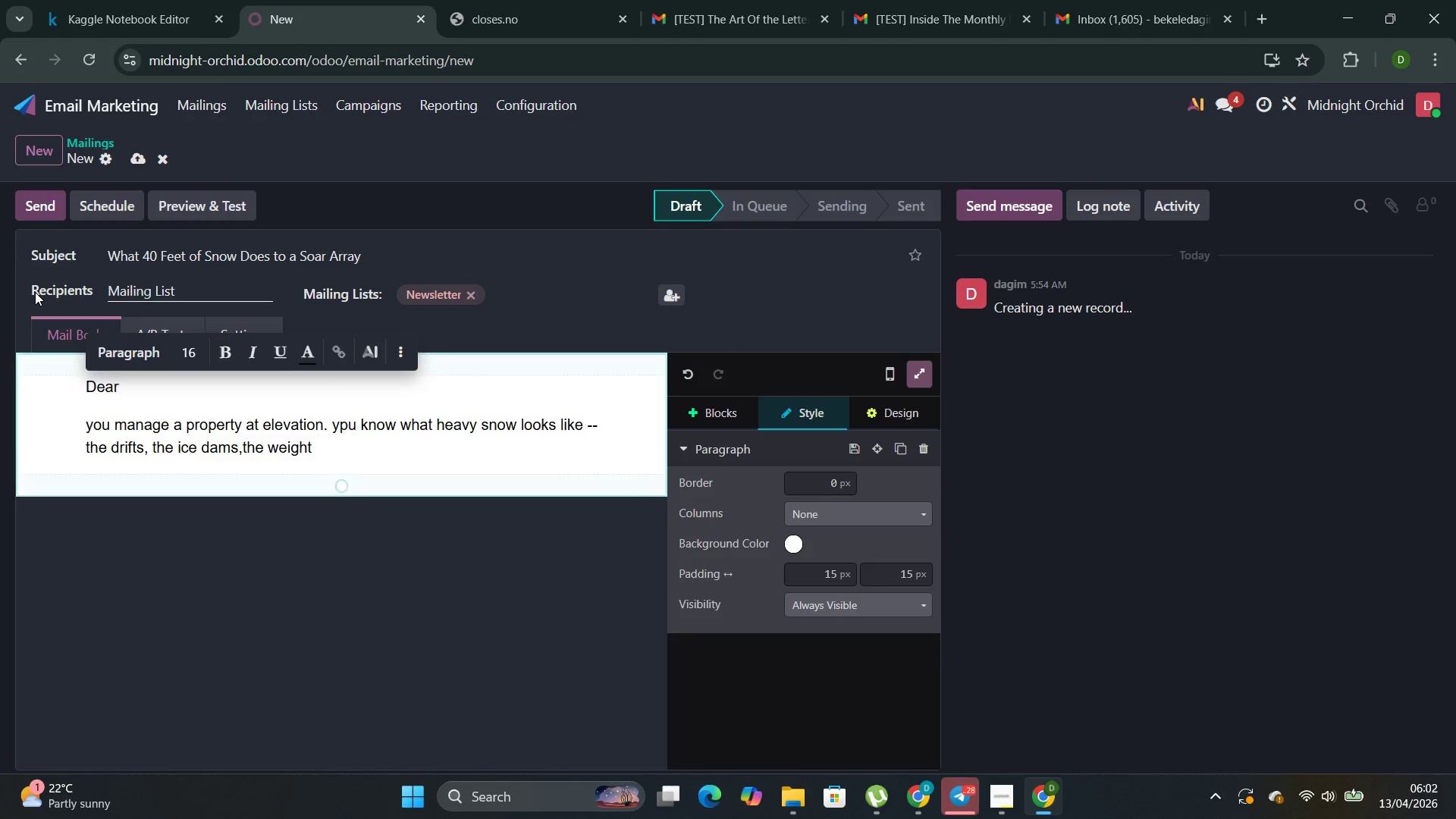 
type(that test every beam)
 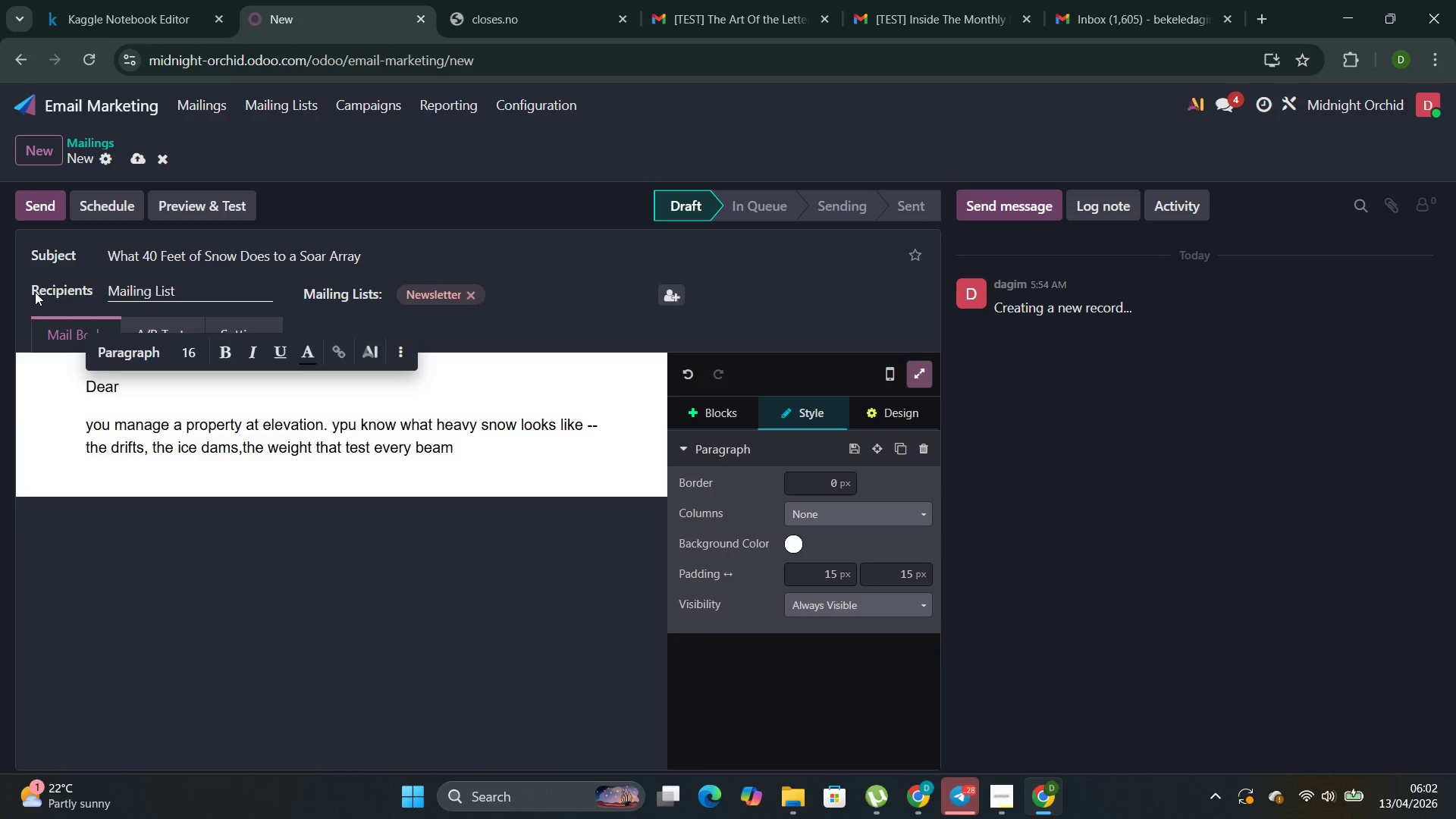 
key(Enter)
 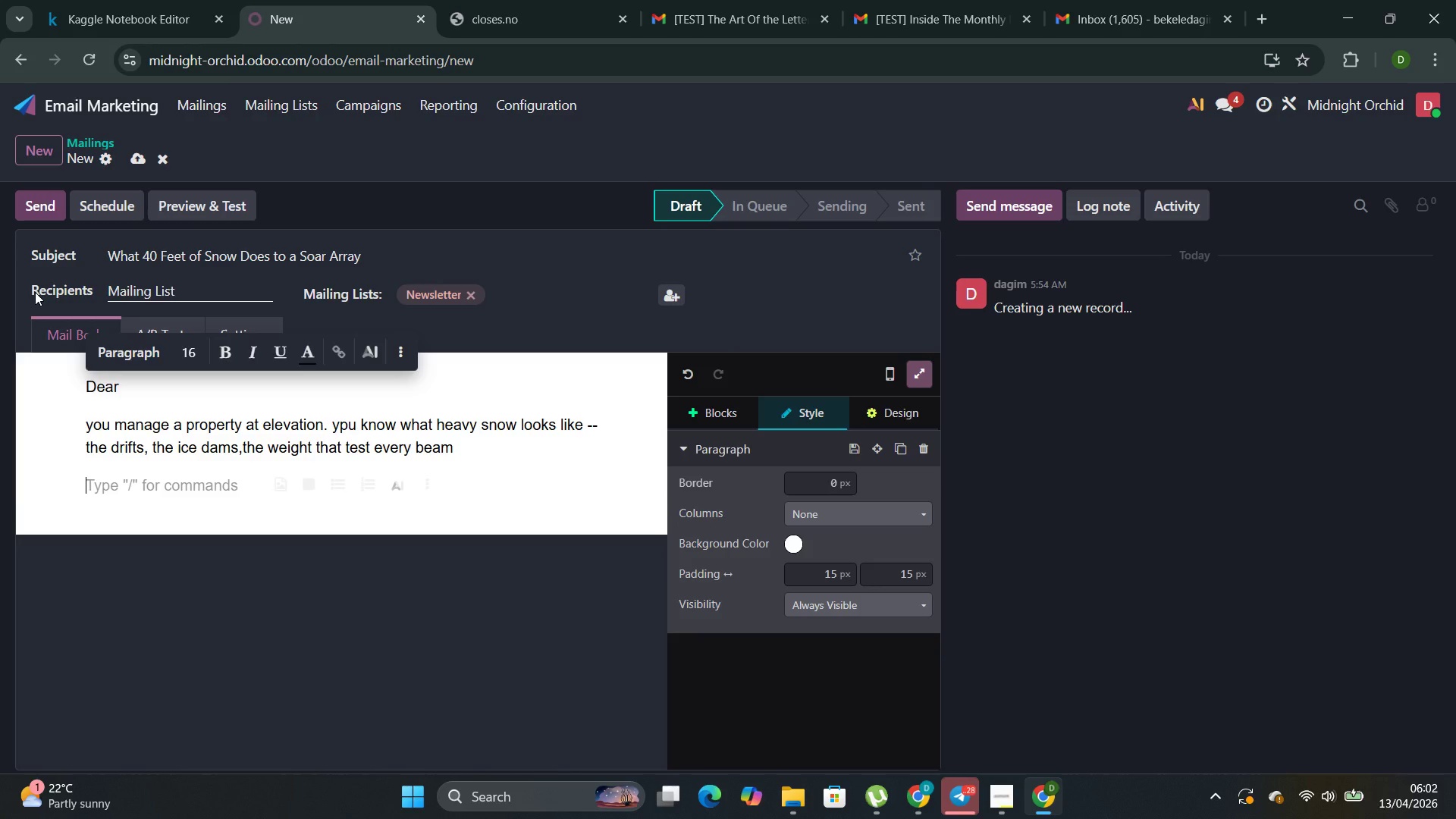 
type(it's faitr to ask whether solar )
 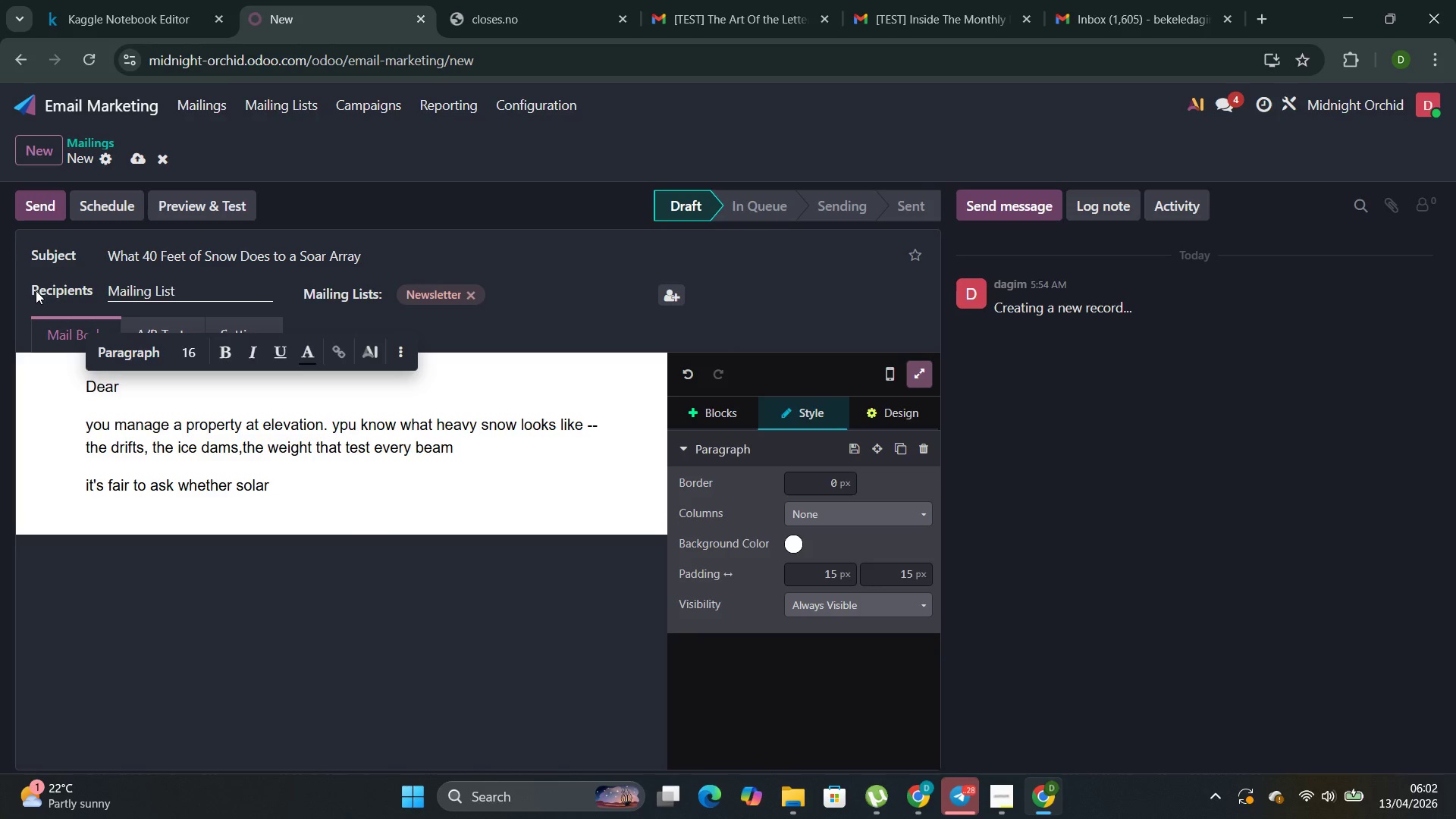 
hold_key(key=Backspace, duration=0.36)
 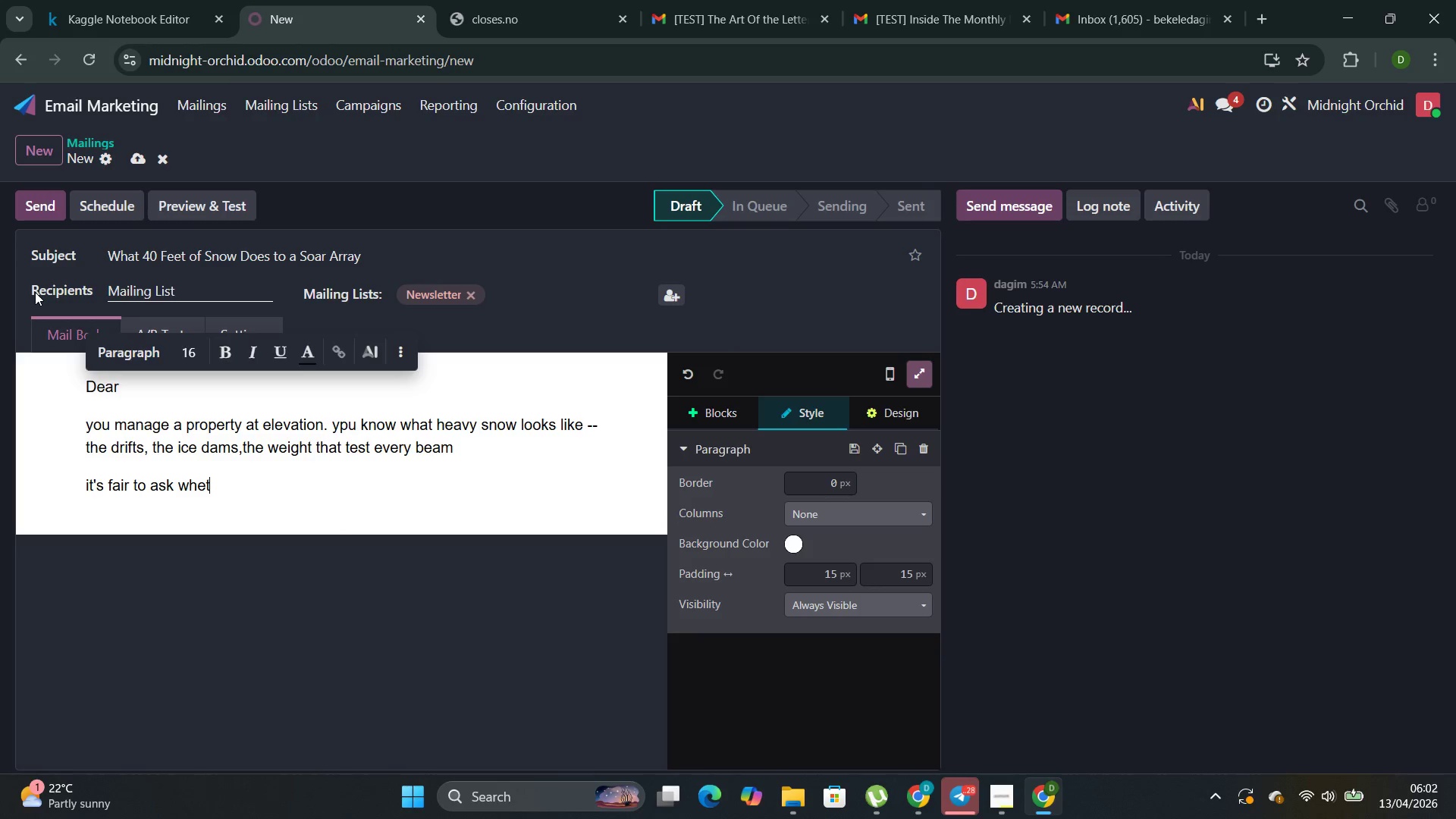 
type(panals can)
 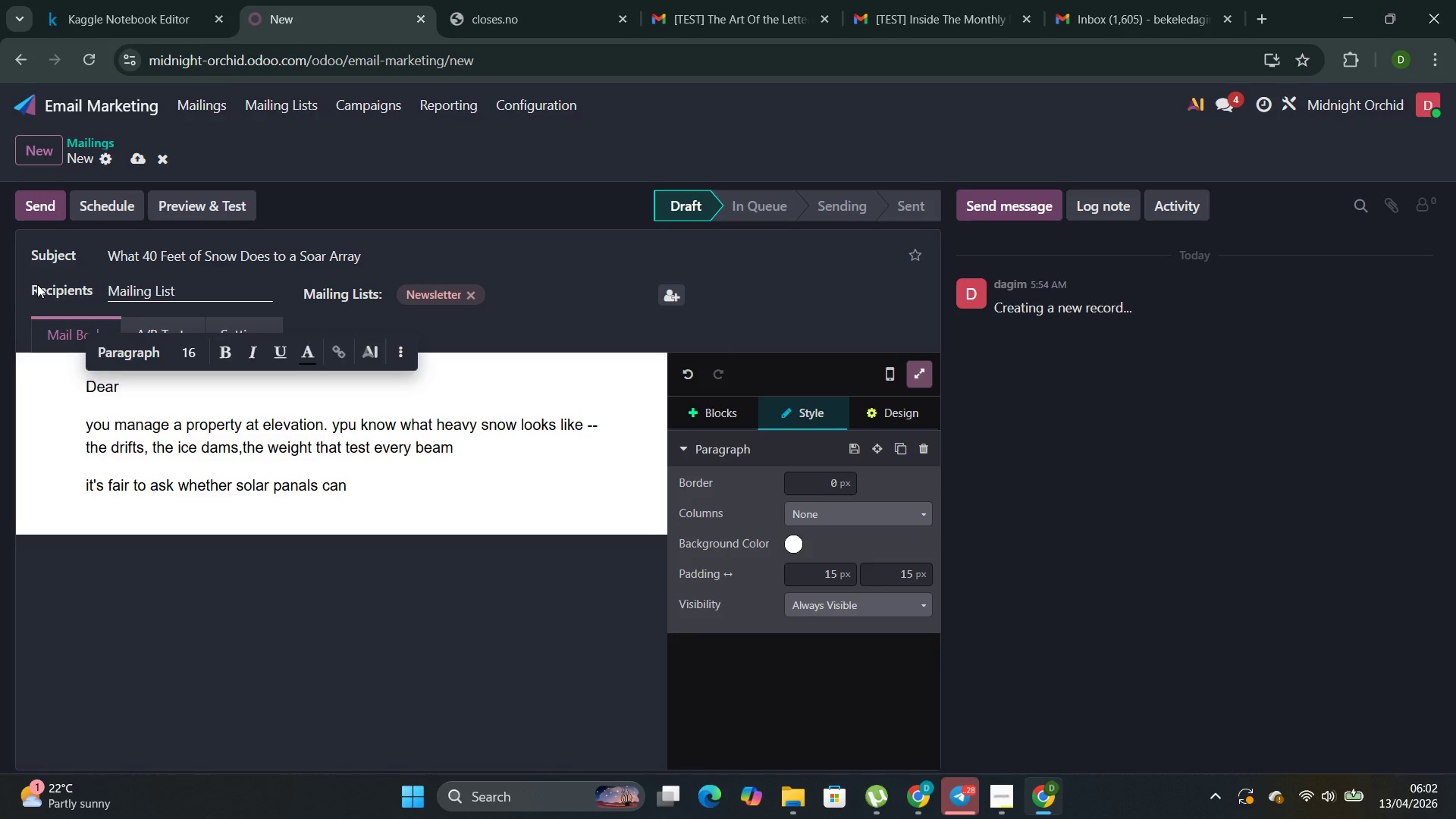 
type(survive what t)
key(Backspace)
type(your building endures every winter )
 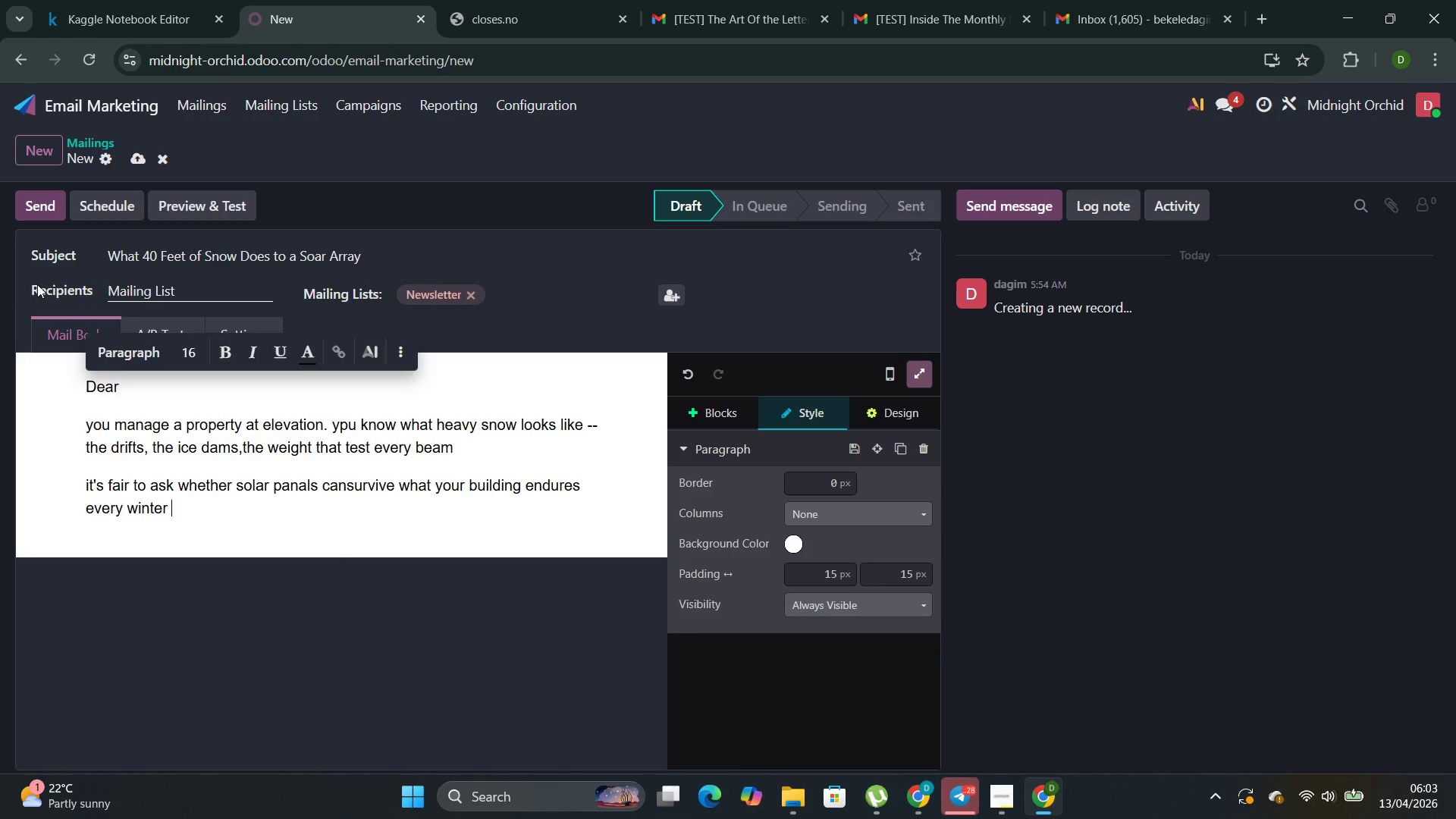 
key(Enter)
 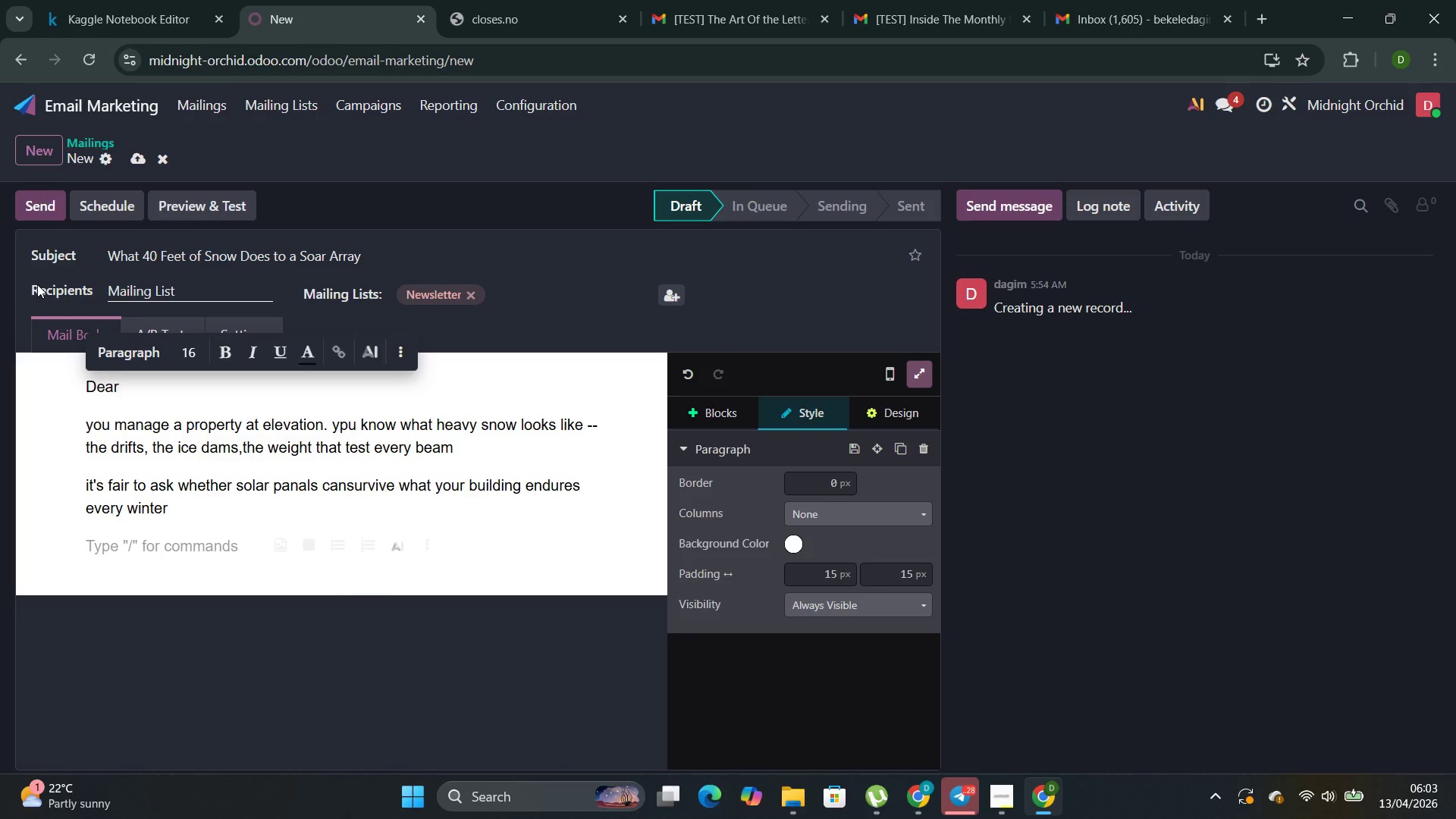 
type(the answeer)
key(Backspace)
key(Backspace)
type(r is yes )
key(Backspace)
type(. Properly engineered alpib)
key(Backspace)
type(ne system )
key(Backspace)
type(s outperform precisely bcouse thet\y're )
 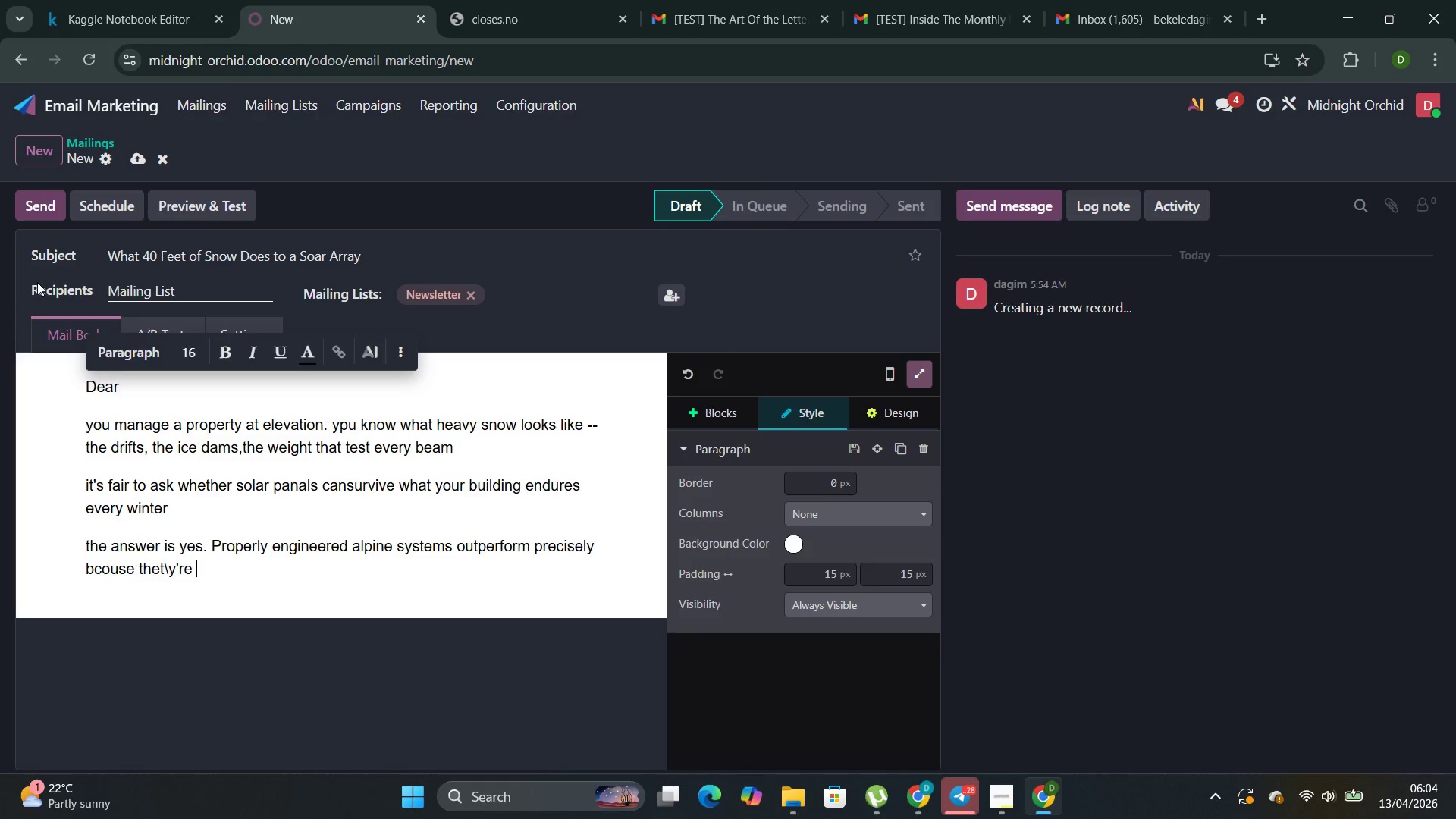 
hold_key(key=ArrowLeft, duration=0.67)
 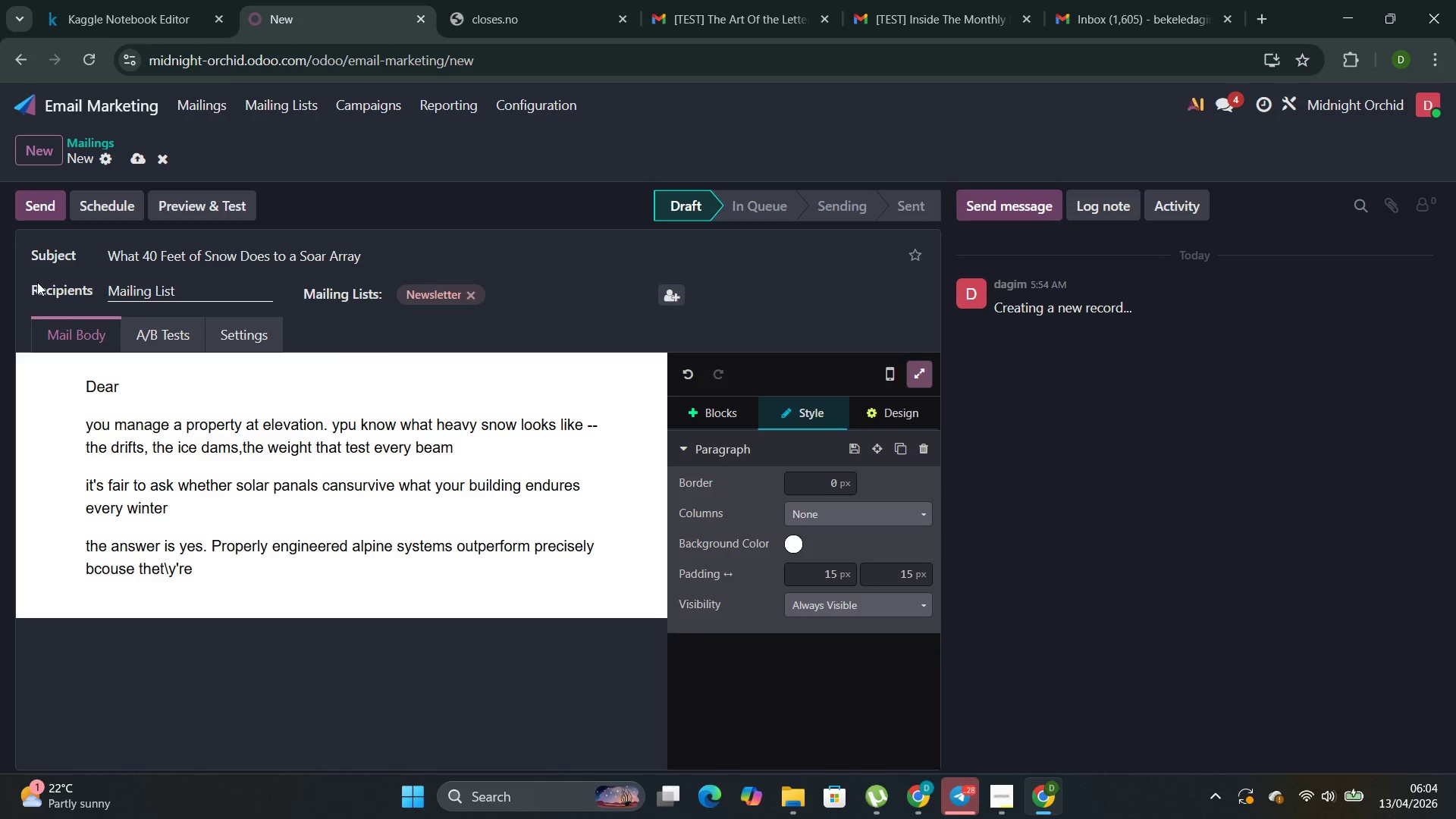 
key(ArrowRight)
 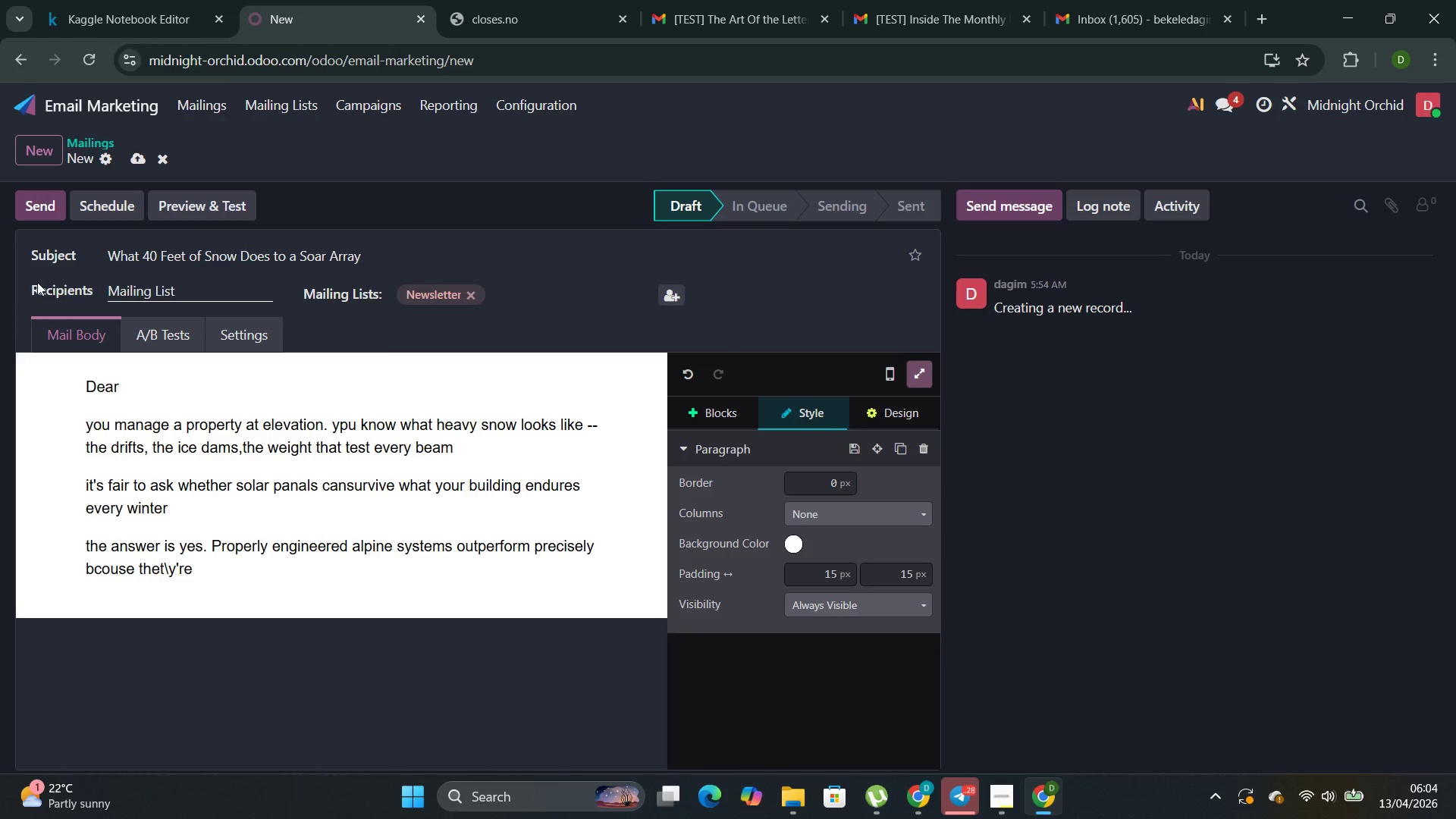 
key(Backspace)
 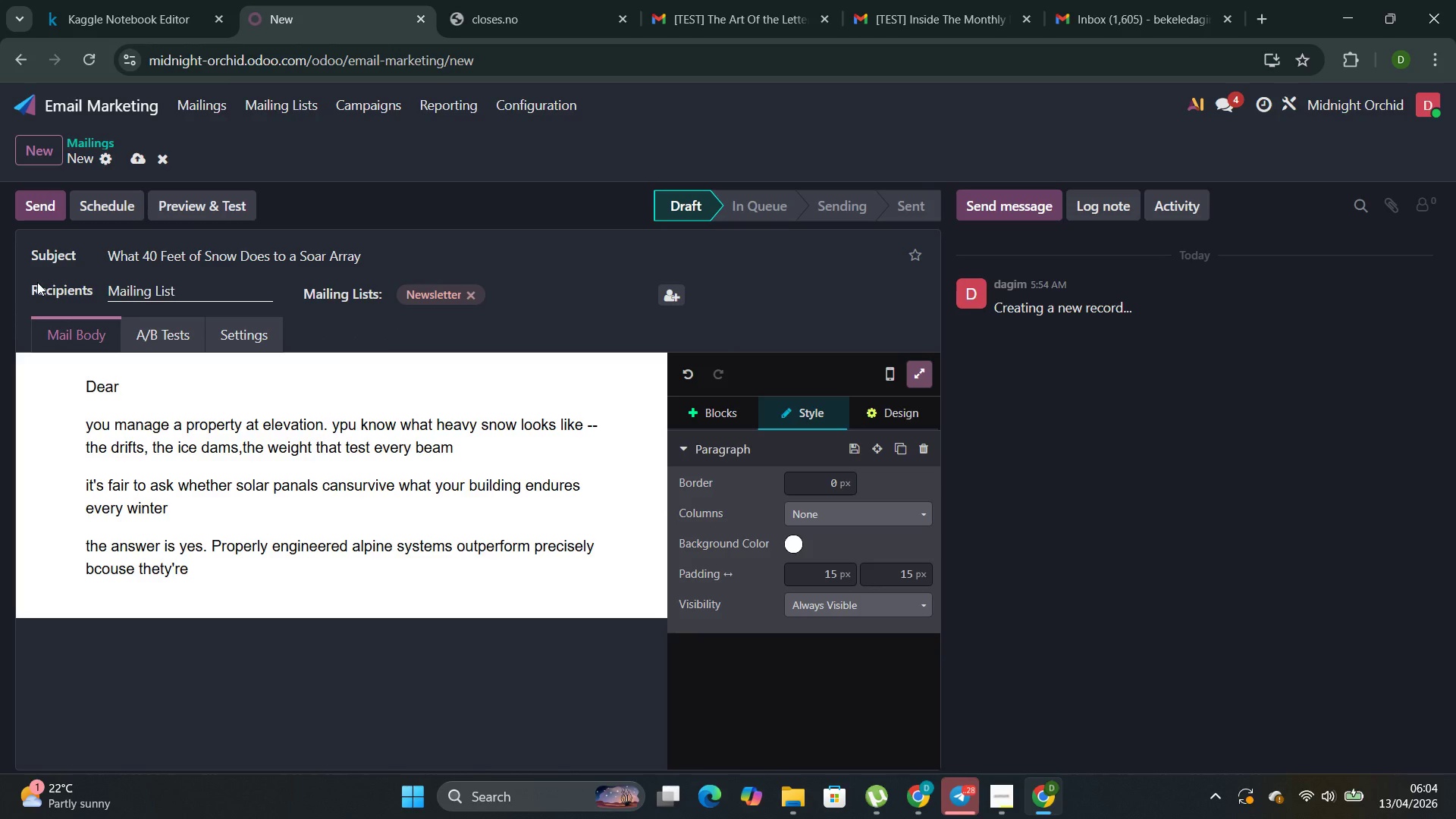 
key(ArrowRight)
 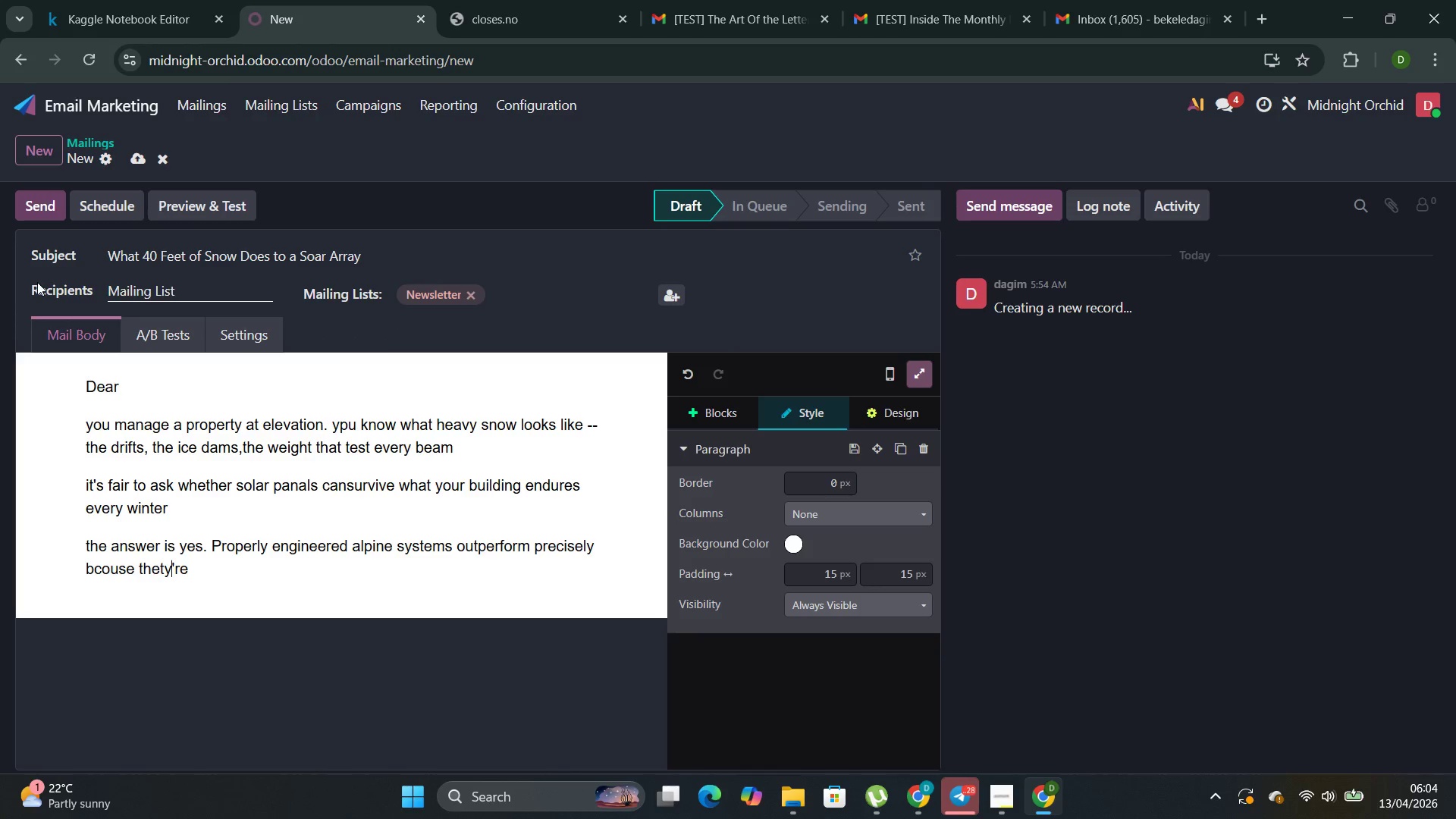 
key(ArrowLeft)
 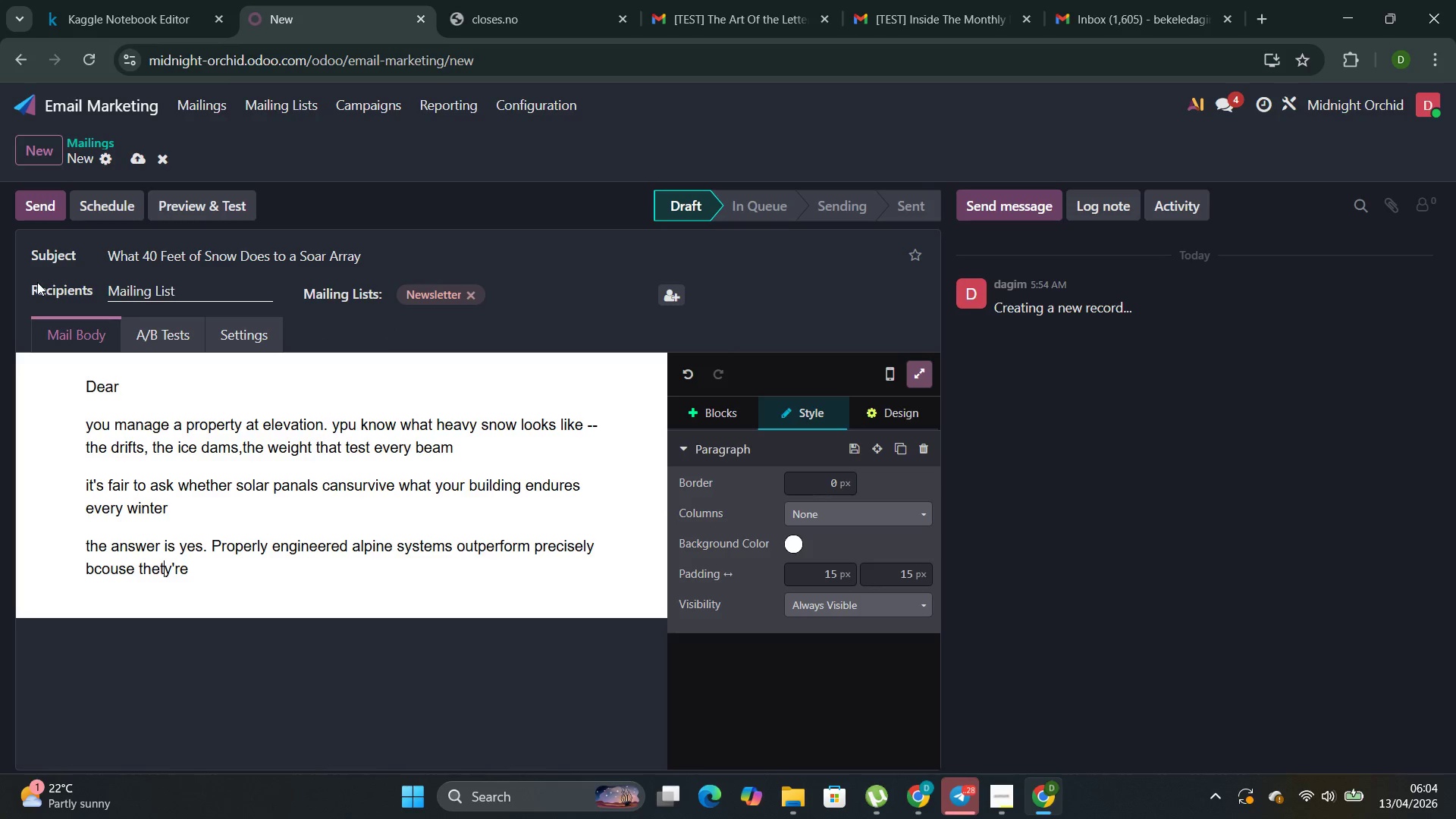 
key(Backspace)
 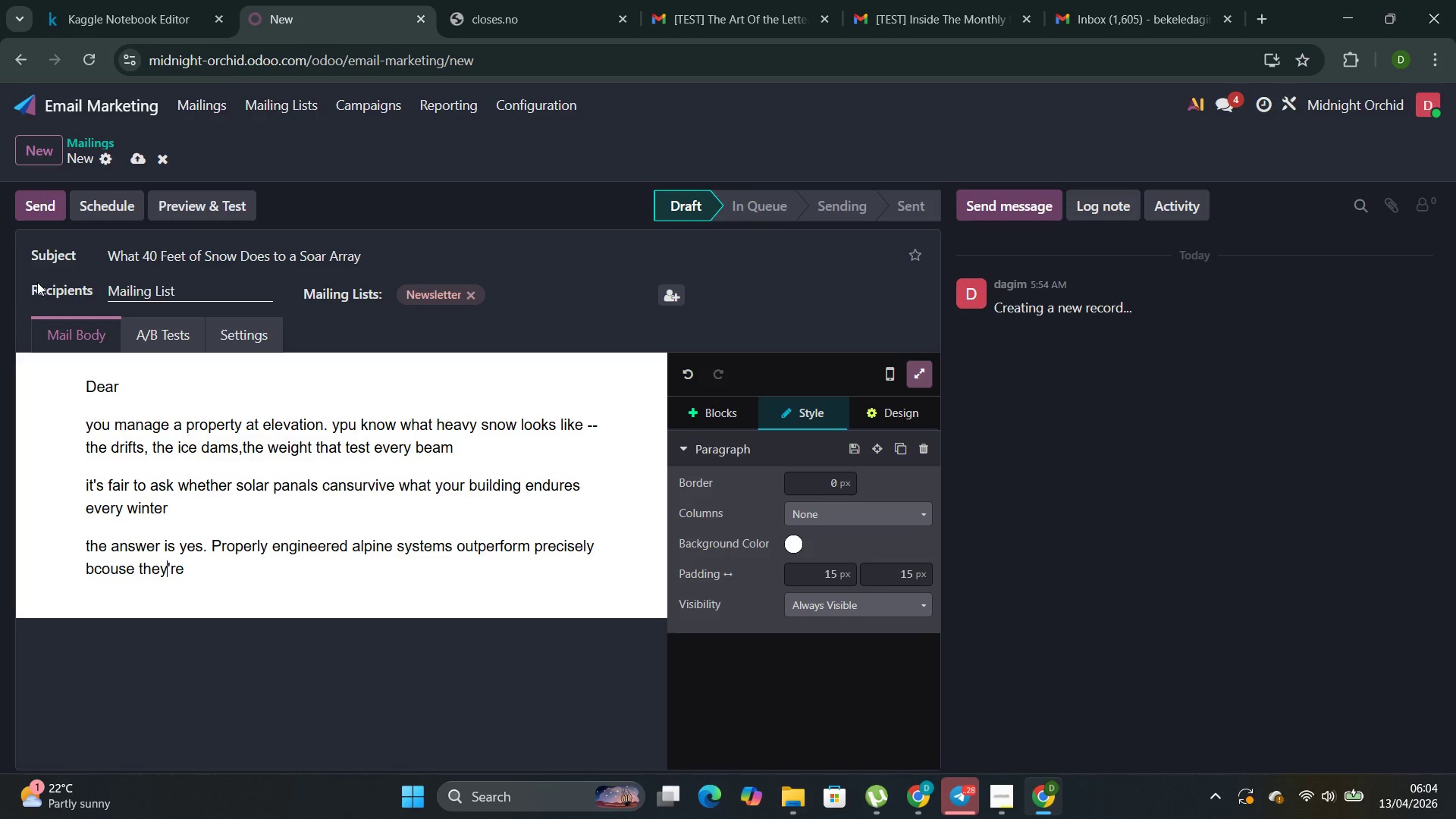 
hold_key(key=ArrowRight, duration=0.66)
 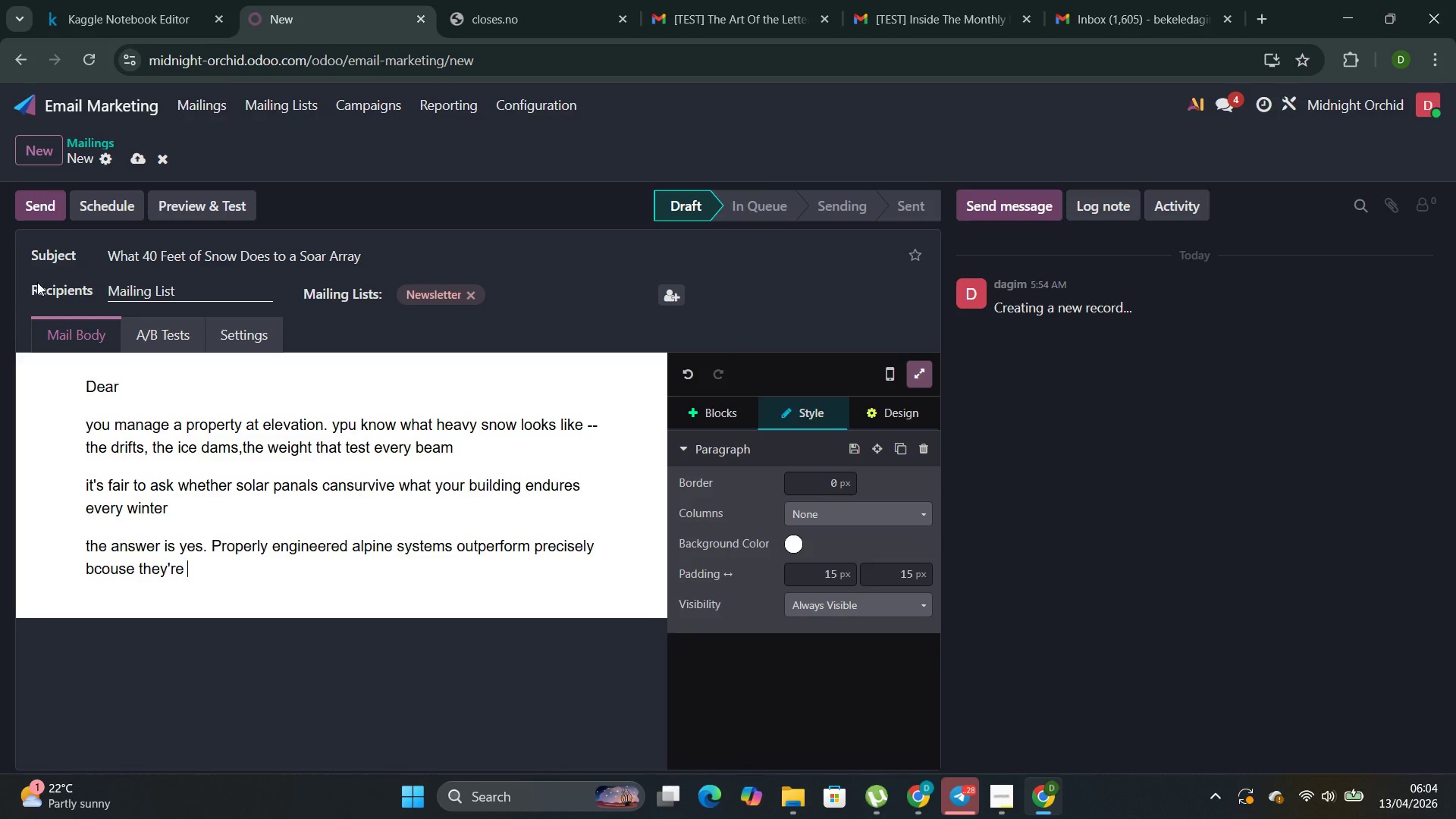 
type(desig)
 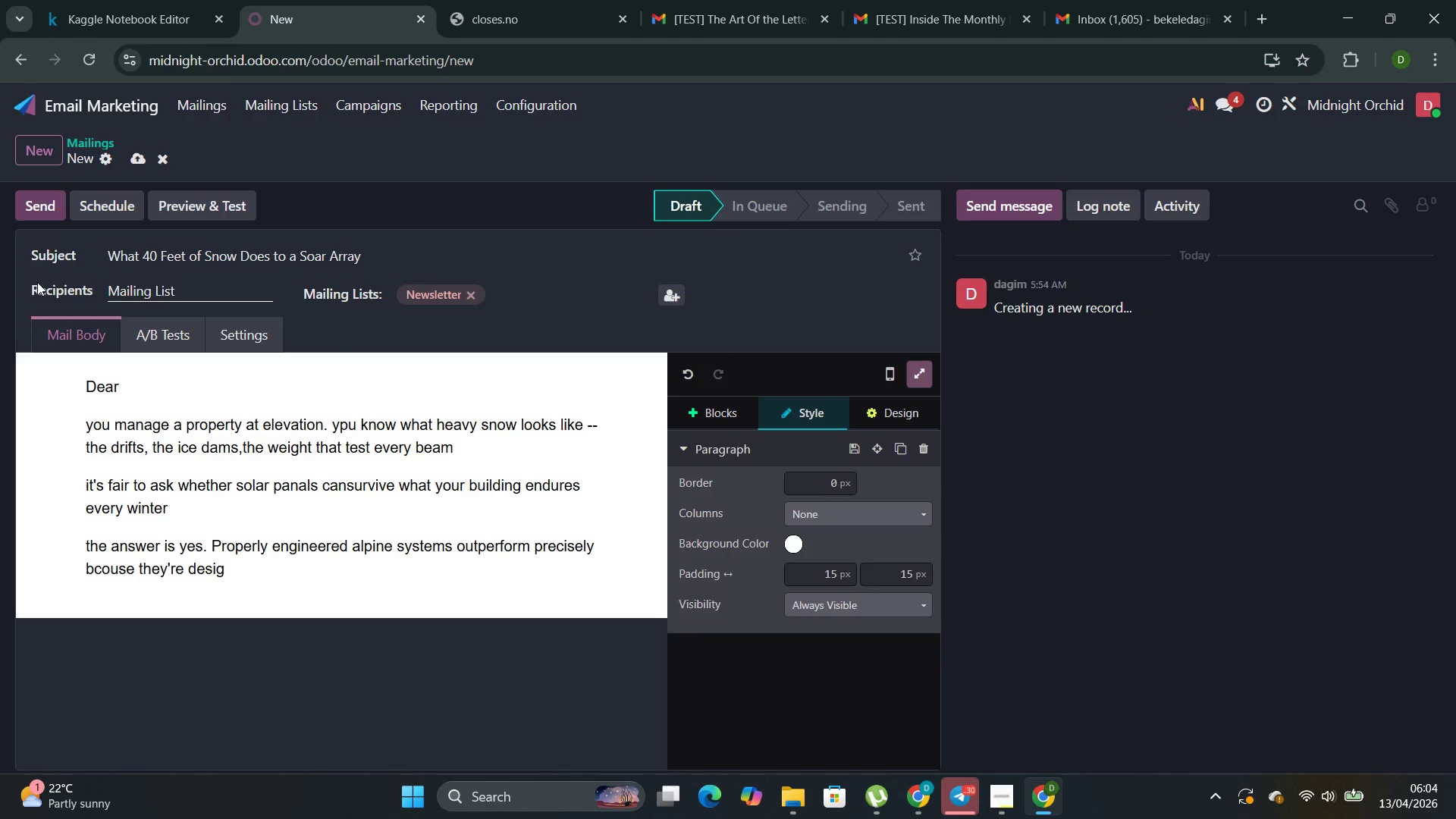 
type(ned for tho)
key(Backspace)
type(ese conditions )
 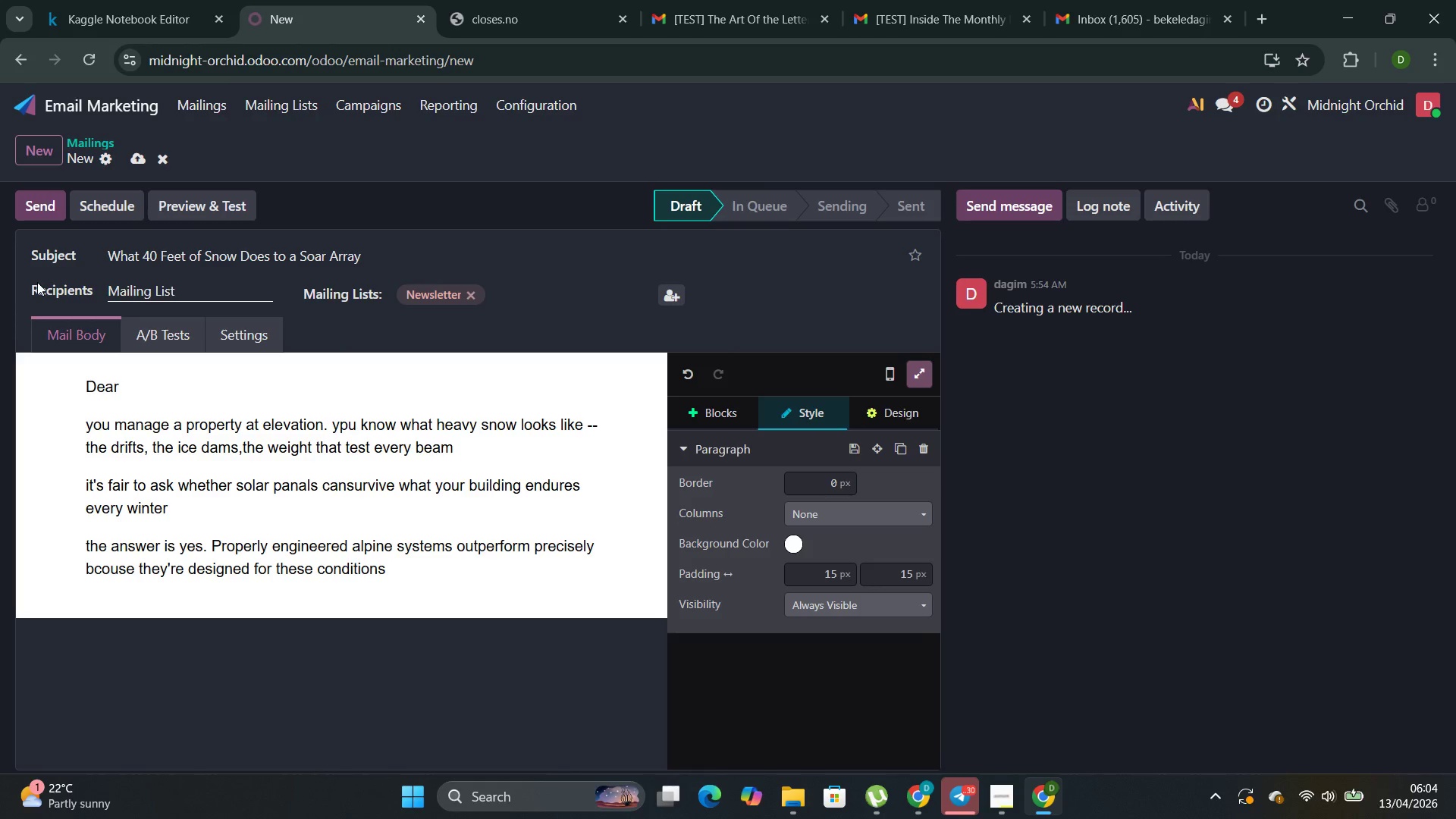 
key(Enter)
 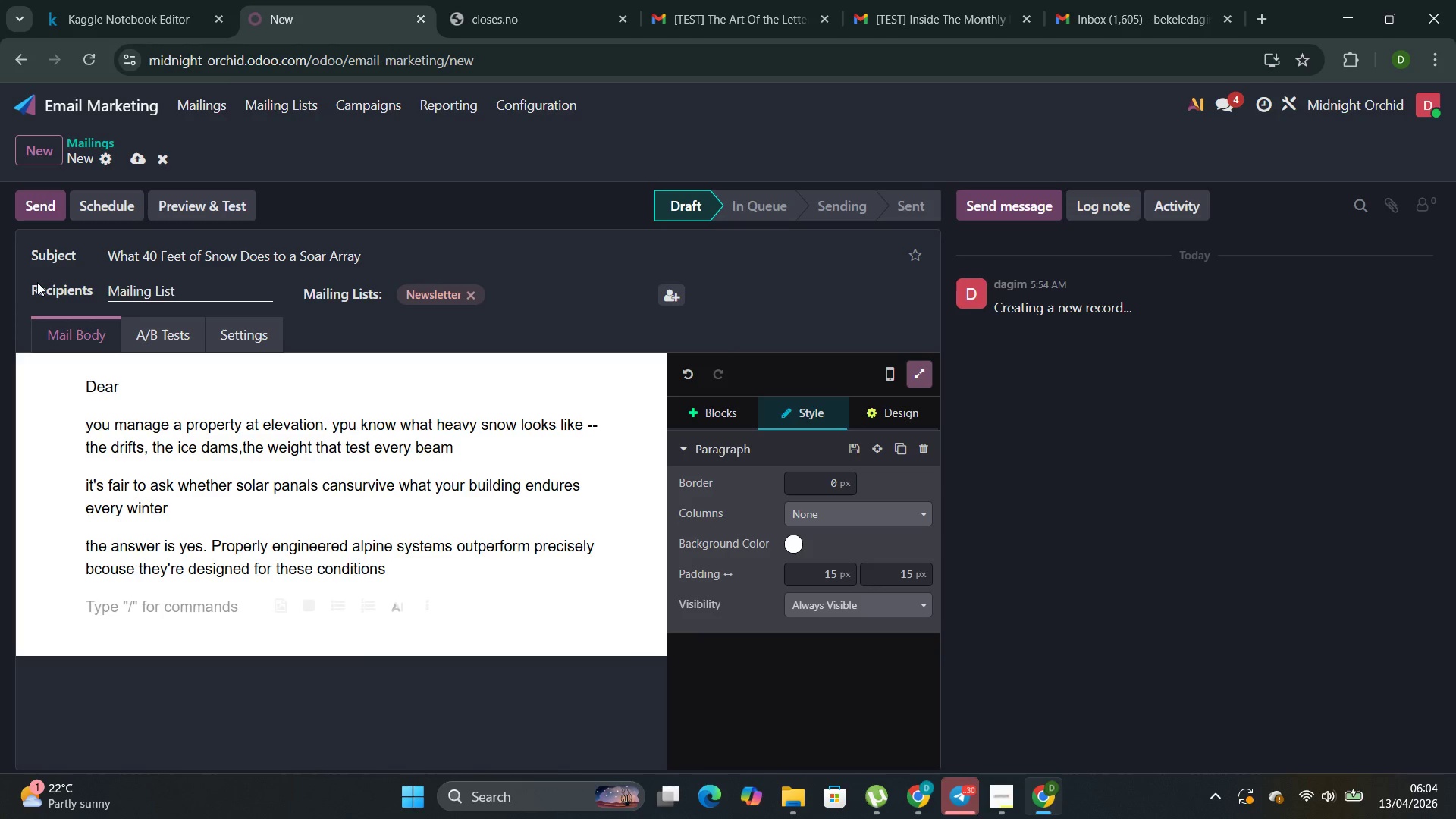 
type(how )
key(Backspace)
key(Backspace)
key(Backspace)
key(Backspace)
 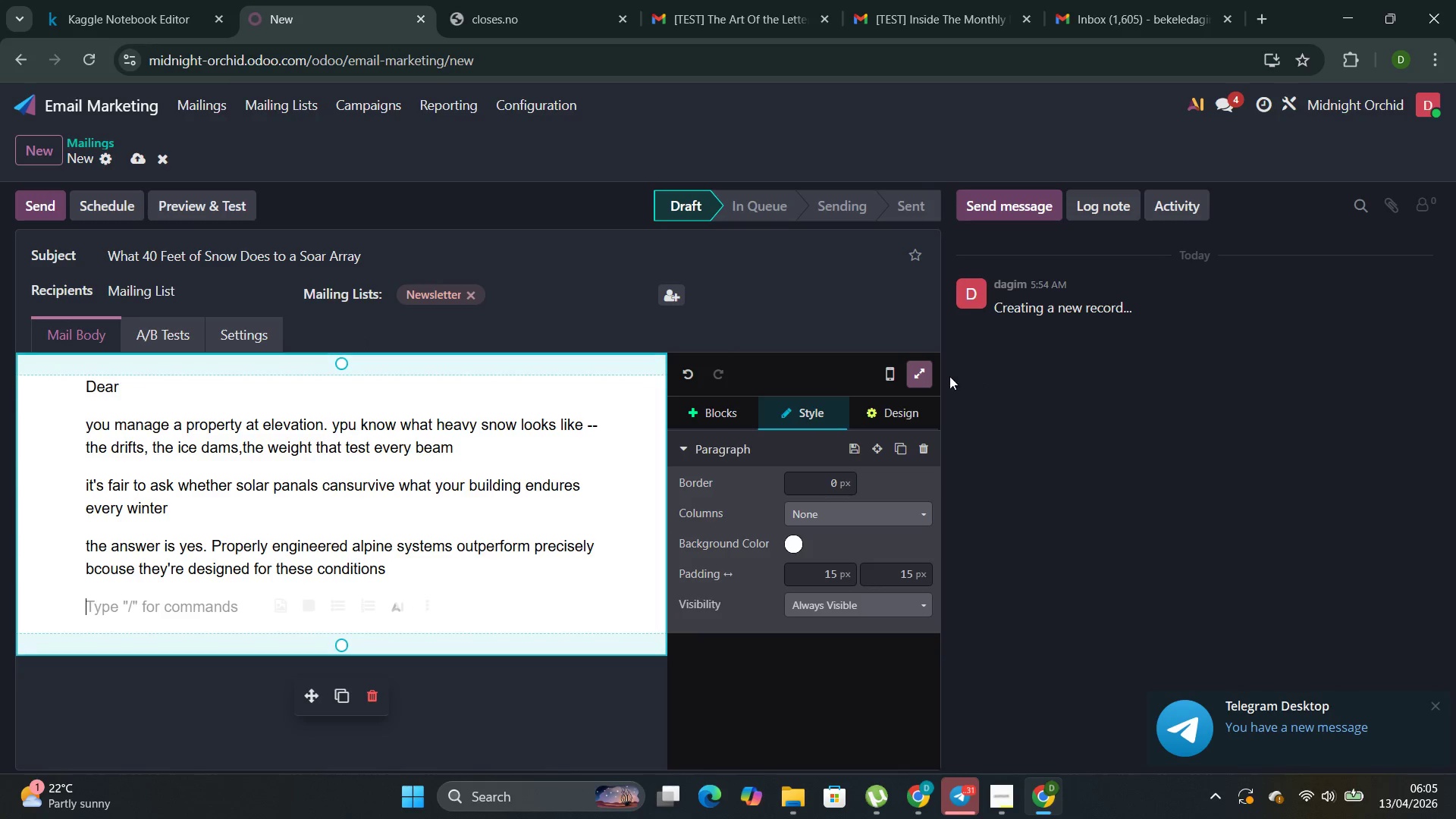 
left_click([697, 412])
 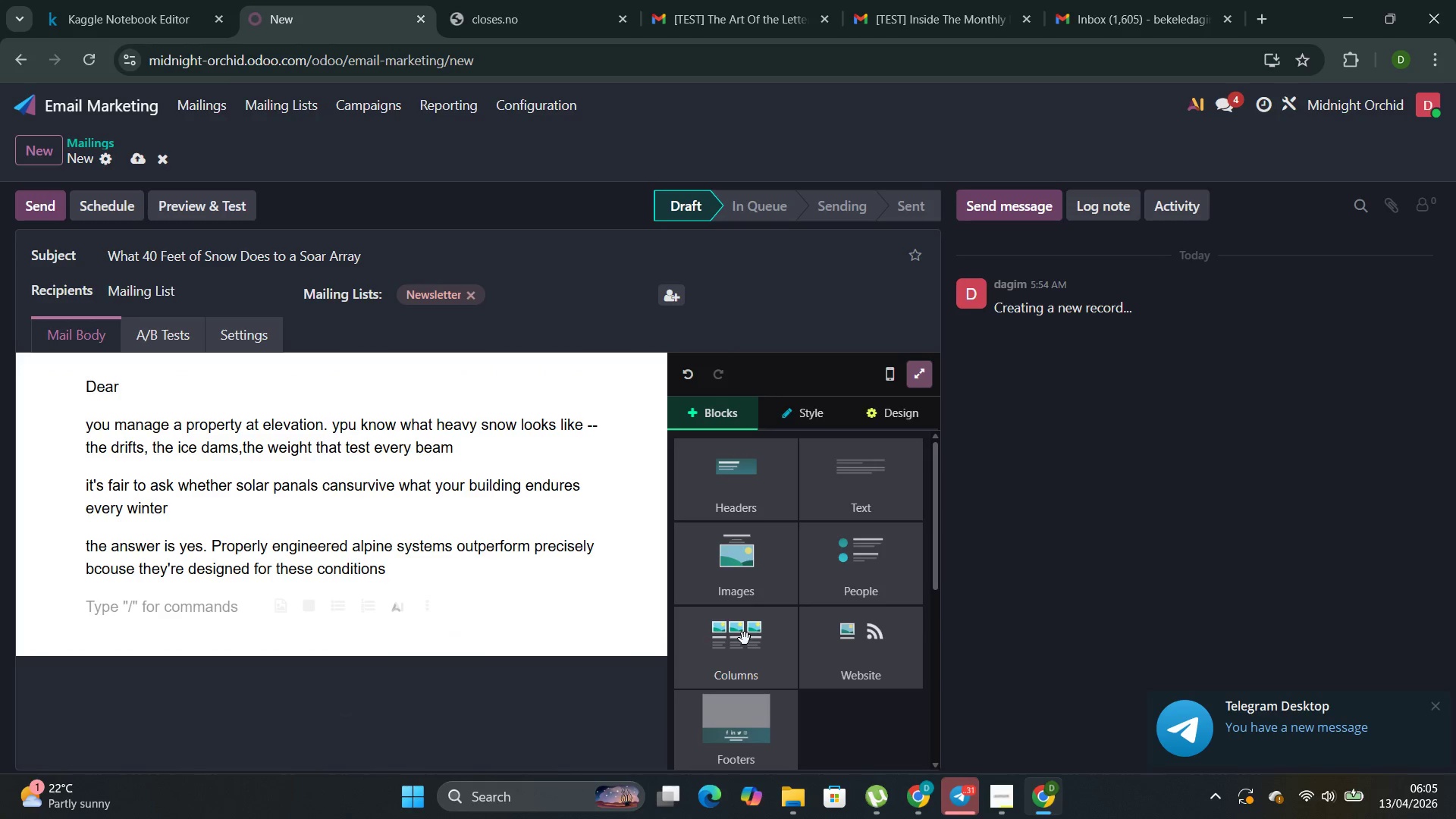 
left_click([895, 482])
 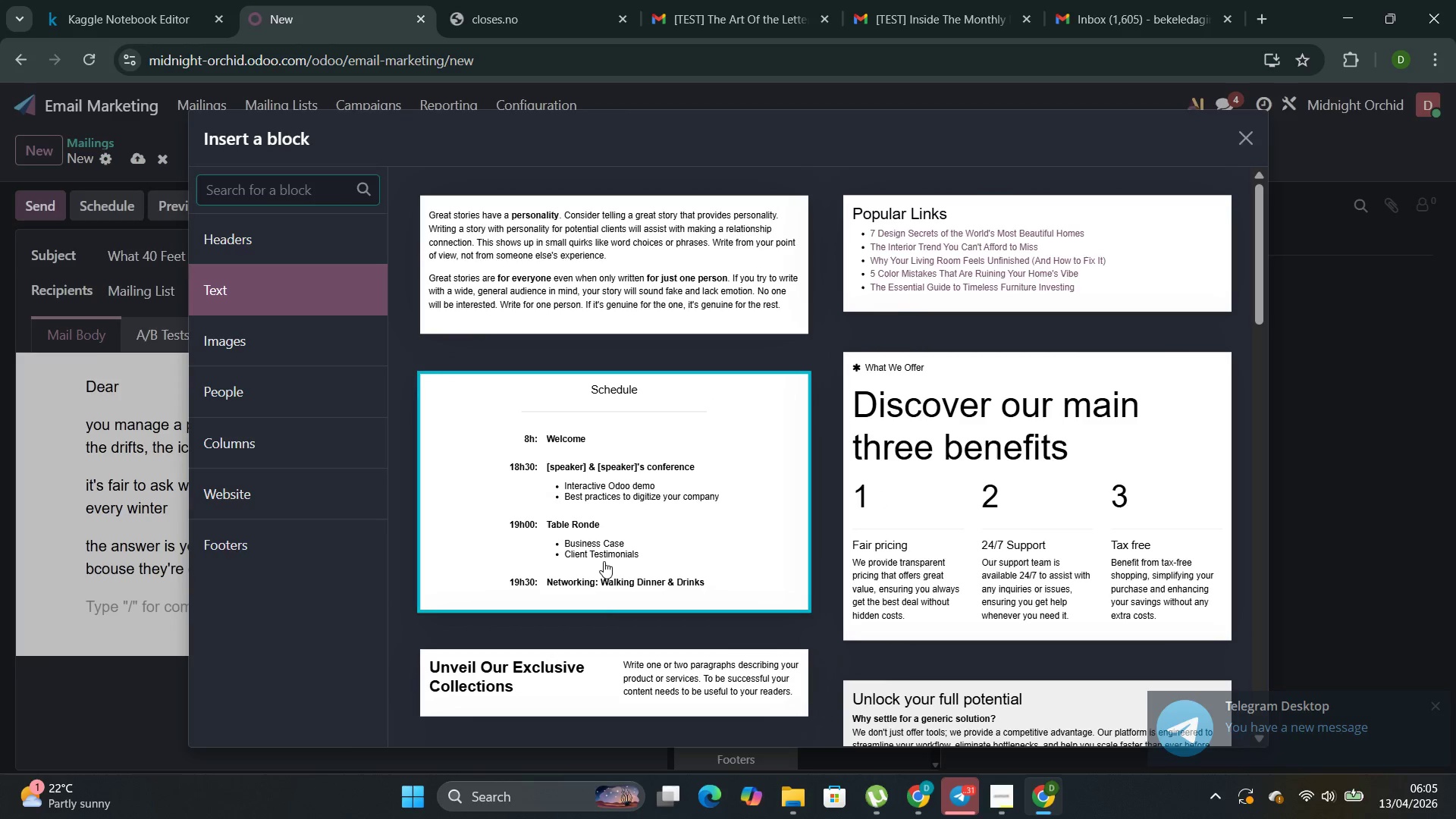 
left_click([583, 682])
 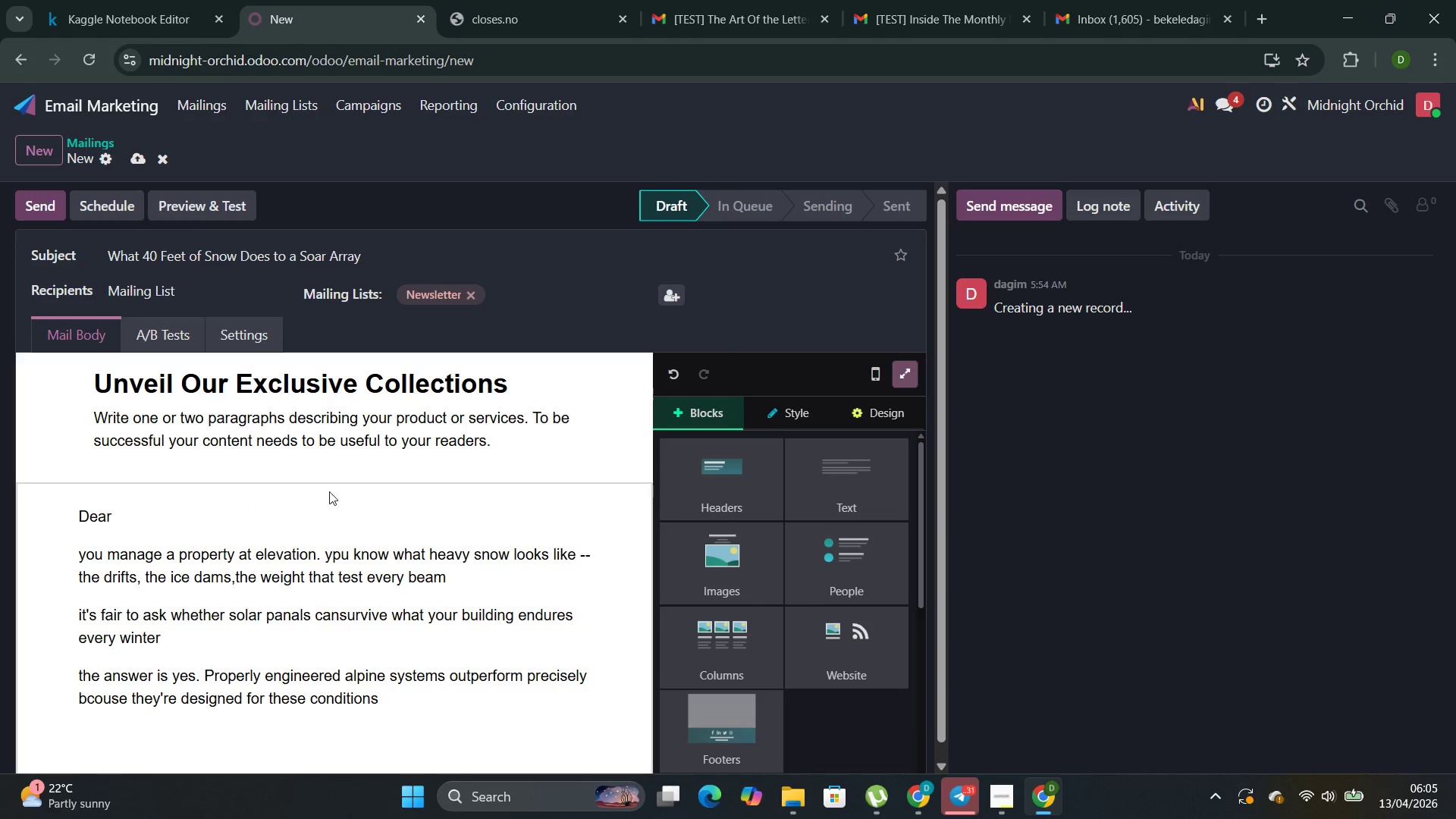 
scroll: coordinate [390, 475], scroll_direction: down, amount: 4.0
 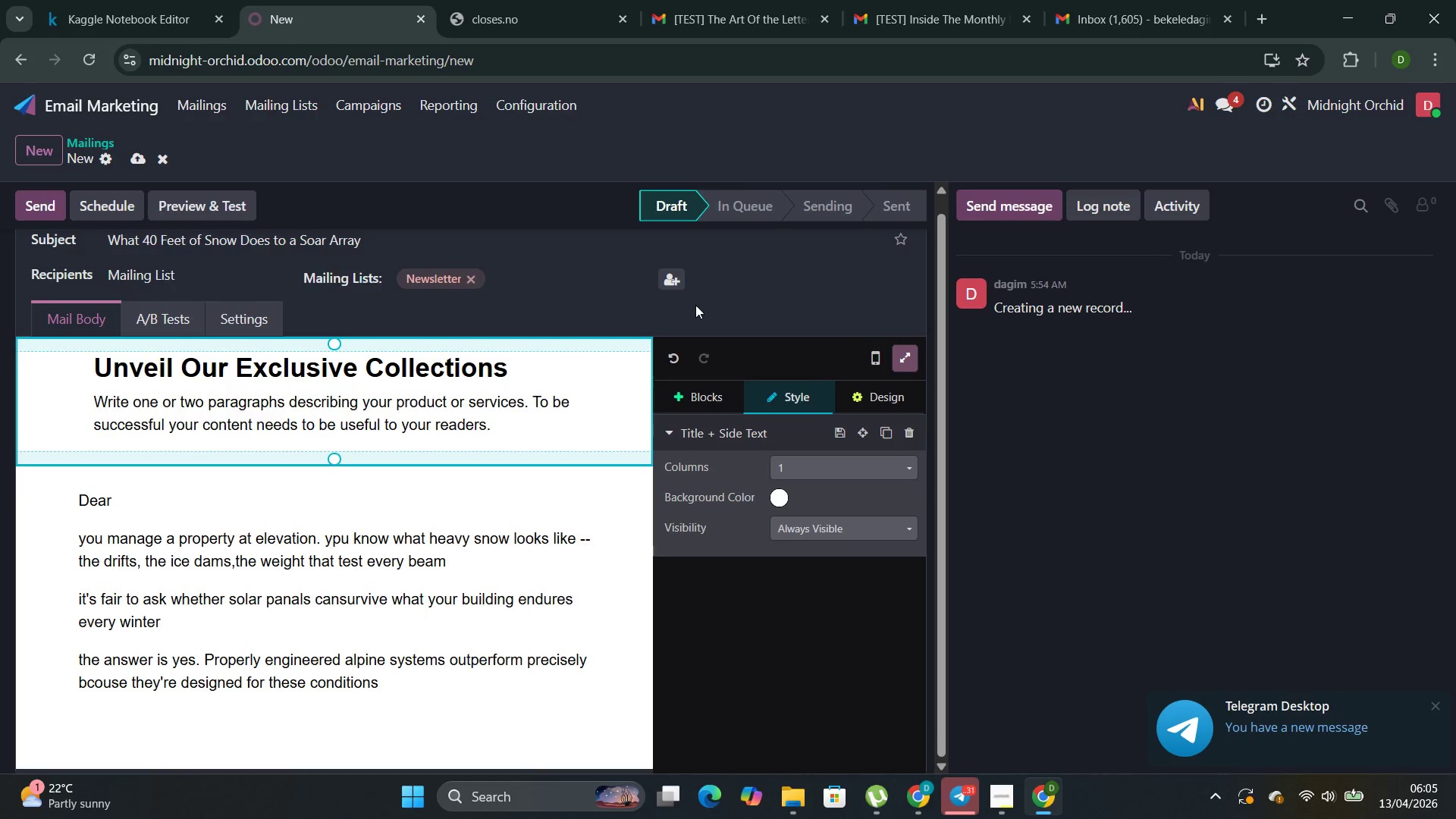 
left_click([698, 385])
 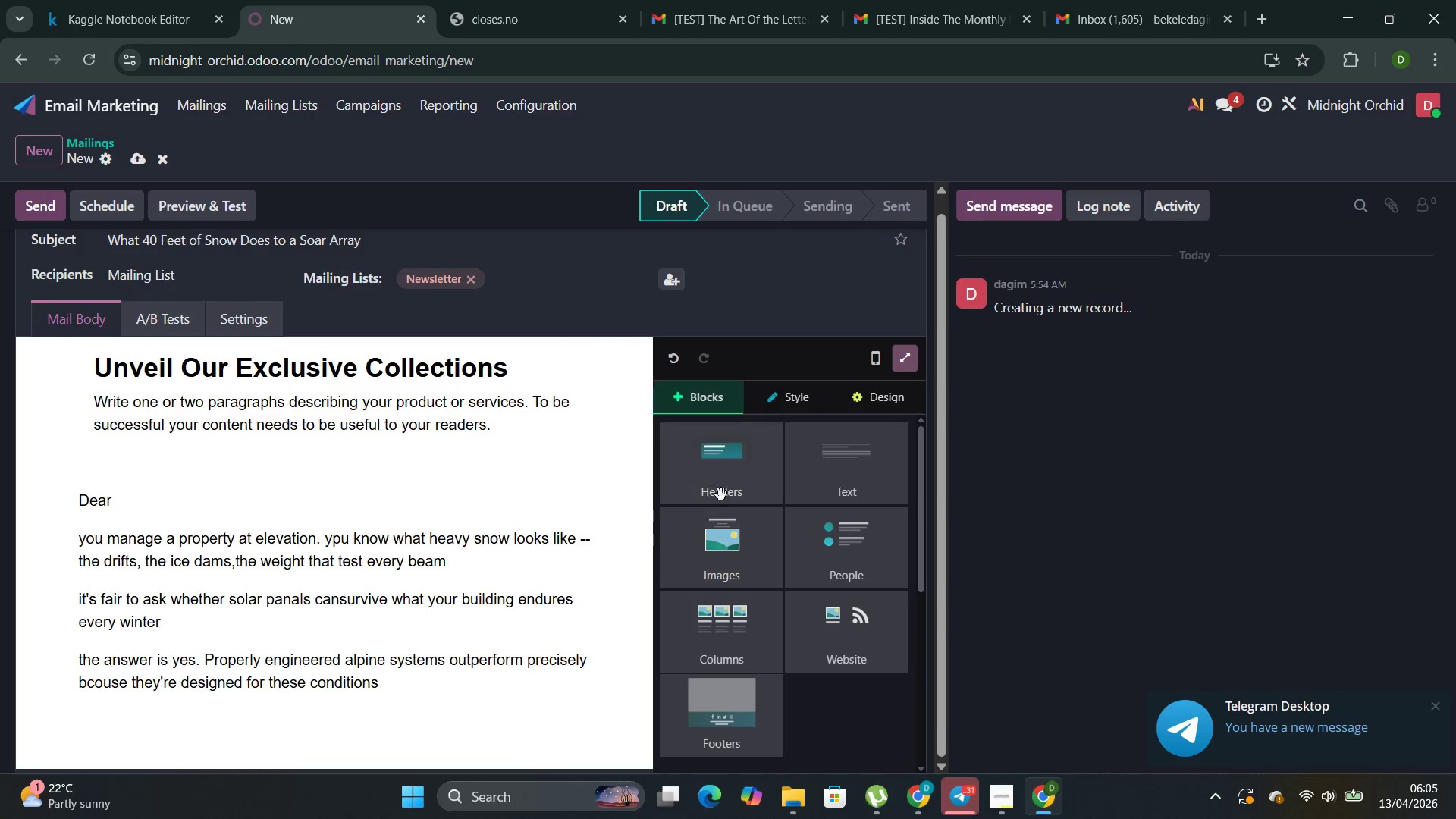 
left_click([867, 493])
 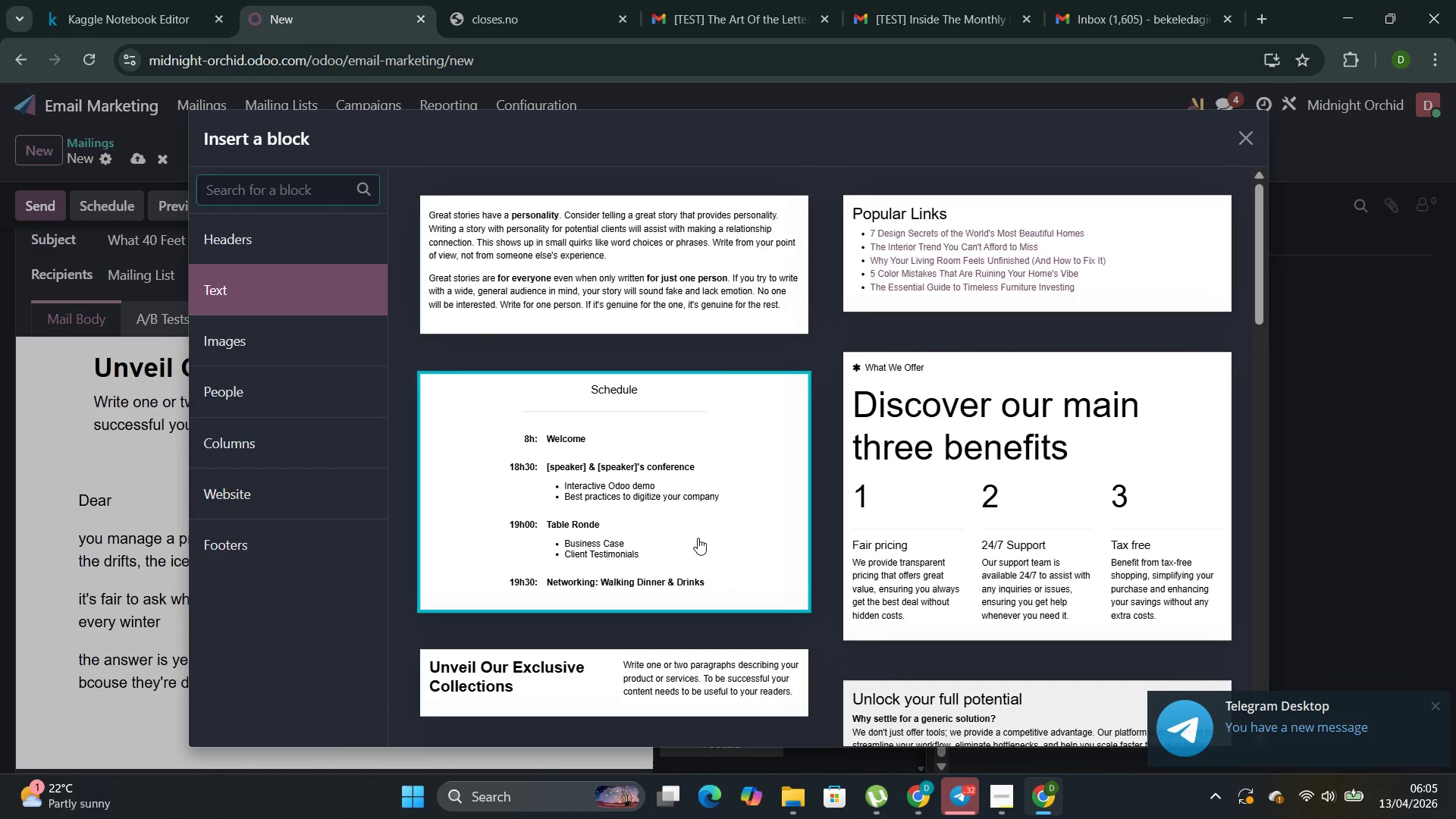 
scroll: coordinate [698, 541], scroll_direction: down, amount: 2.0
 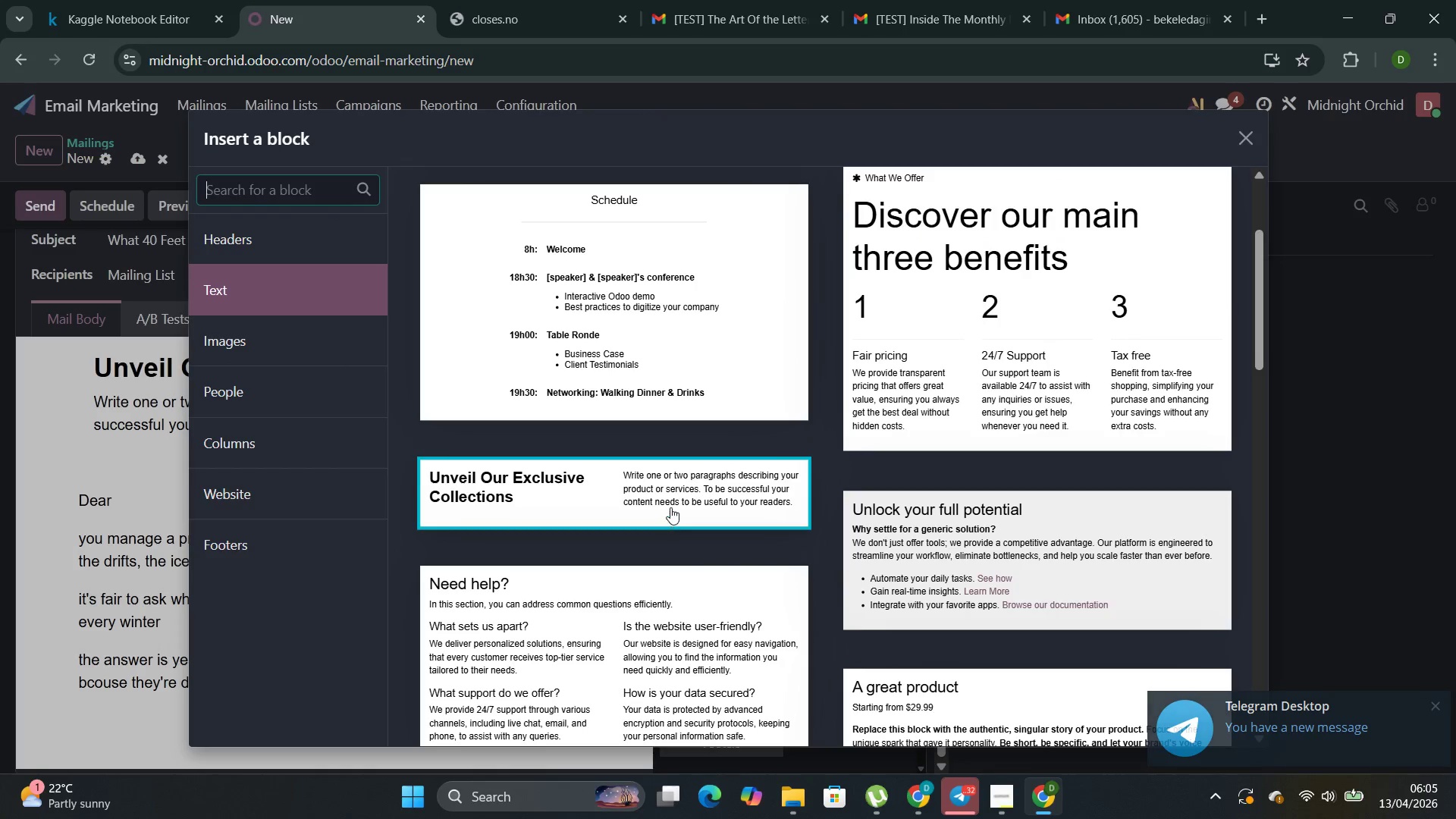 
left_click([670, 507])
 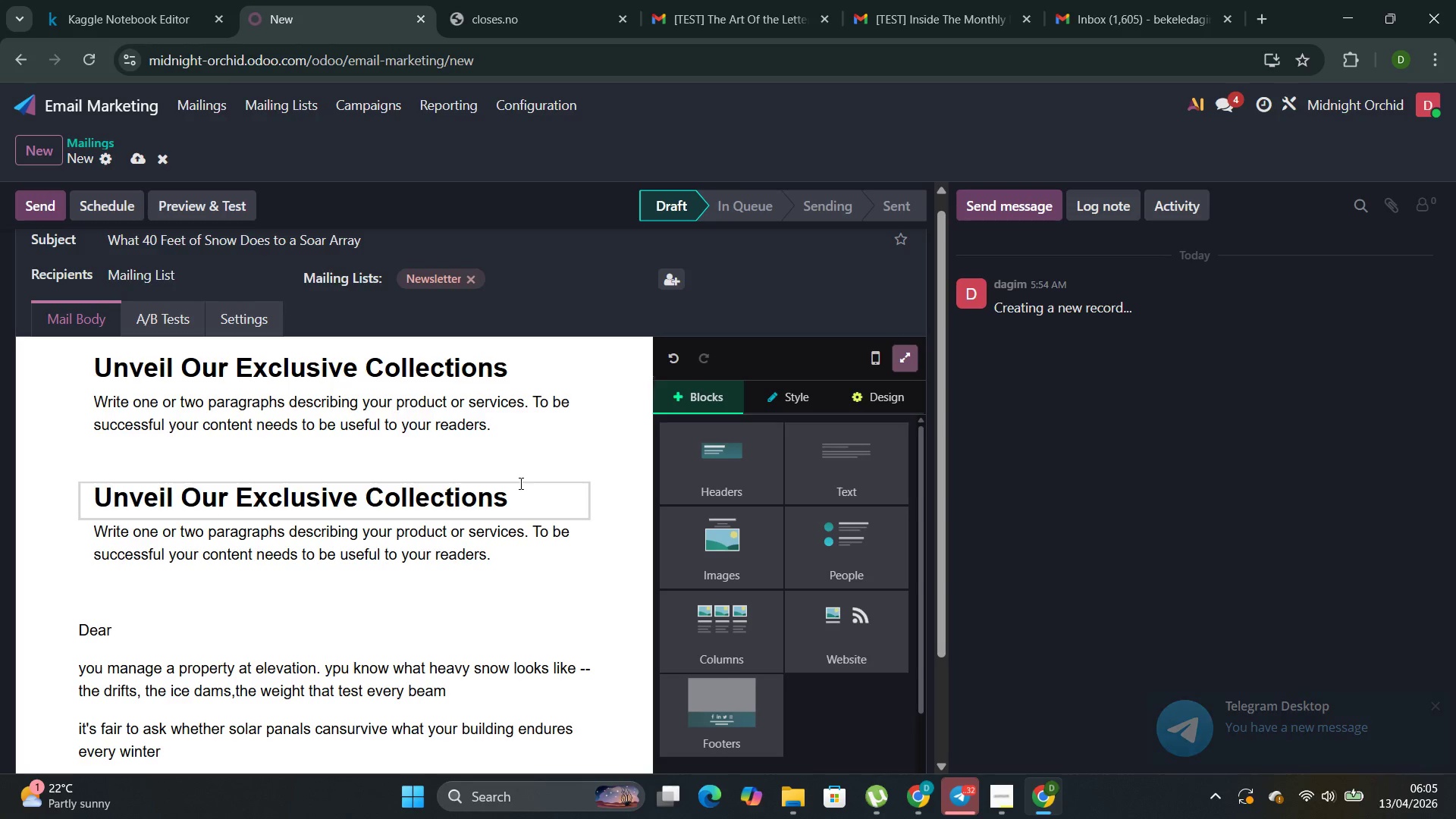 
scroll: coordinate [532, 616], scroll_direction: down, amount: 5.0
 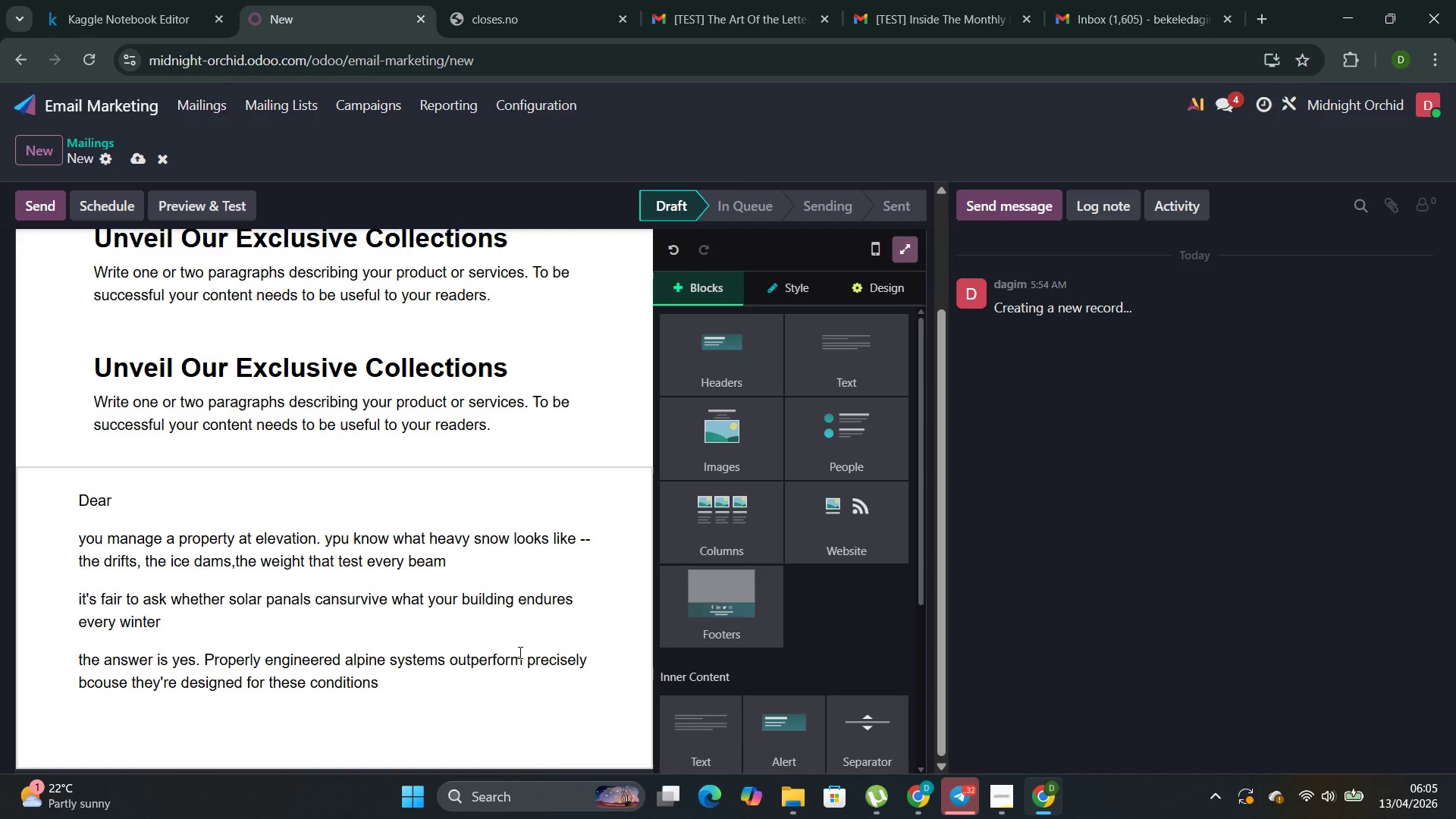 
left_click([516, 652])
 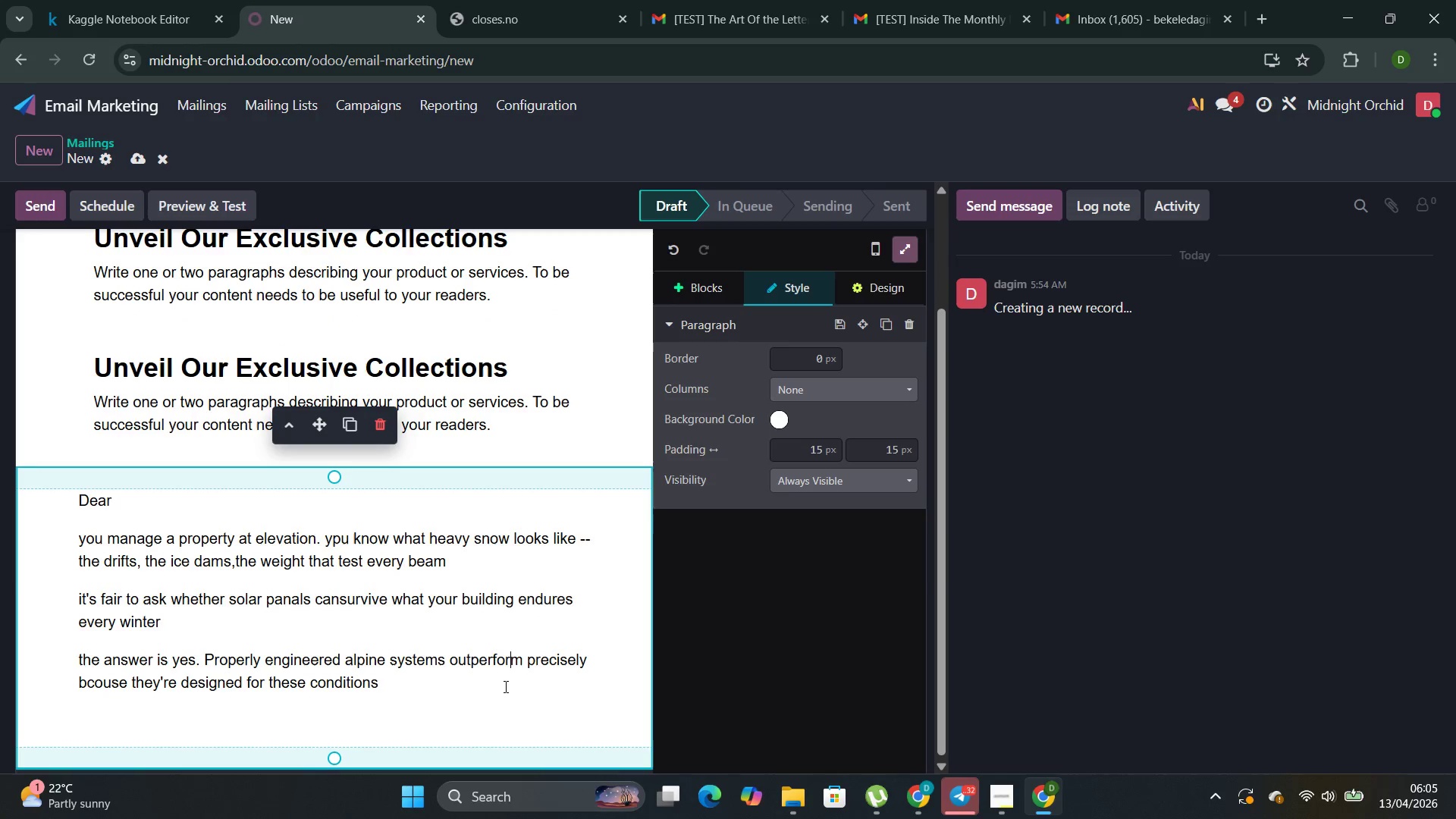 
left_click([504, 686])
 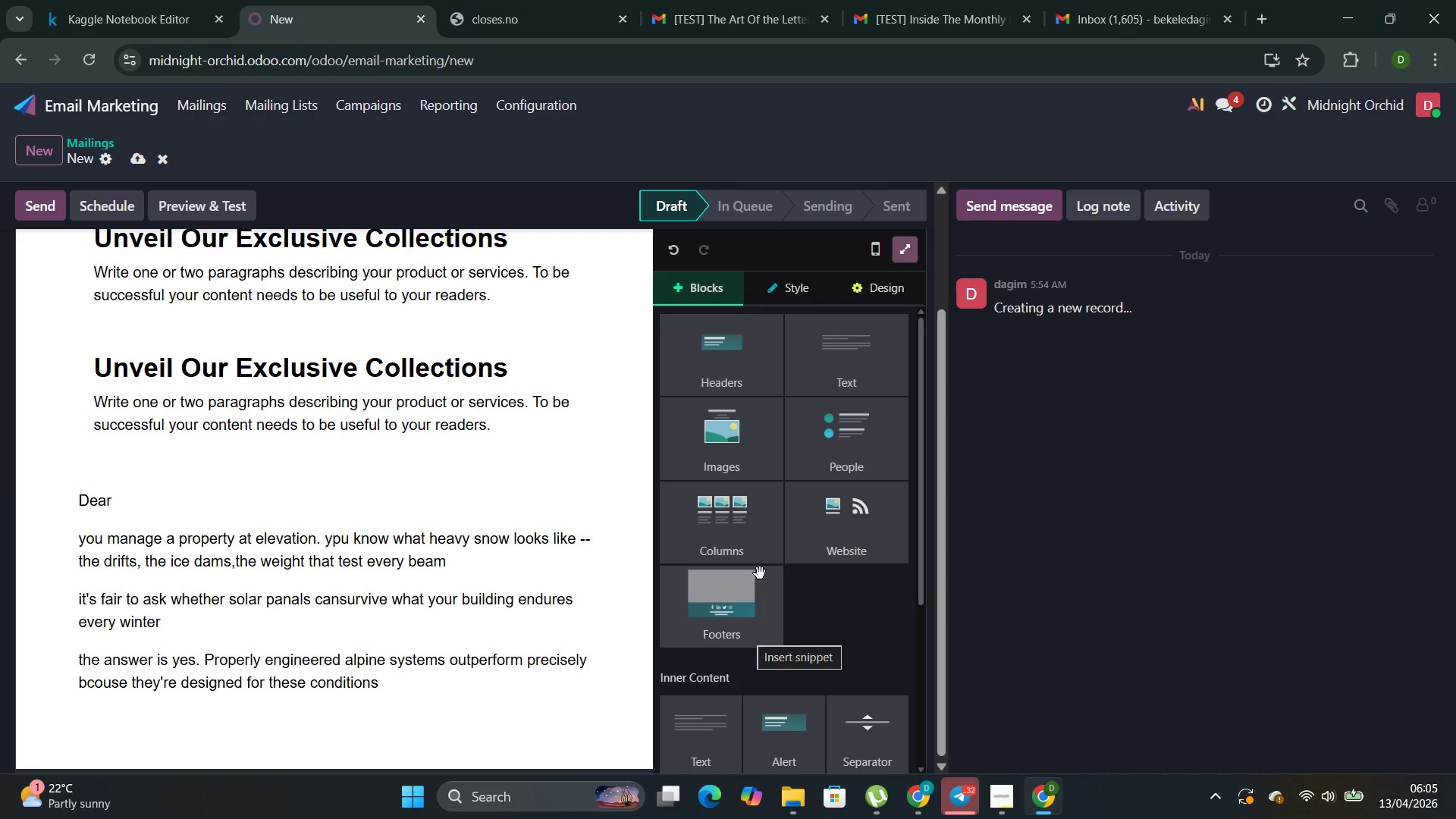 
left_click([814, 376])
 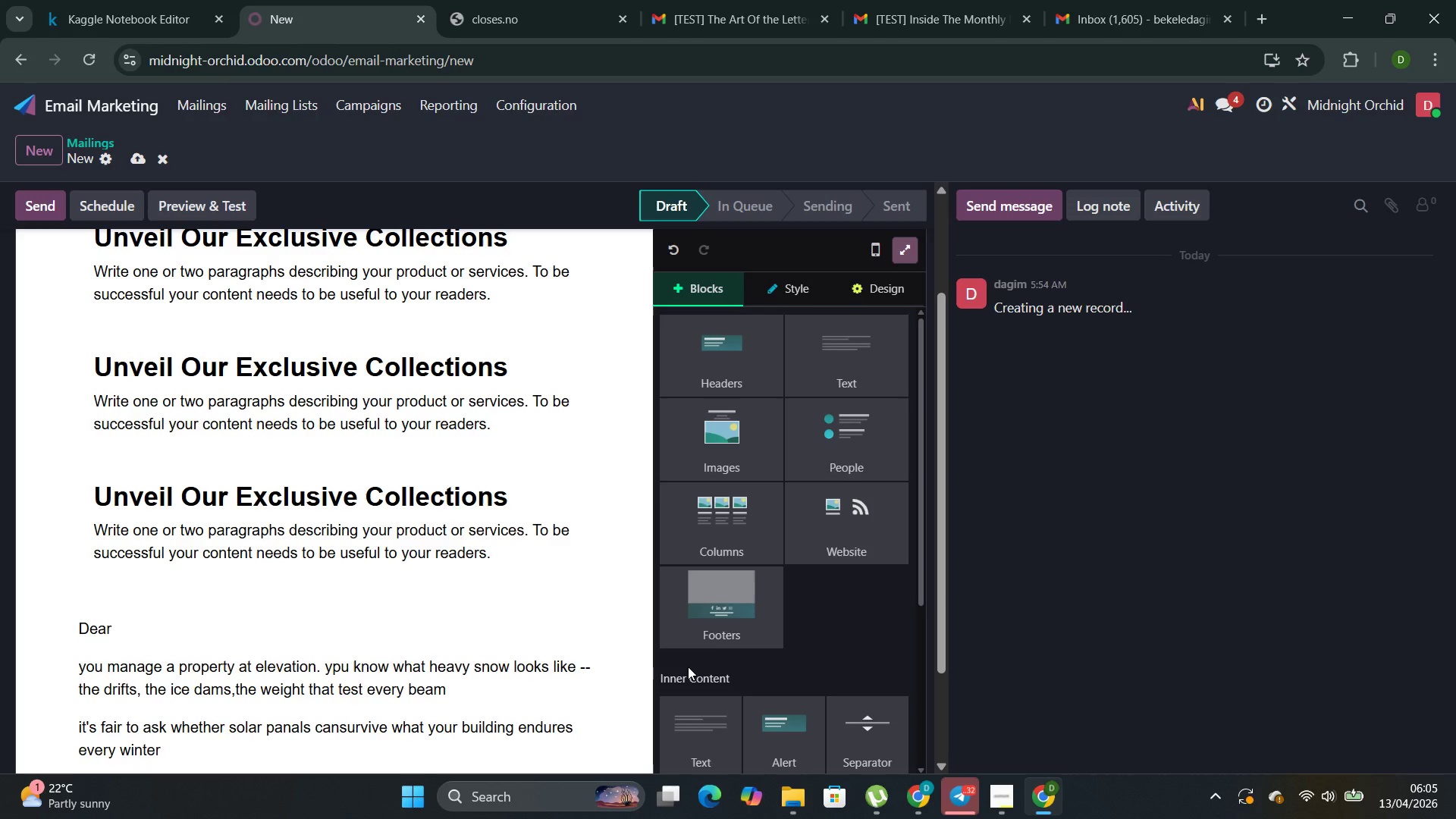 
scroll: coordinate [422, 596], scroll_direction: down, amount: 5.0
 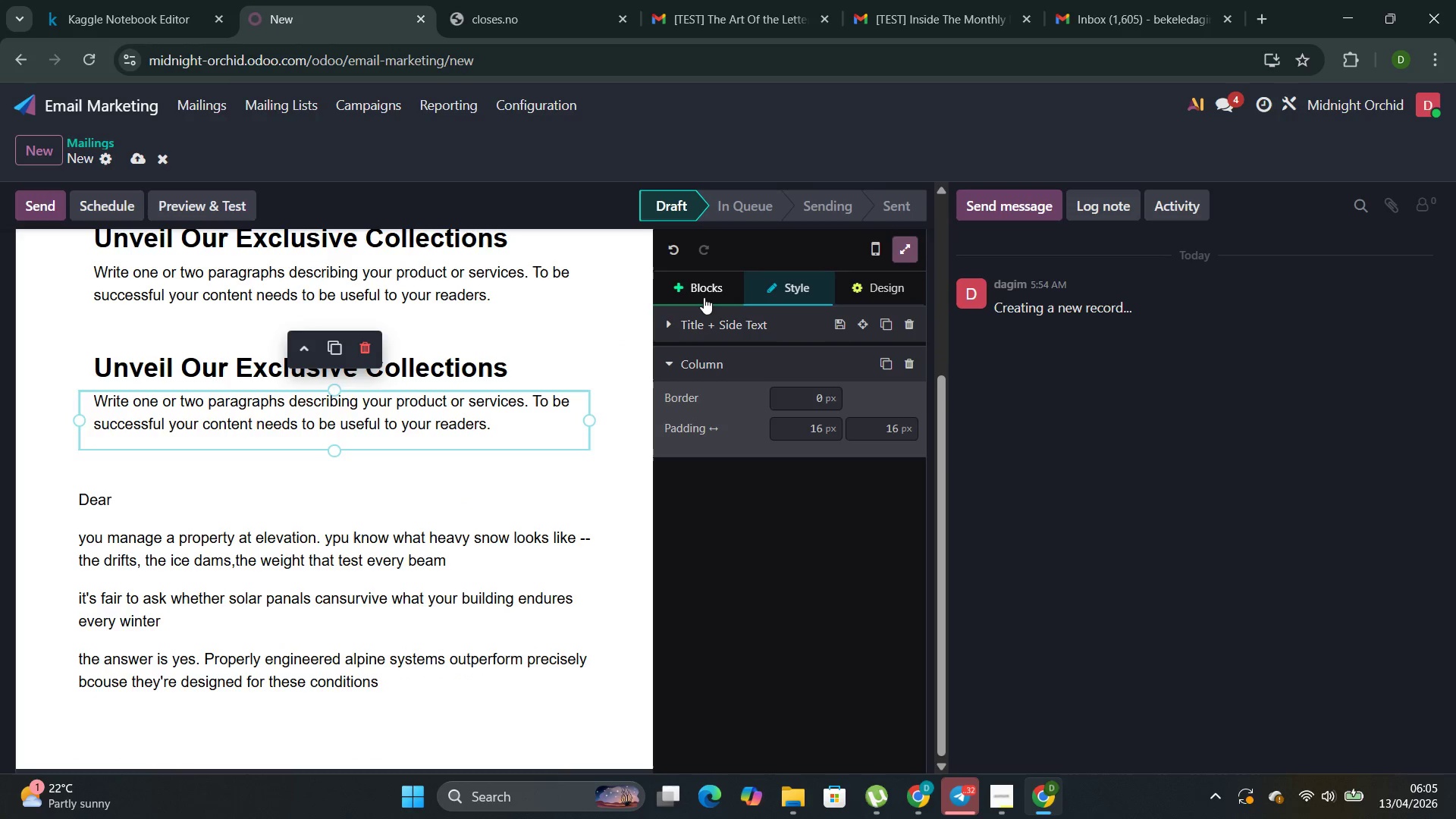 
wait(6.87)
 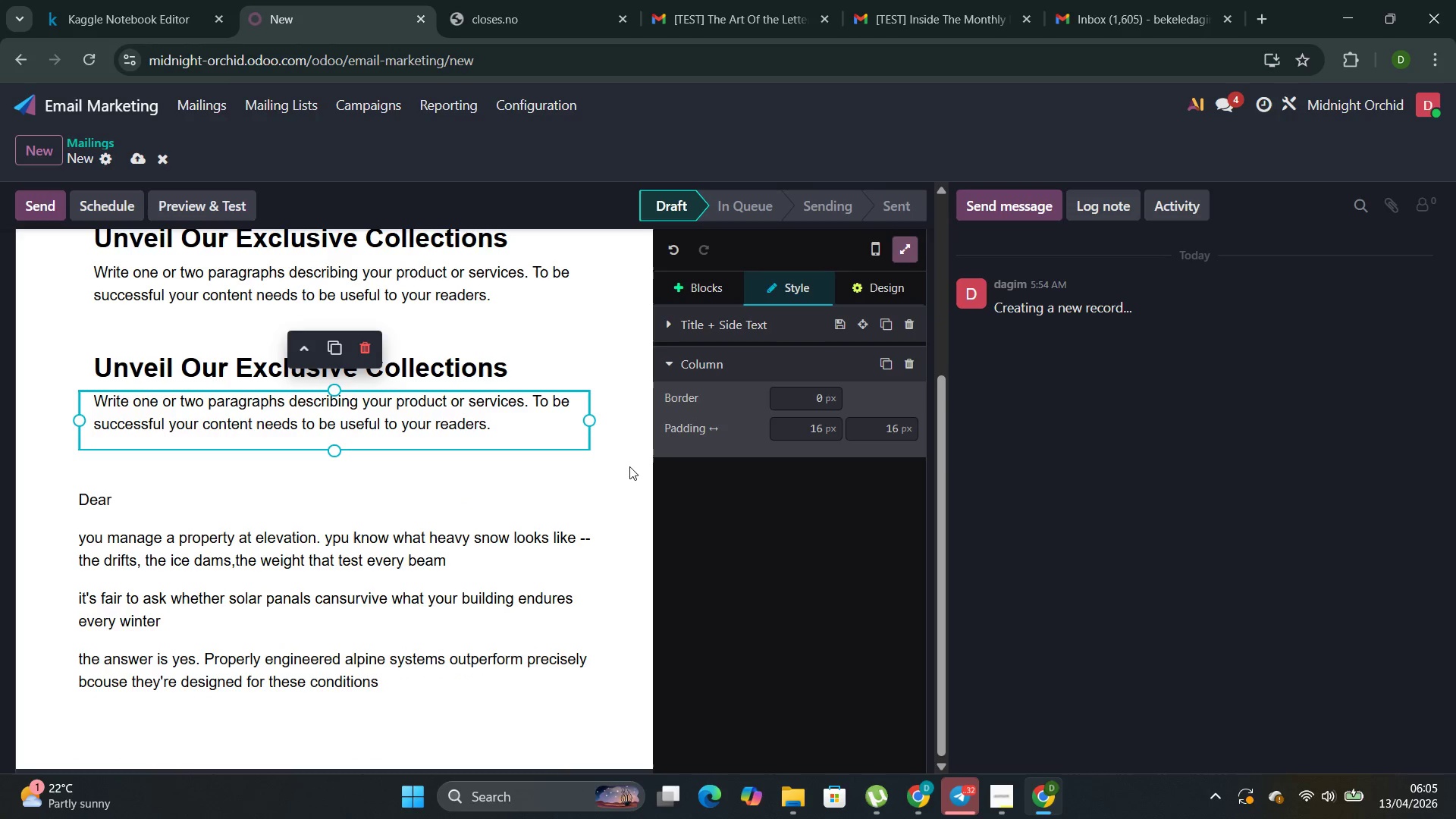 
left_click([695, 284])
 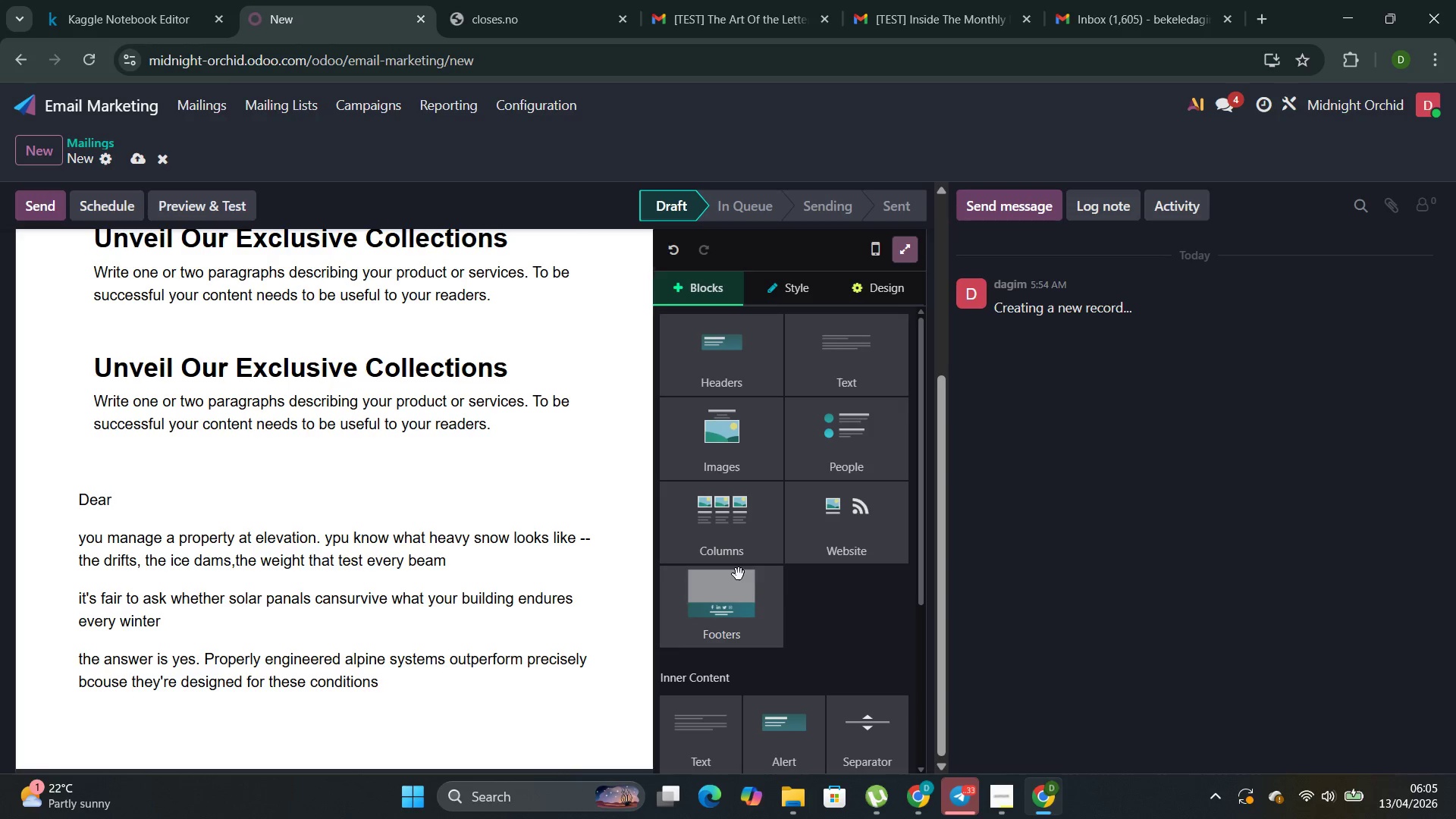 
wait(5.14)
 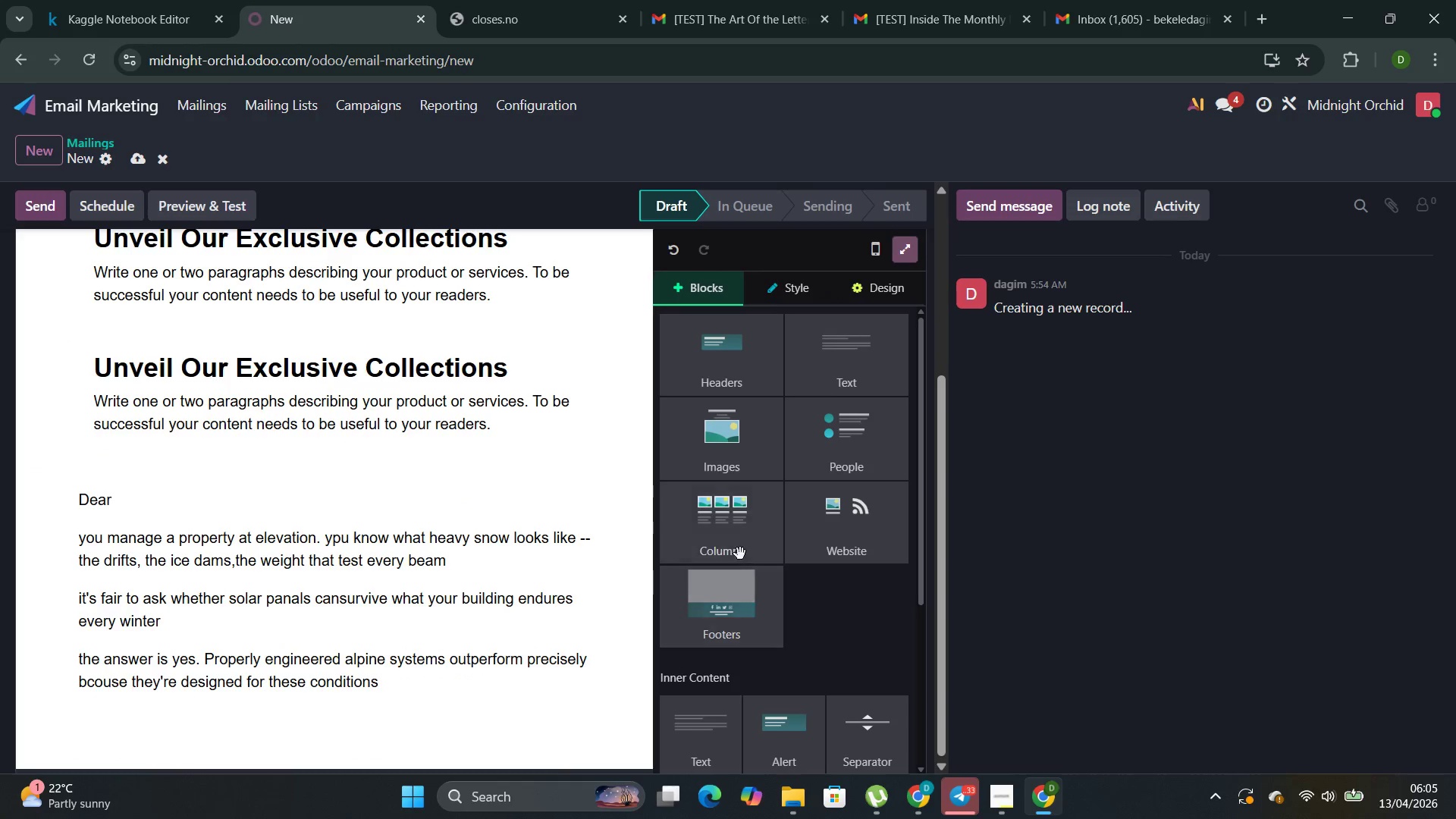 
left_click([758, 514])
 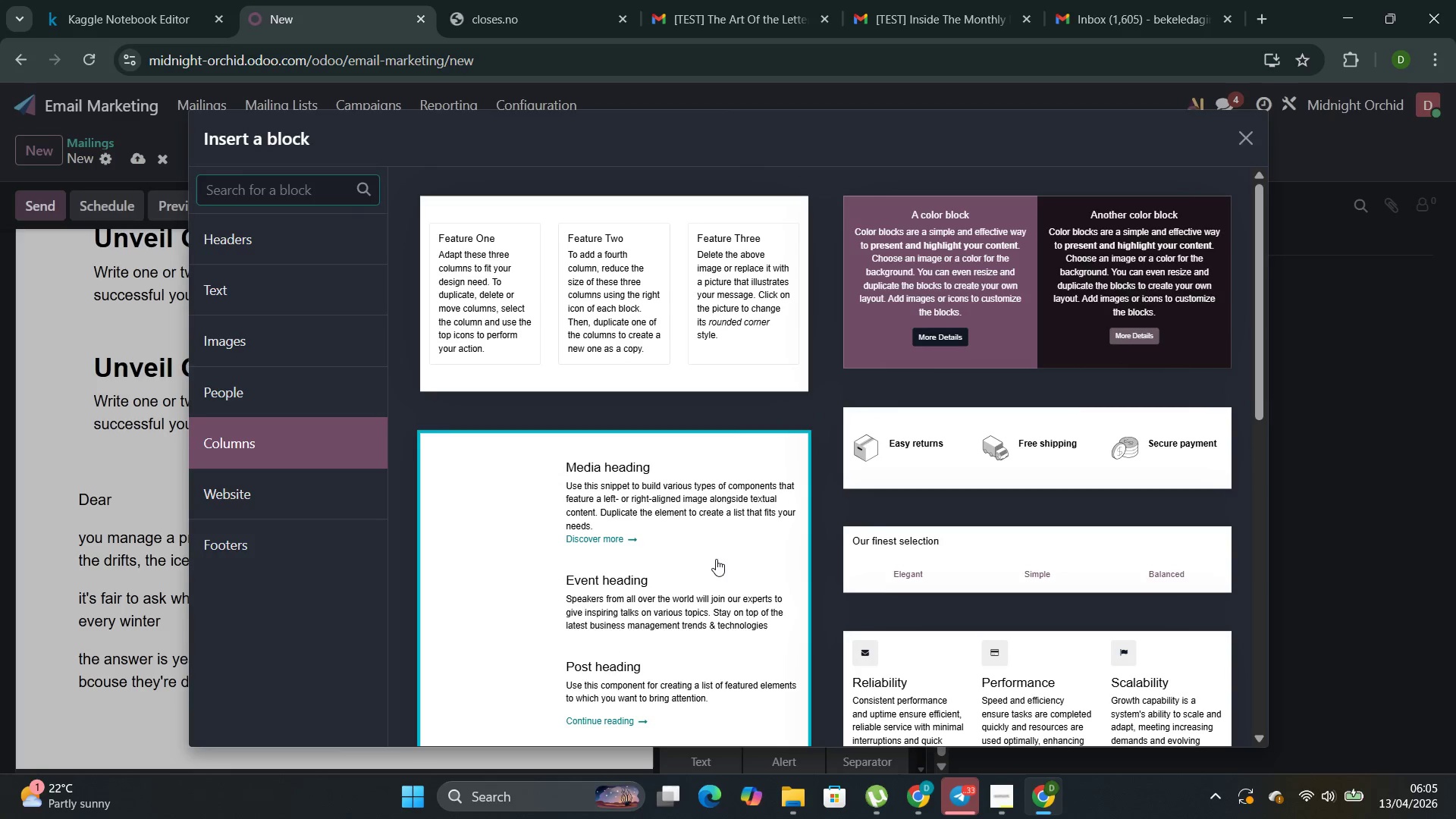 
scroll: coordinate [716, 560], scroll_direction: down, amount: 3.0
 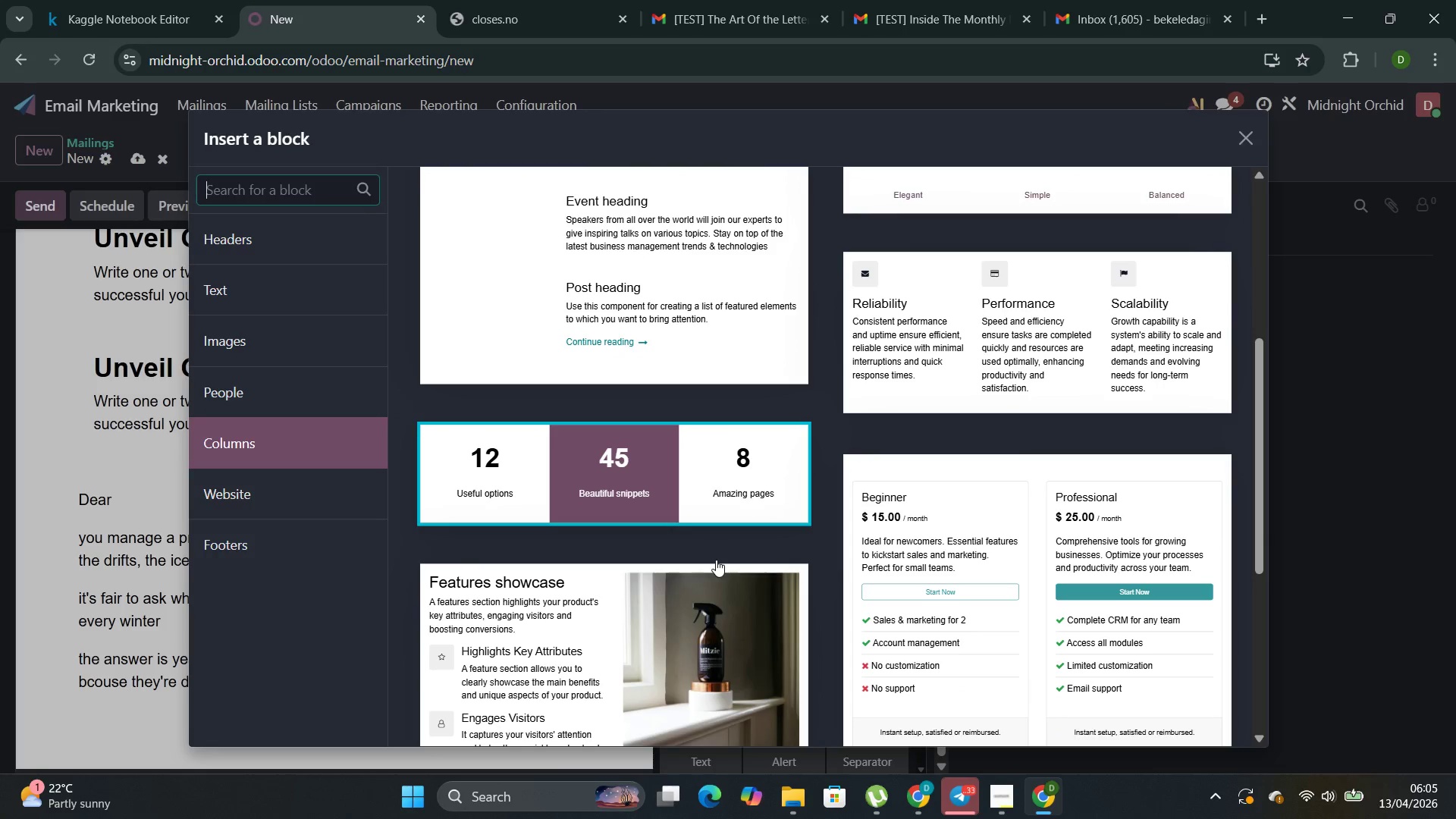 
scroll: coordinate [716, 560], scroll_direction: up, amount: 3.0
 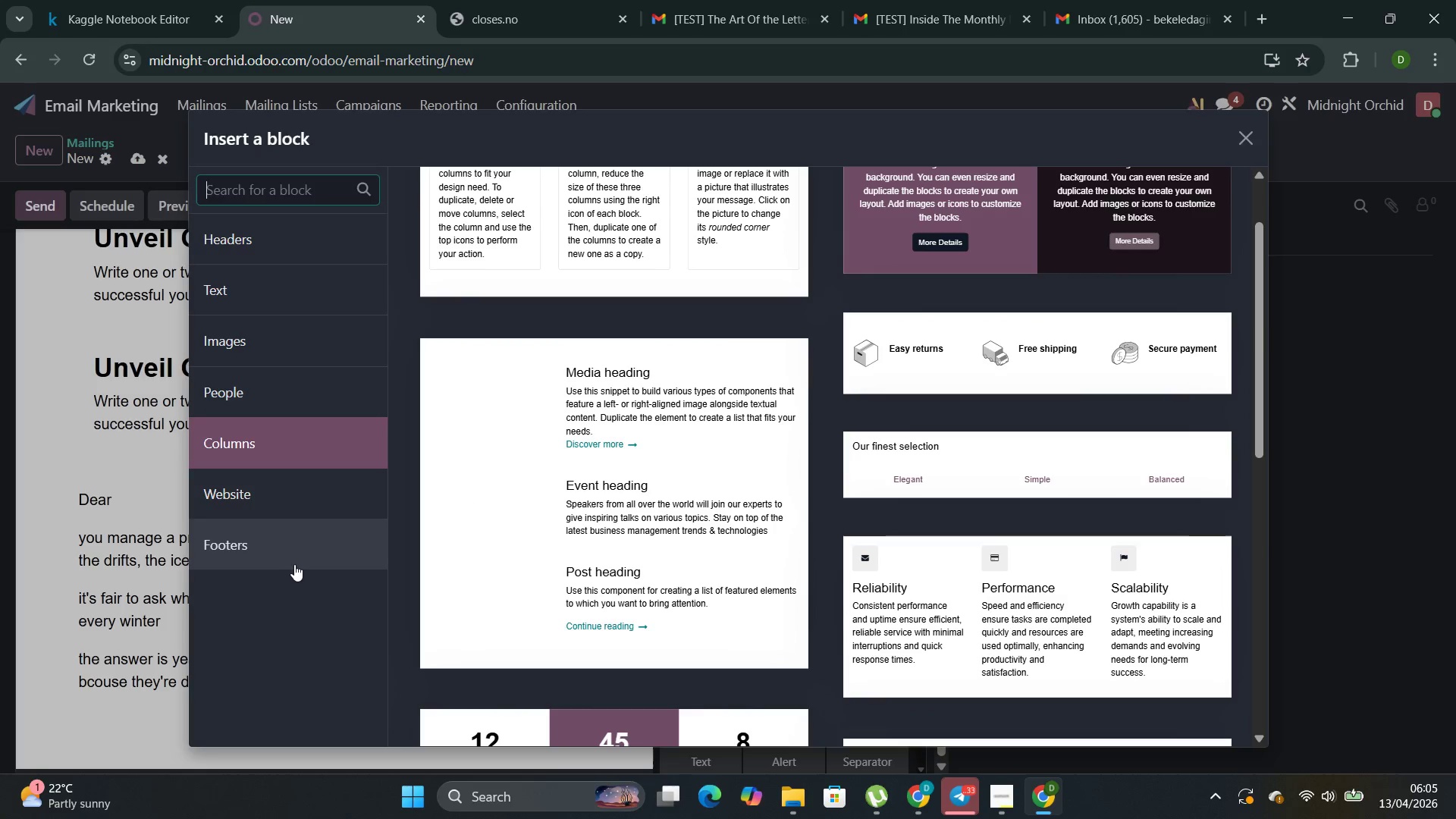 
left_click([244, 275])
 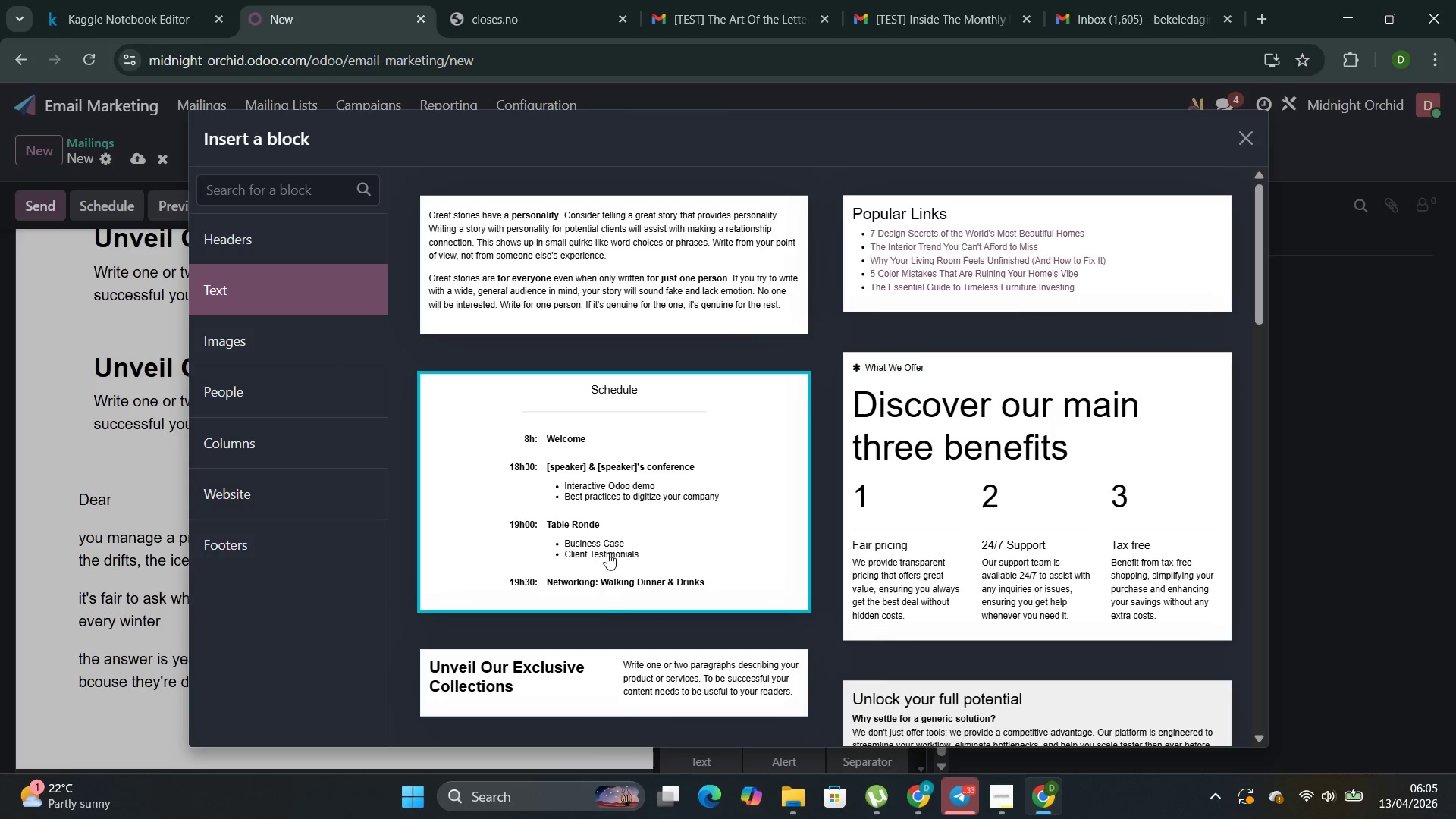 
scroll: coordinate [438, 540], scroll_direction: down, amount: 9.0
 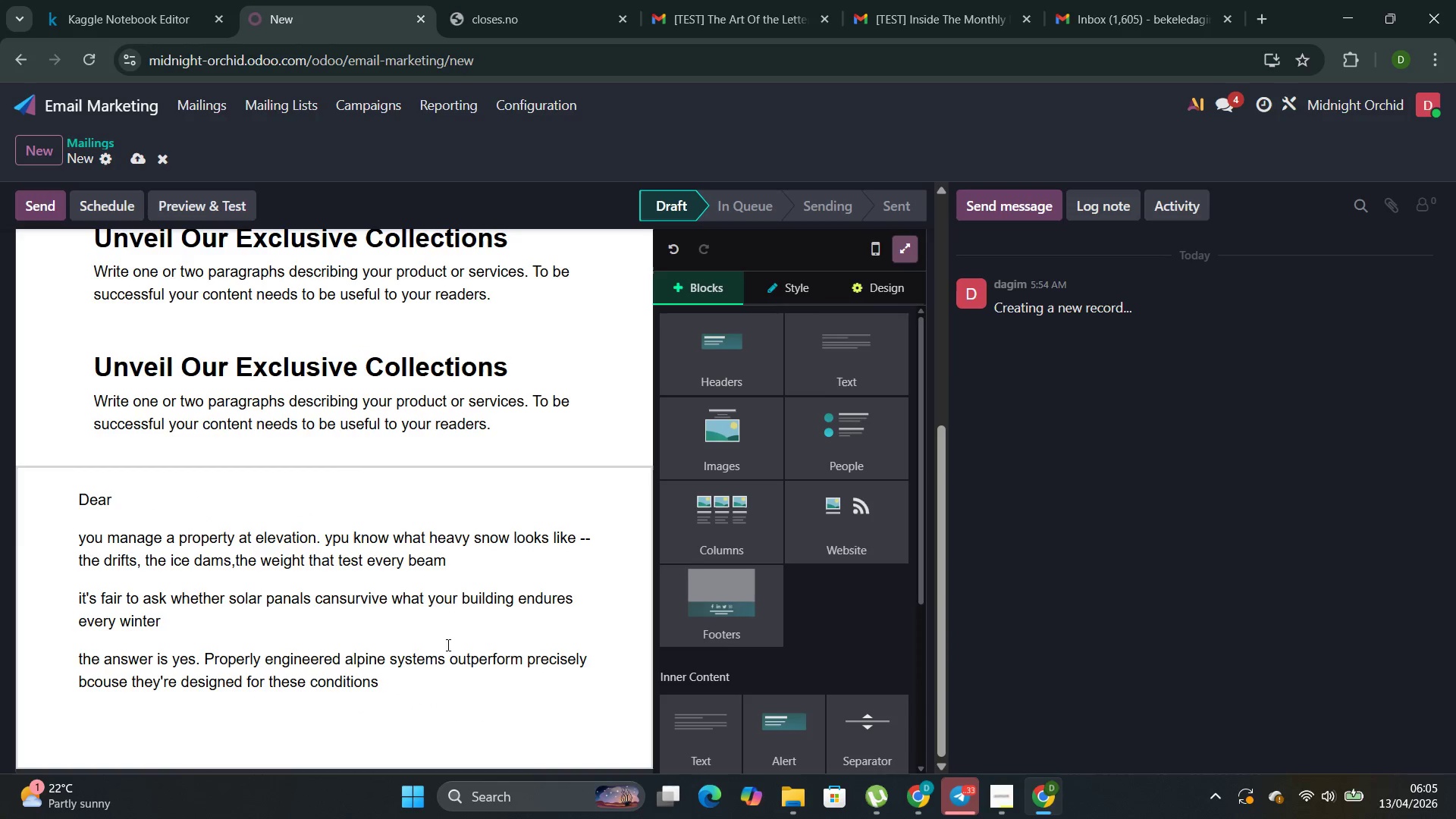 
scroll: coordinate [612, 522], scroll_direction: none, amount: 0.0
 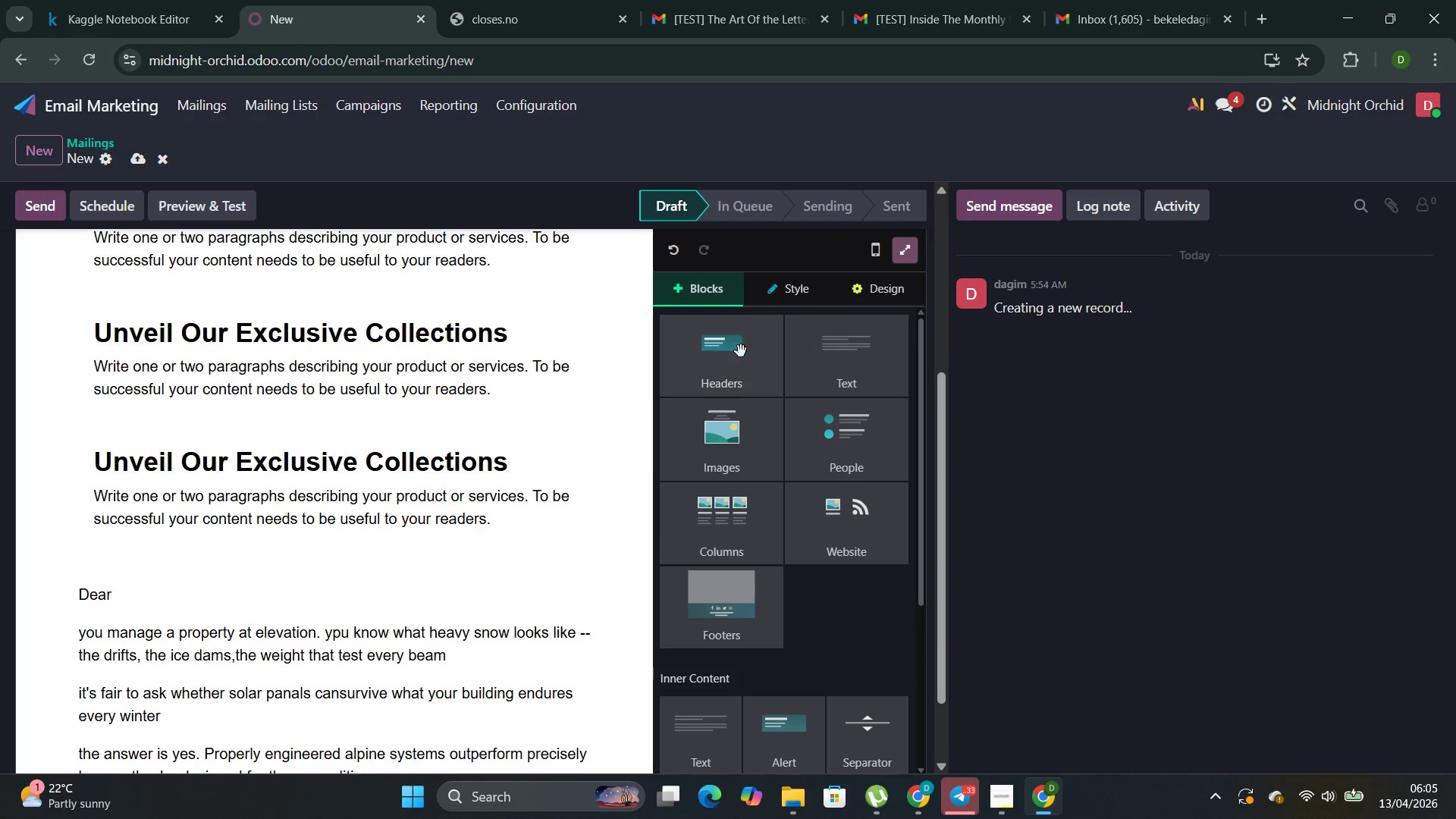 
left_click([799, 378])
 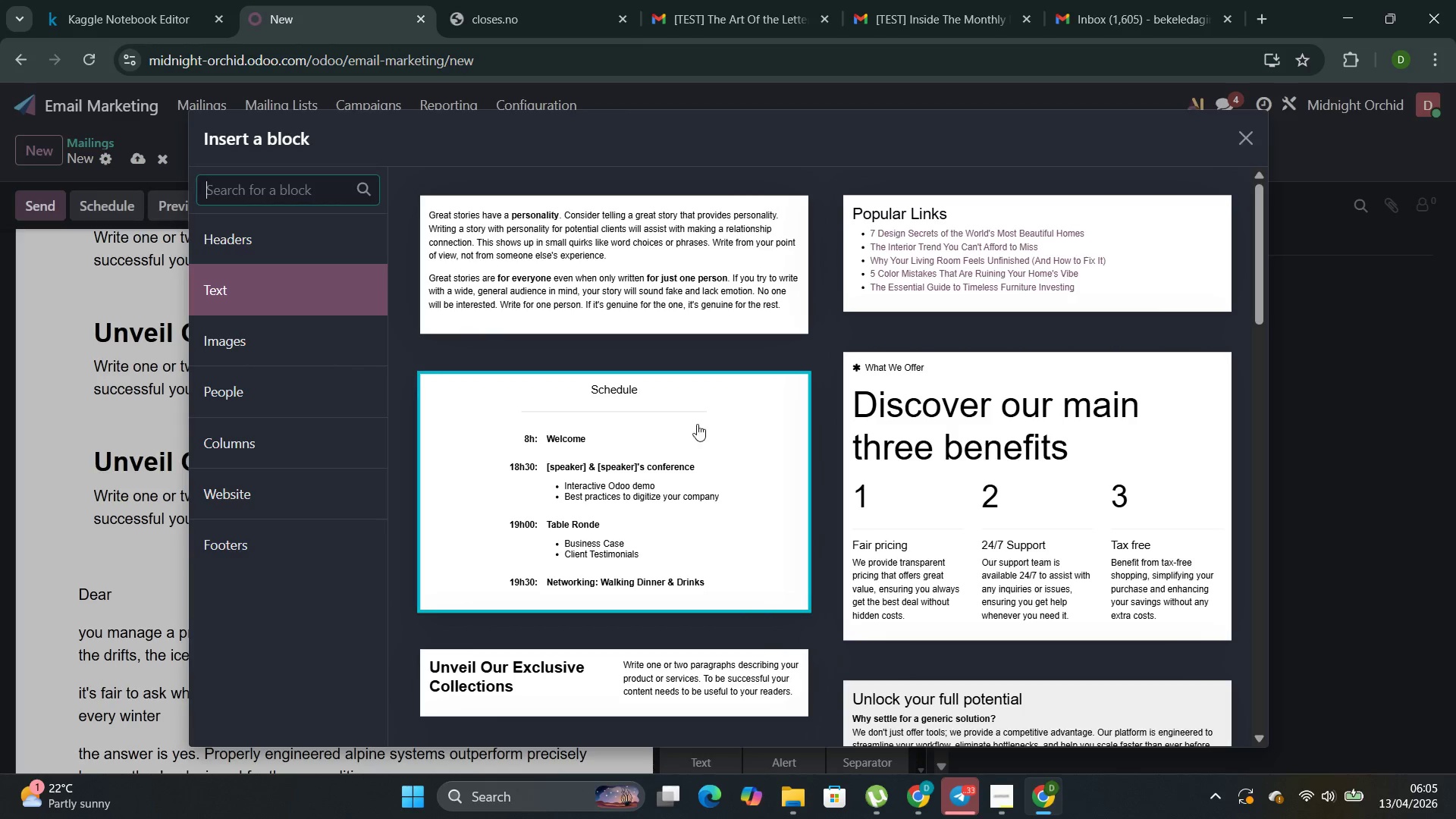 
left_click([692, 232])
 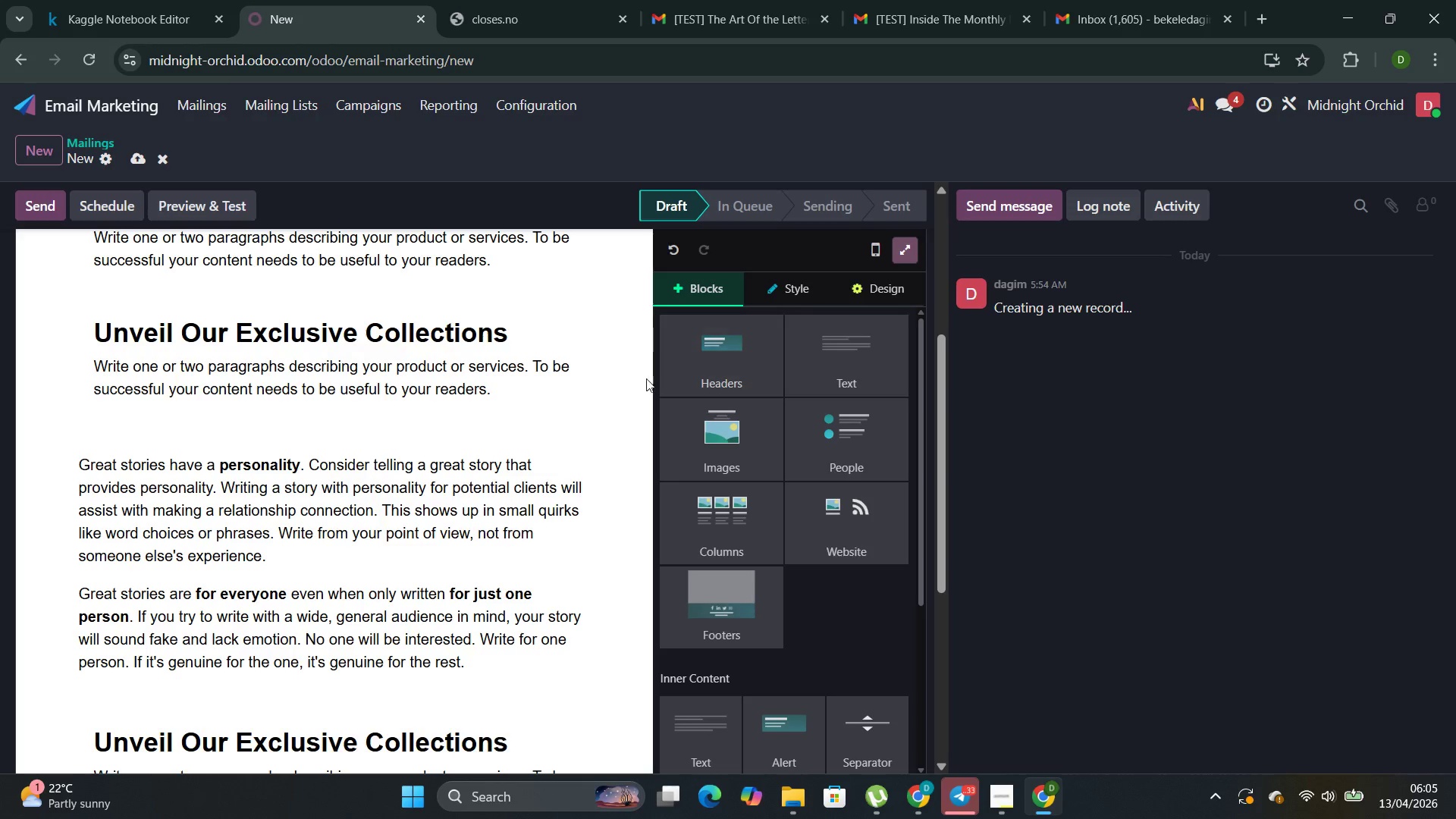 
scroll: coordinate [618, 416], scroll_direction: down, amount: 5.0
 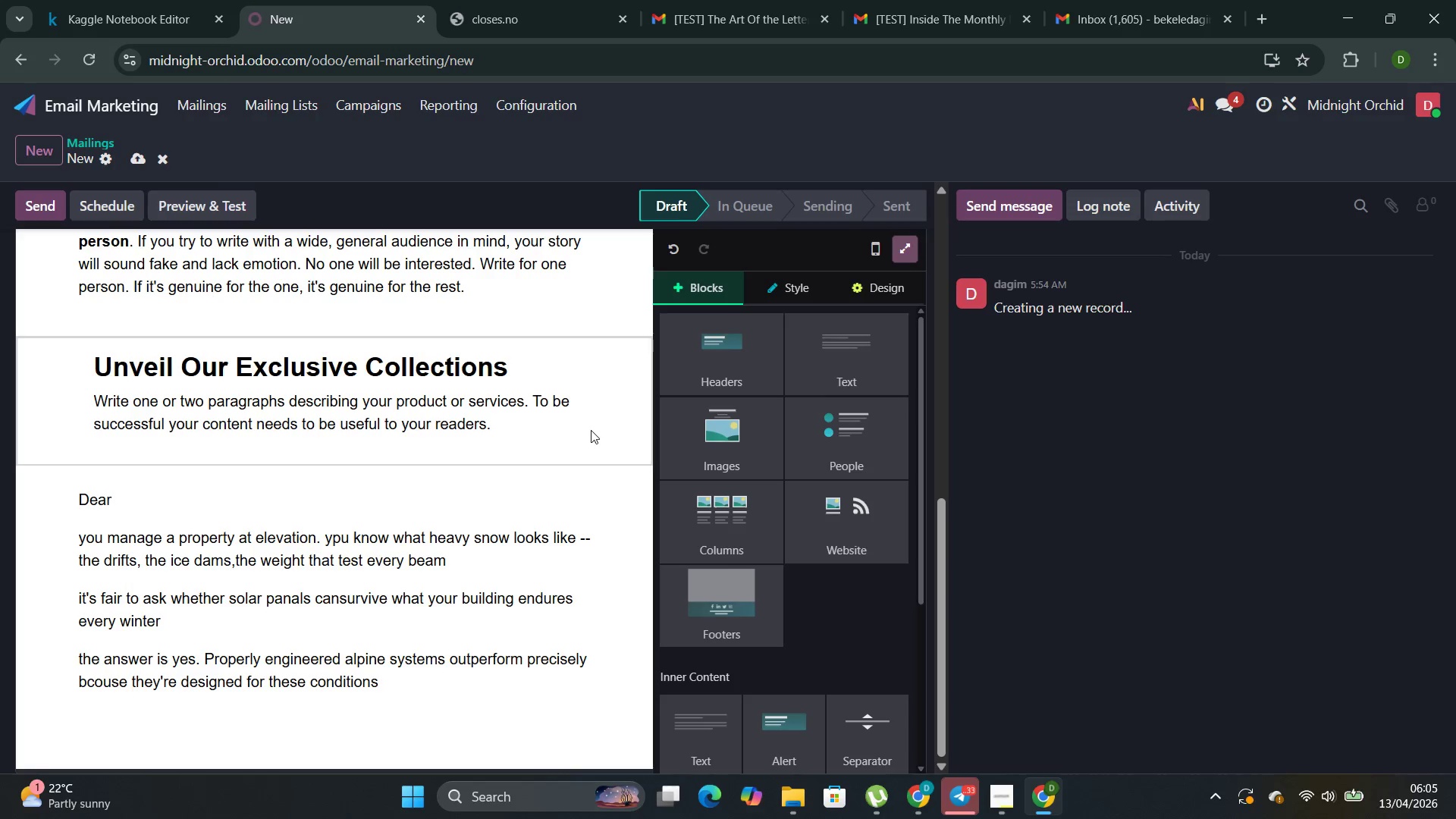 
left_click([499, 422])
 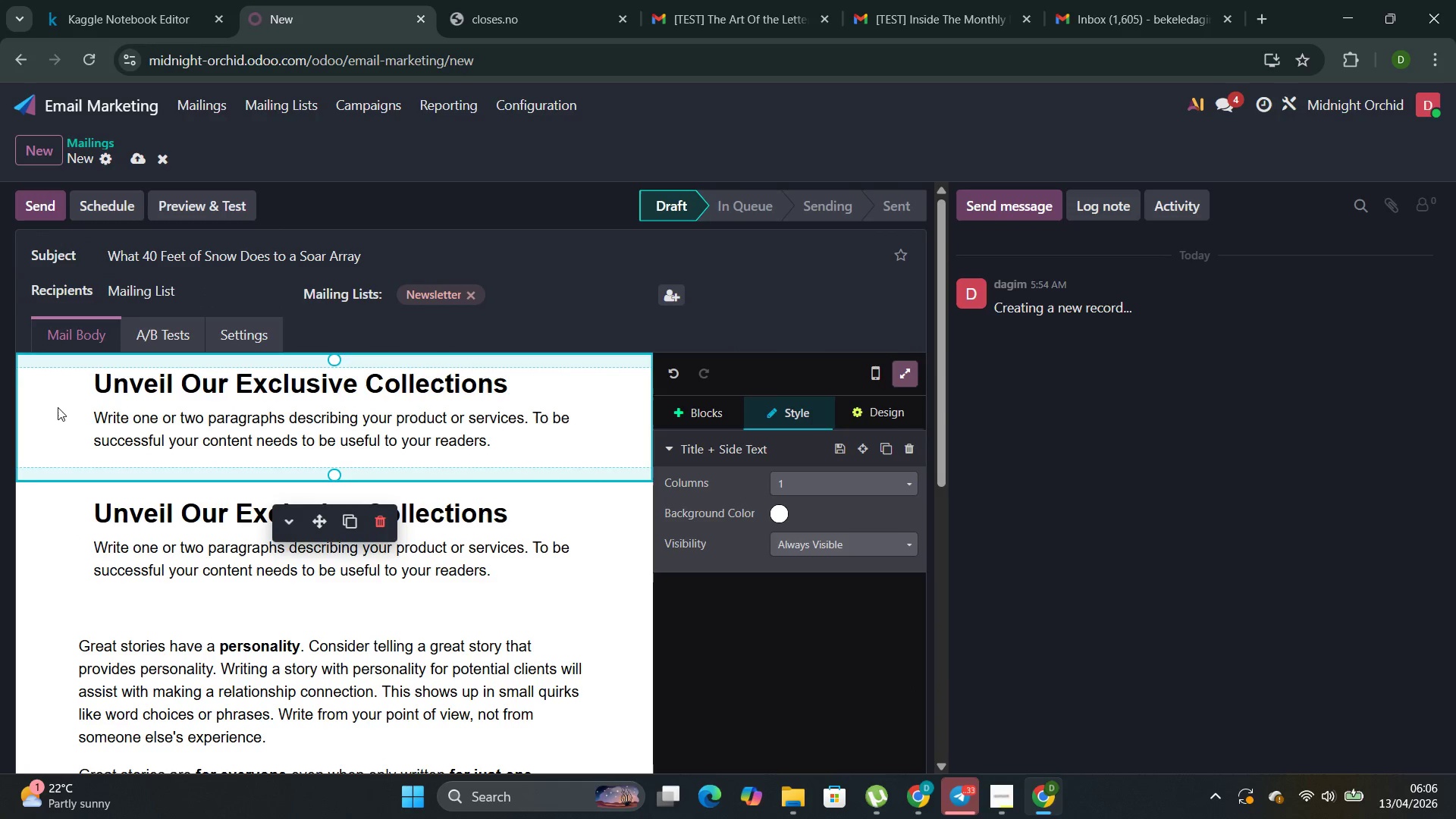 
scroll: coordinate [592, 416], scroll_direction: up, amount: 10.0
 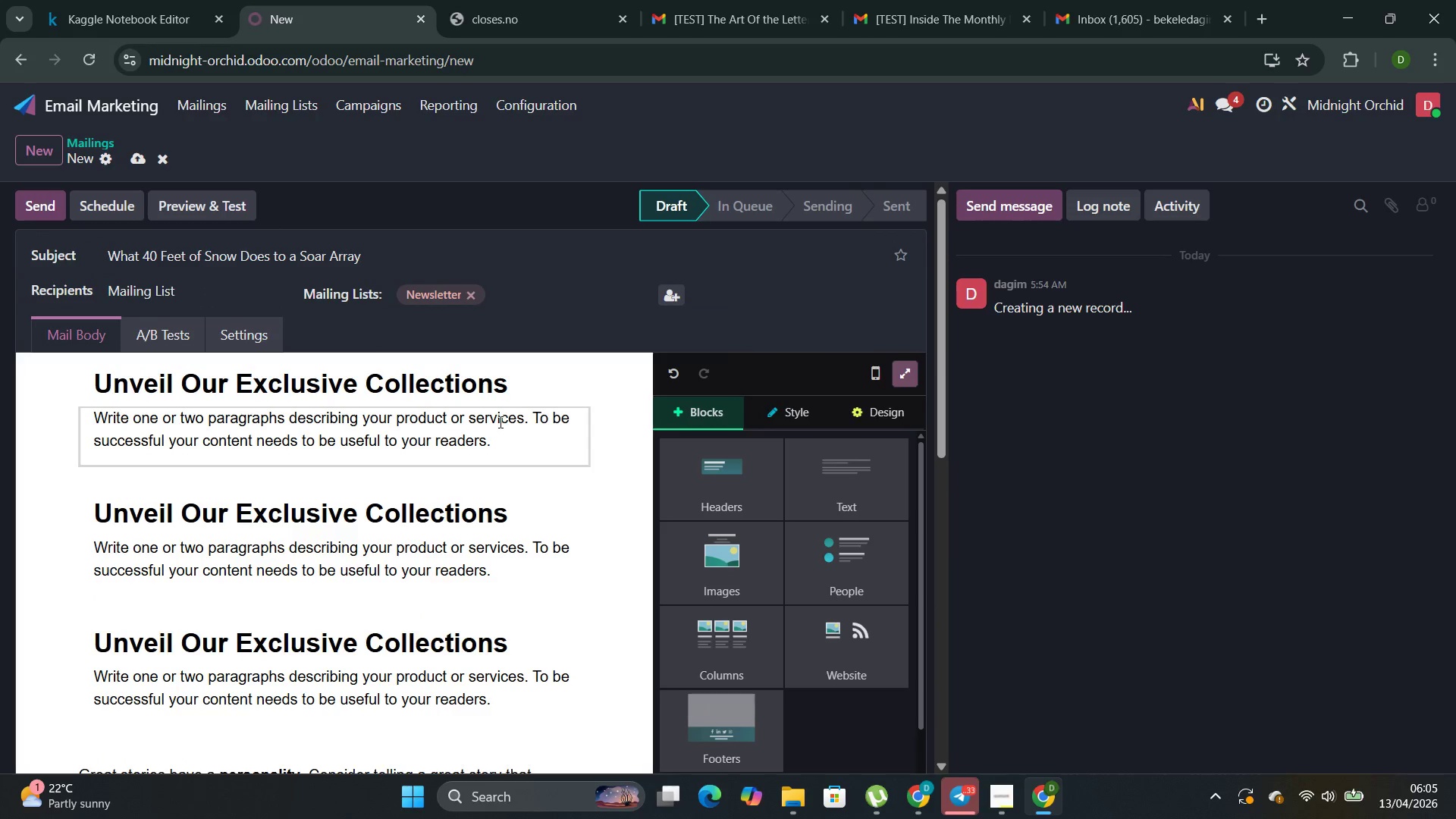 
wait(5.58)
 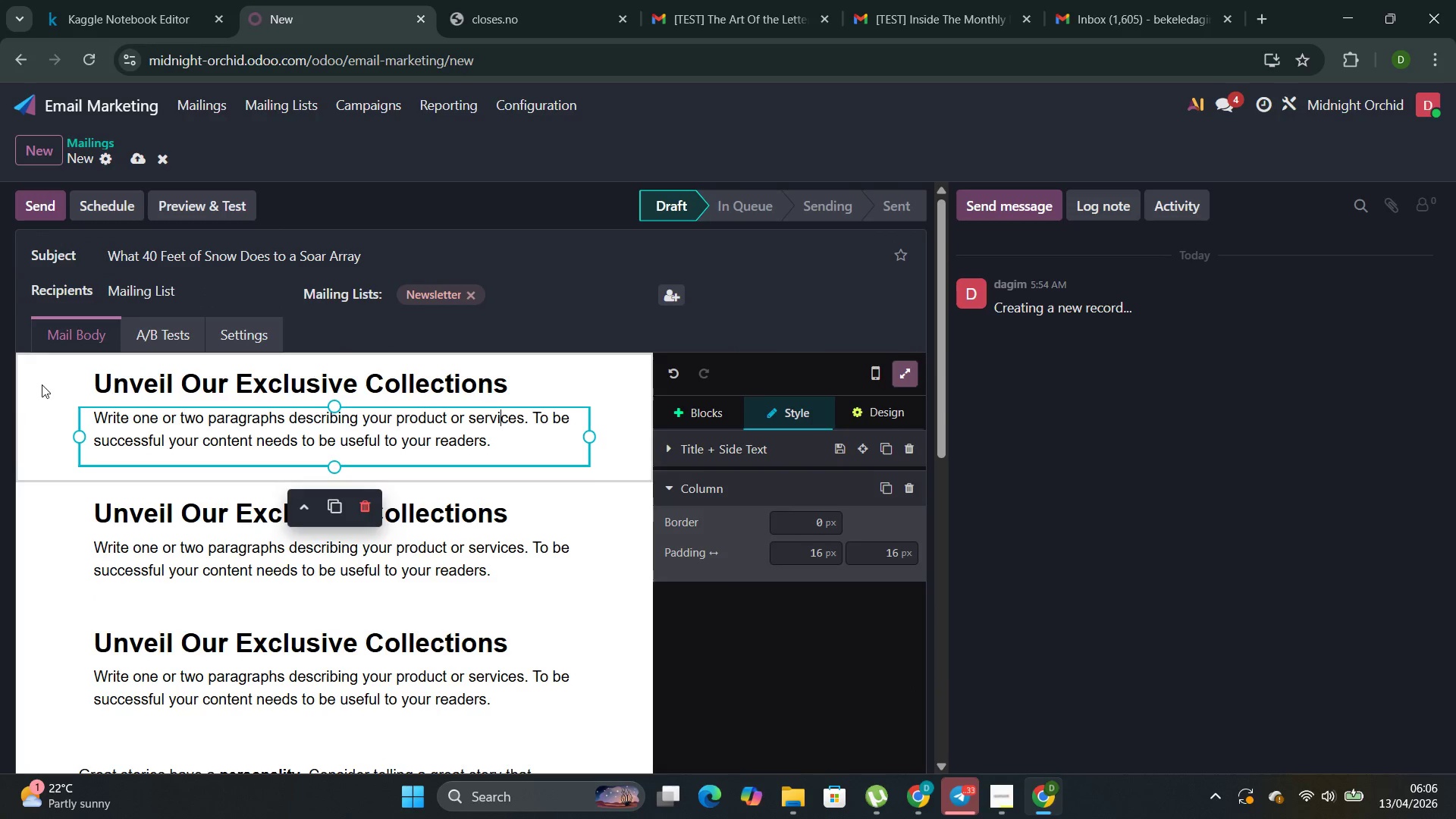 
left_click([377, 520])
 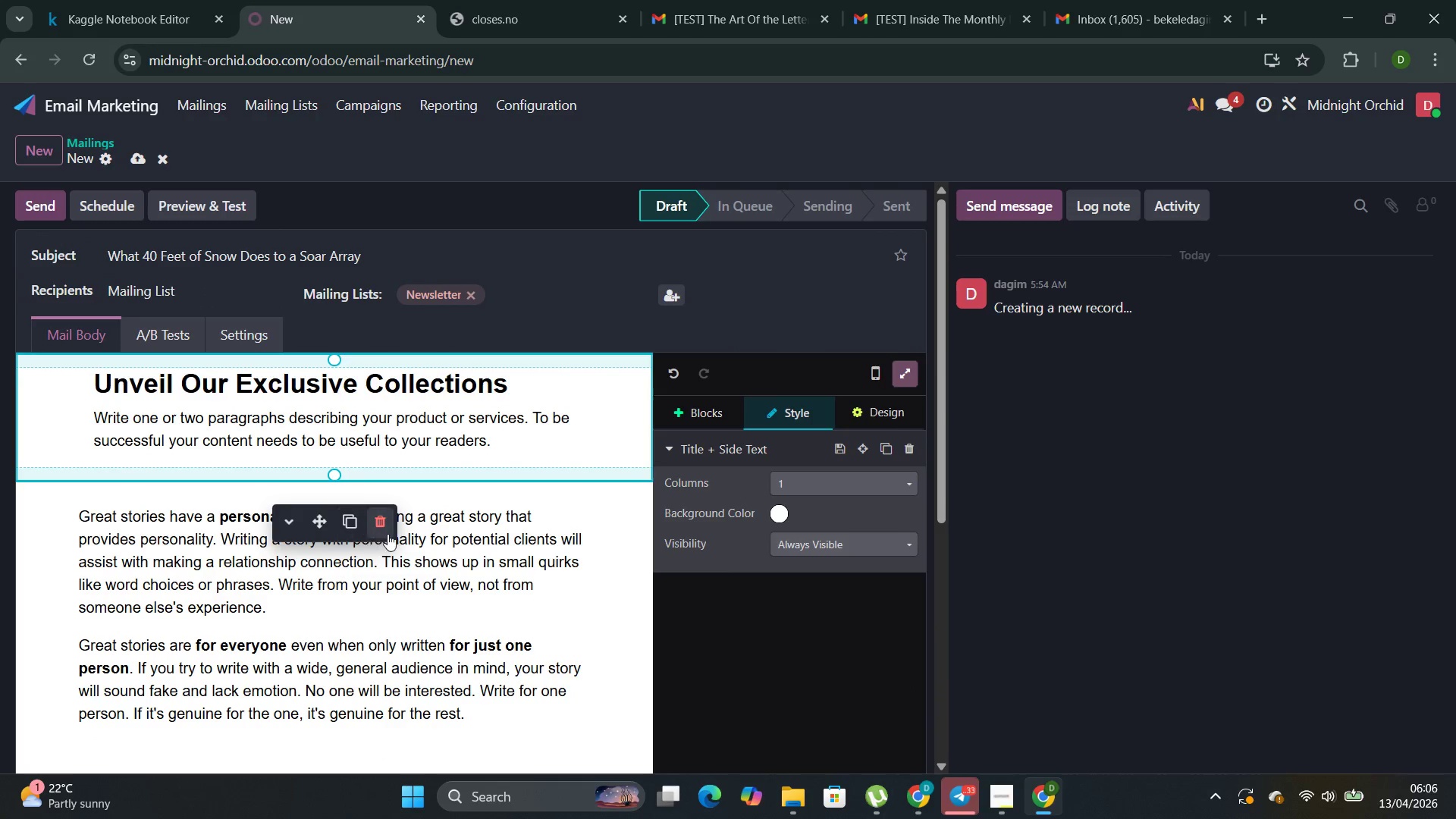 
left_click([388, 524])
 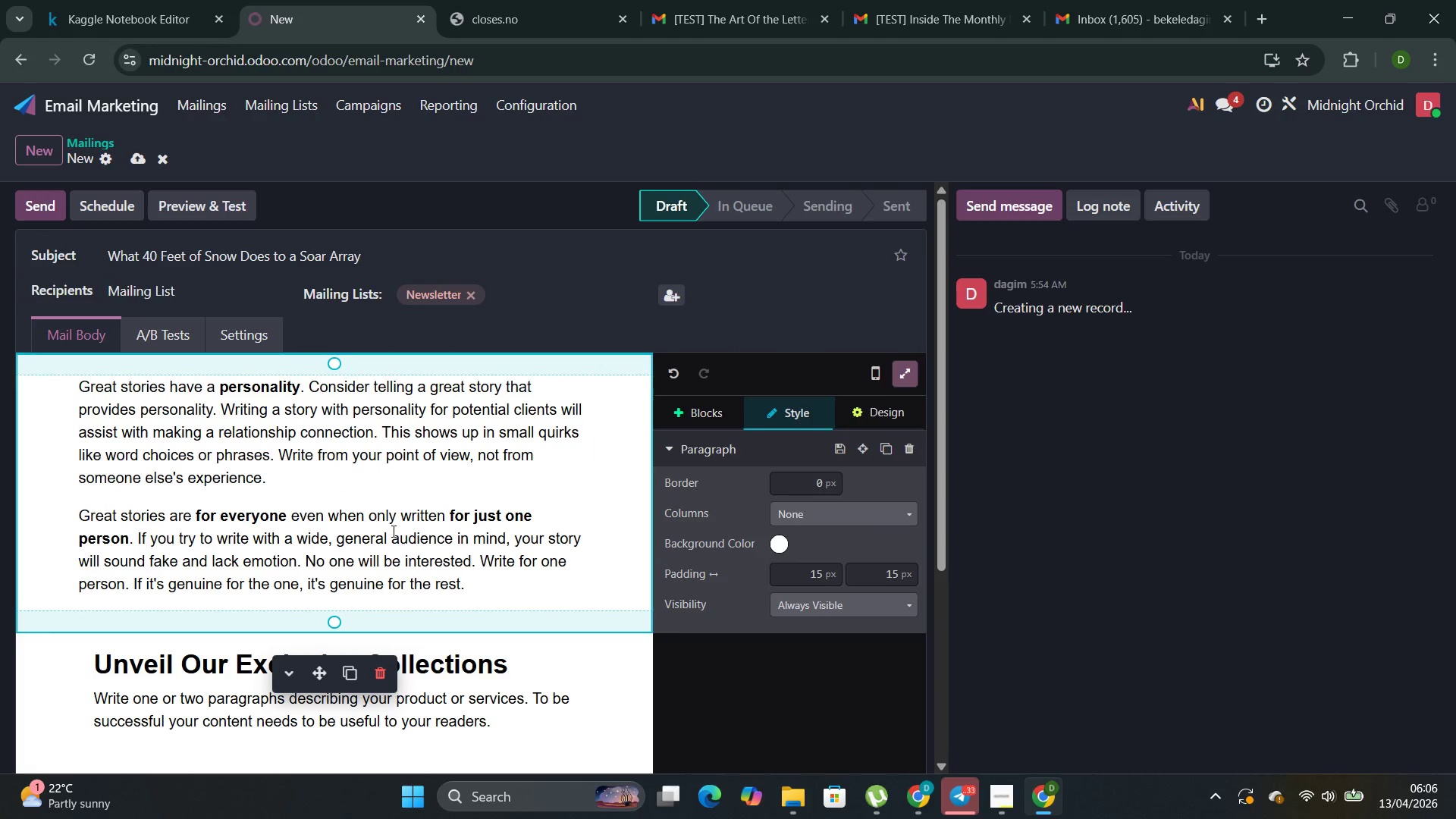 
scroll: coordinate [394, 545], scroll_direction: down, amount: 4.0
 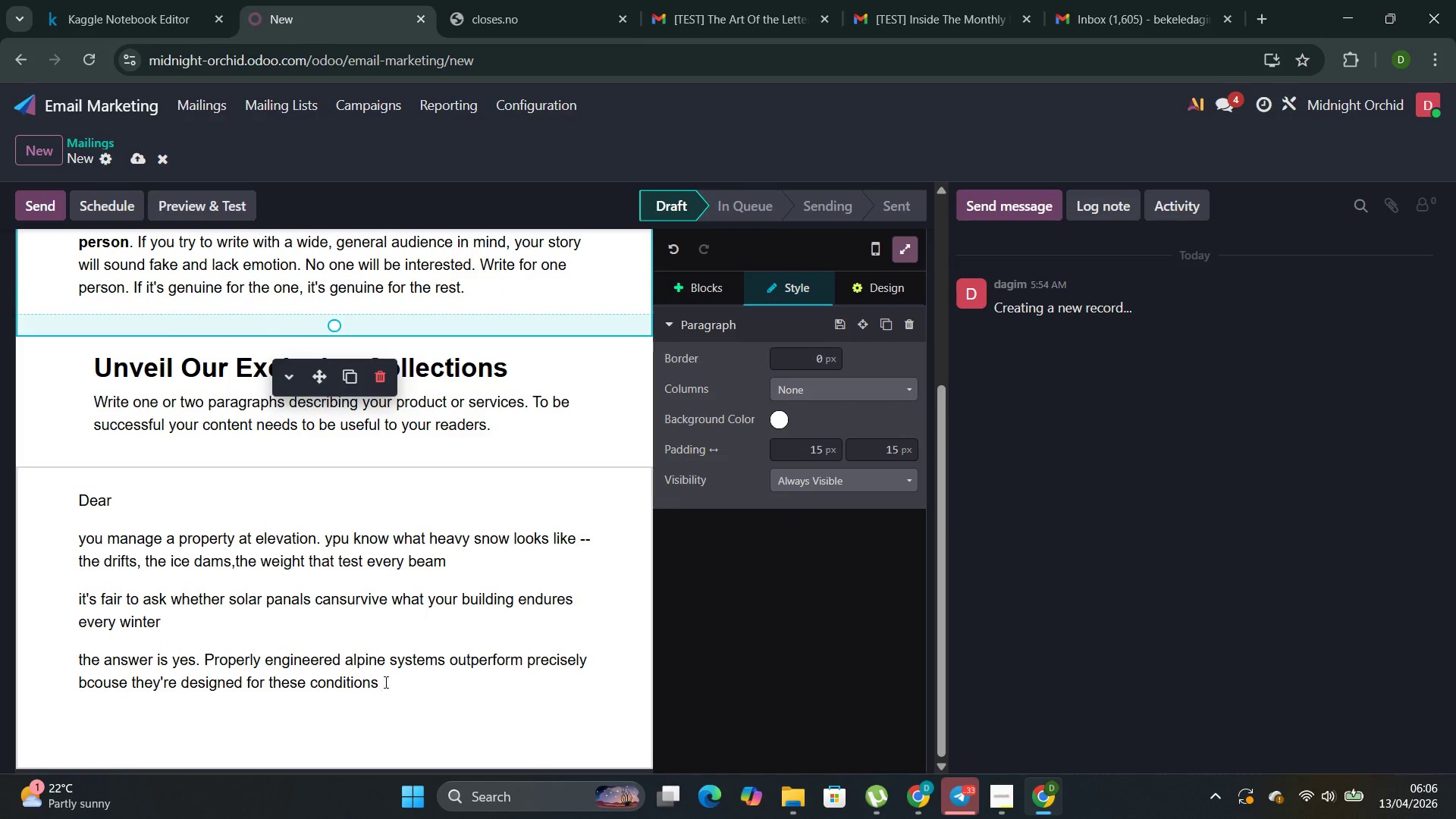 
left_click_drag(start_coordinate=[383, 679], to_coordinate=[46, 469])
 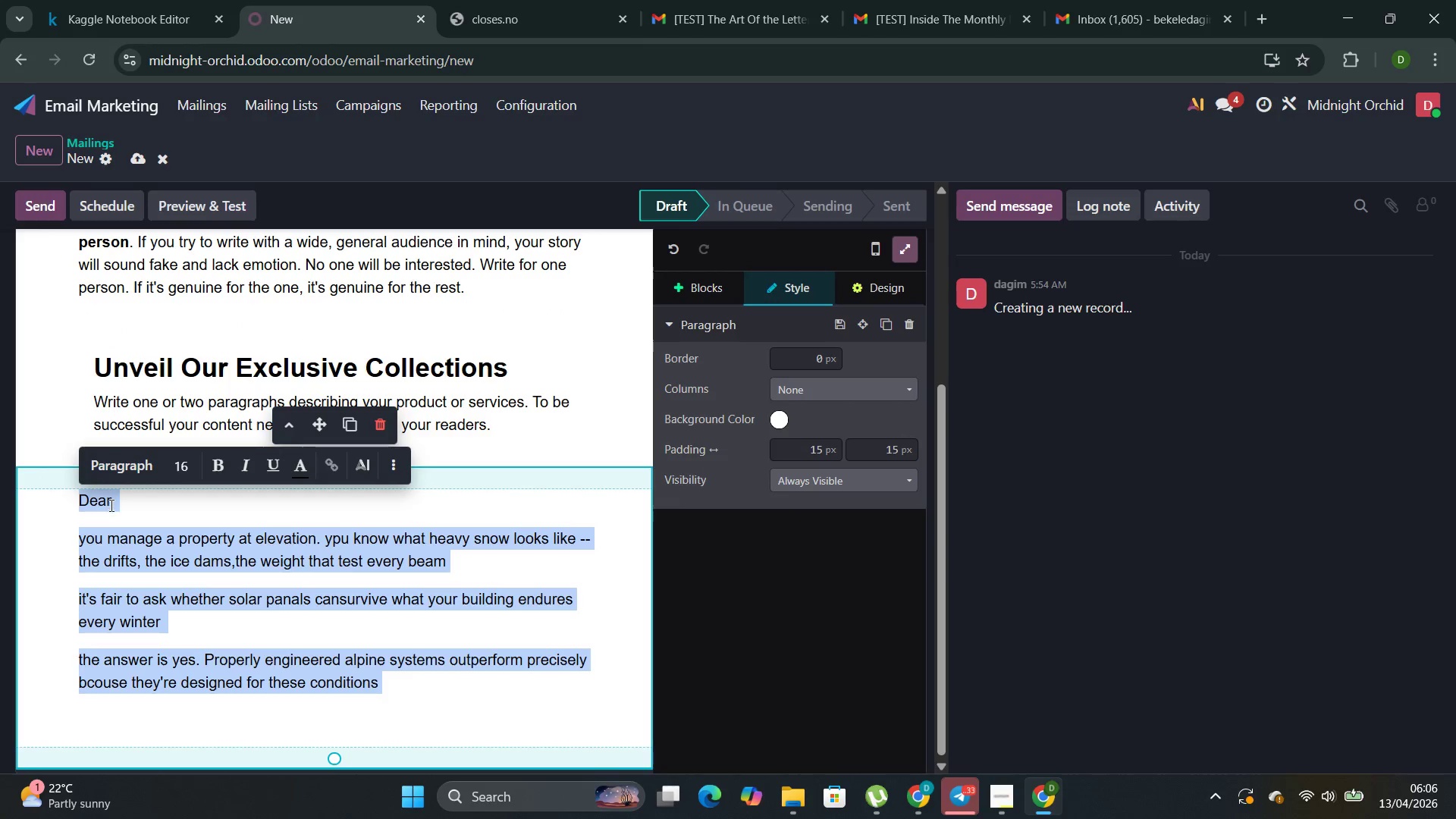 
key(Control+X)
 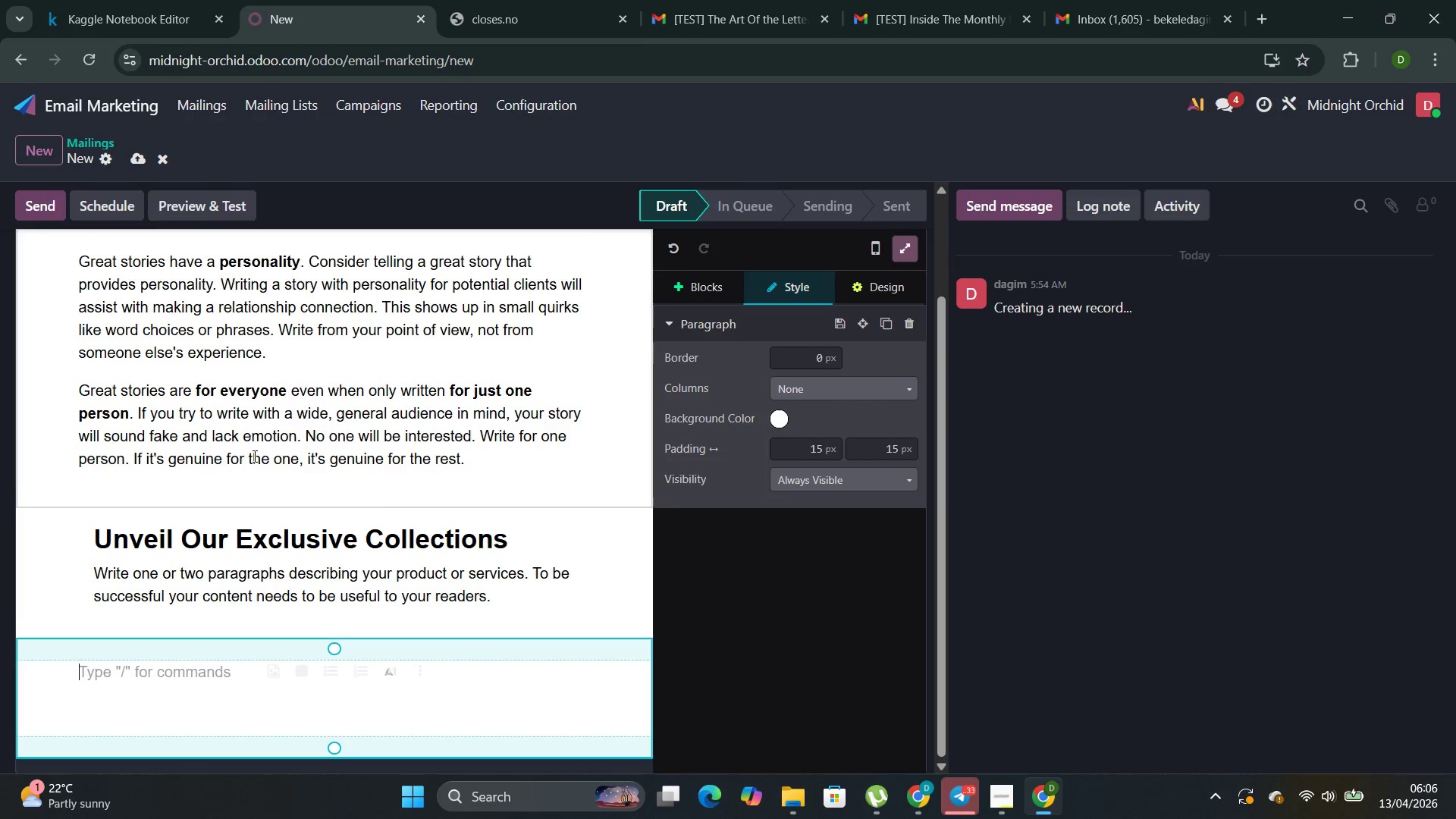 
scroll: coordinate [256, 457], scroll_direction: none, amount: 0.0
 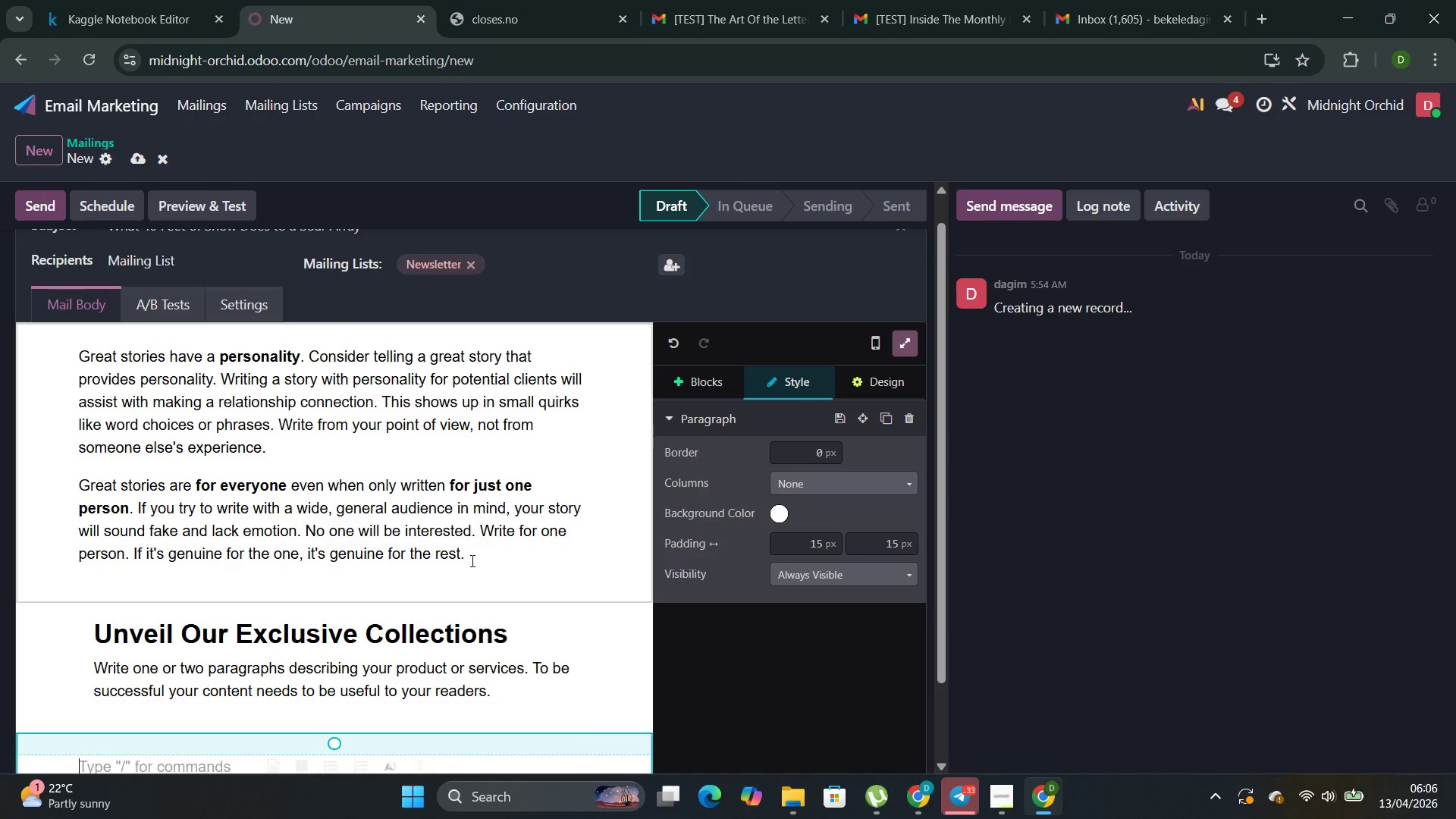 
left_click_drag(start_coordinate=[471, 559], to_coordinate=[49, 360])
 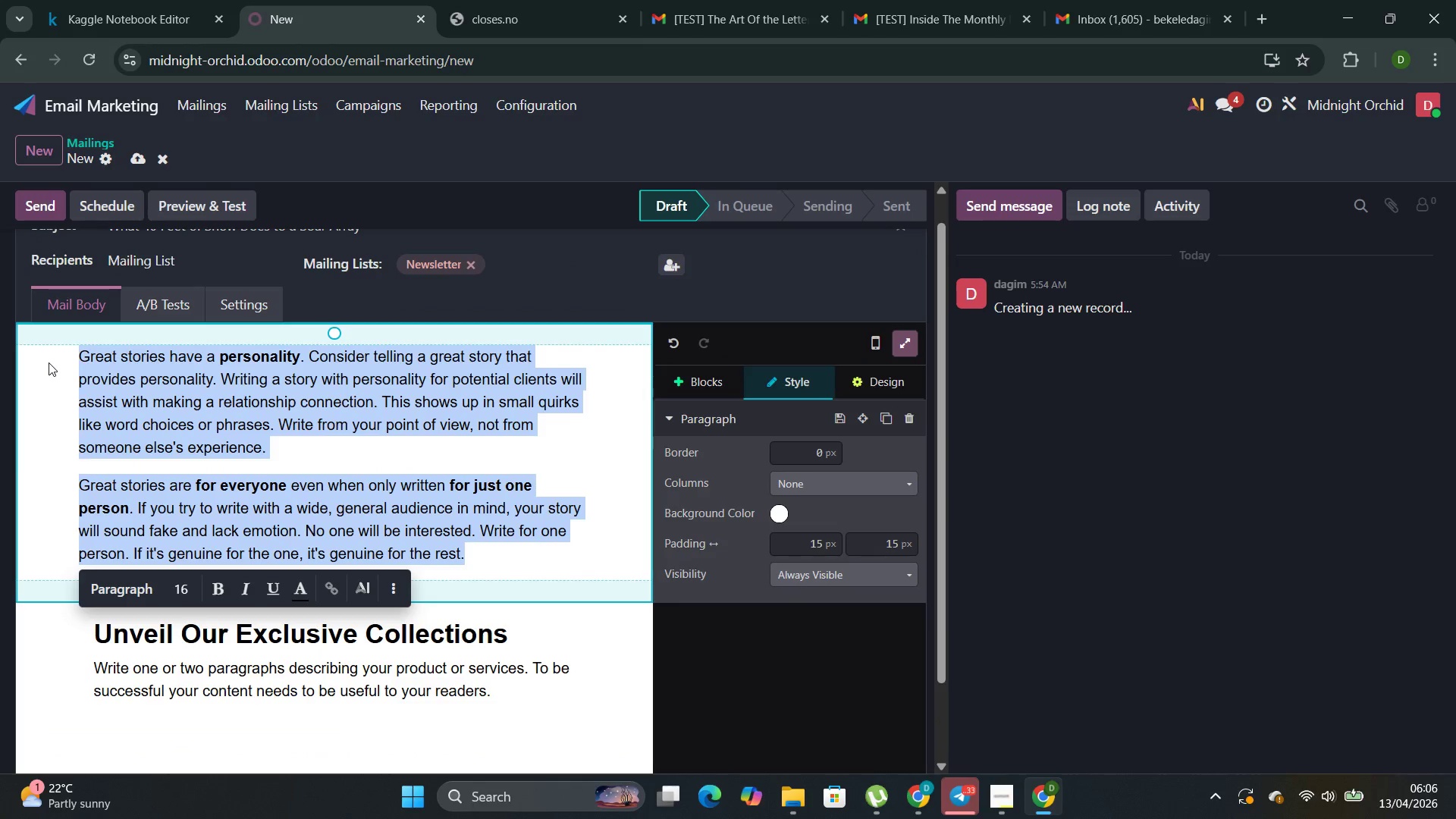 
key(Control+V)
 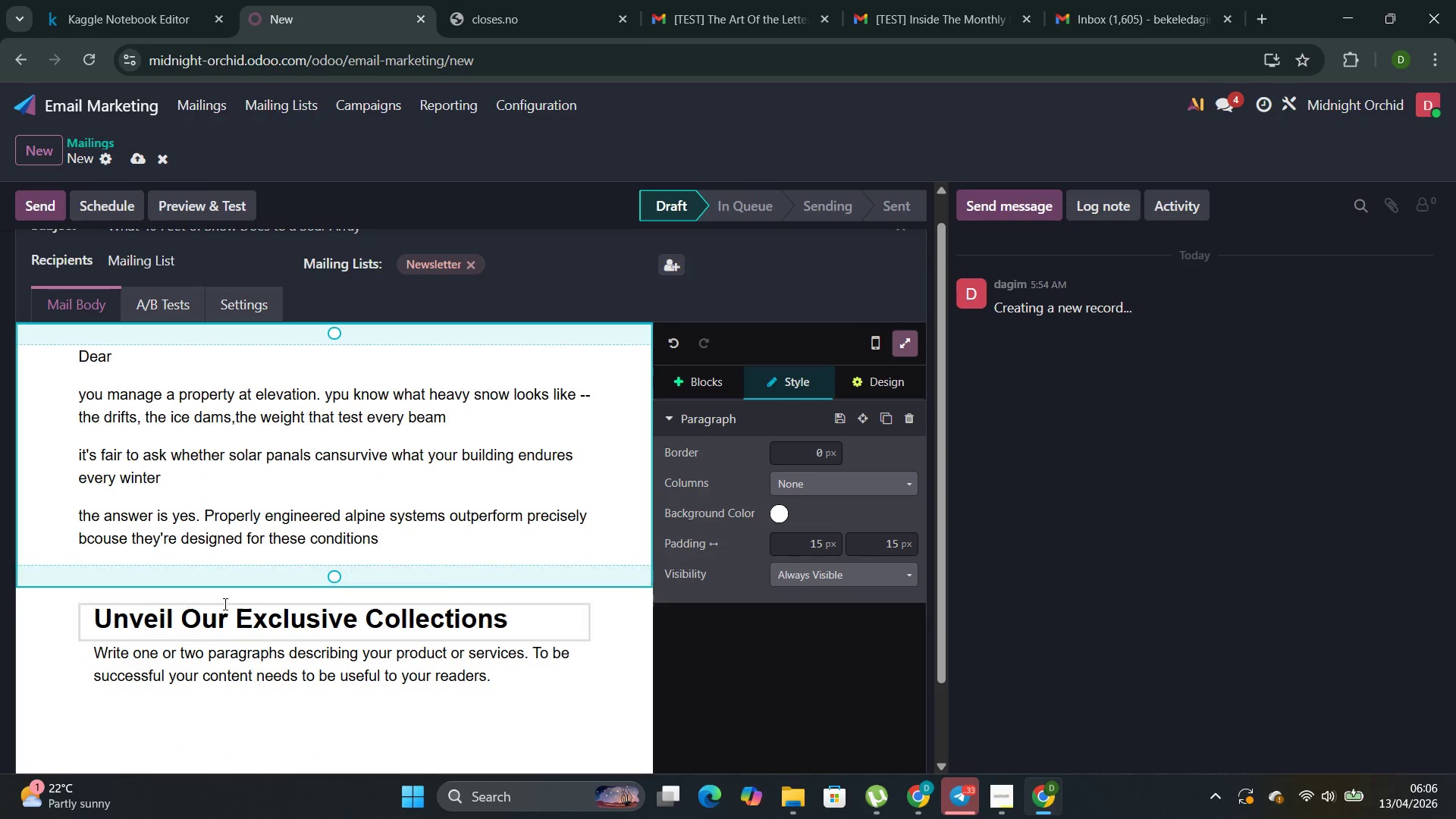 
scroll: coordinate [283, 649], scroll_direction: down, amount: 3.0
 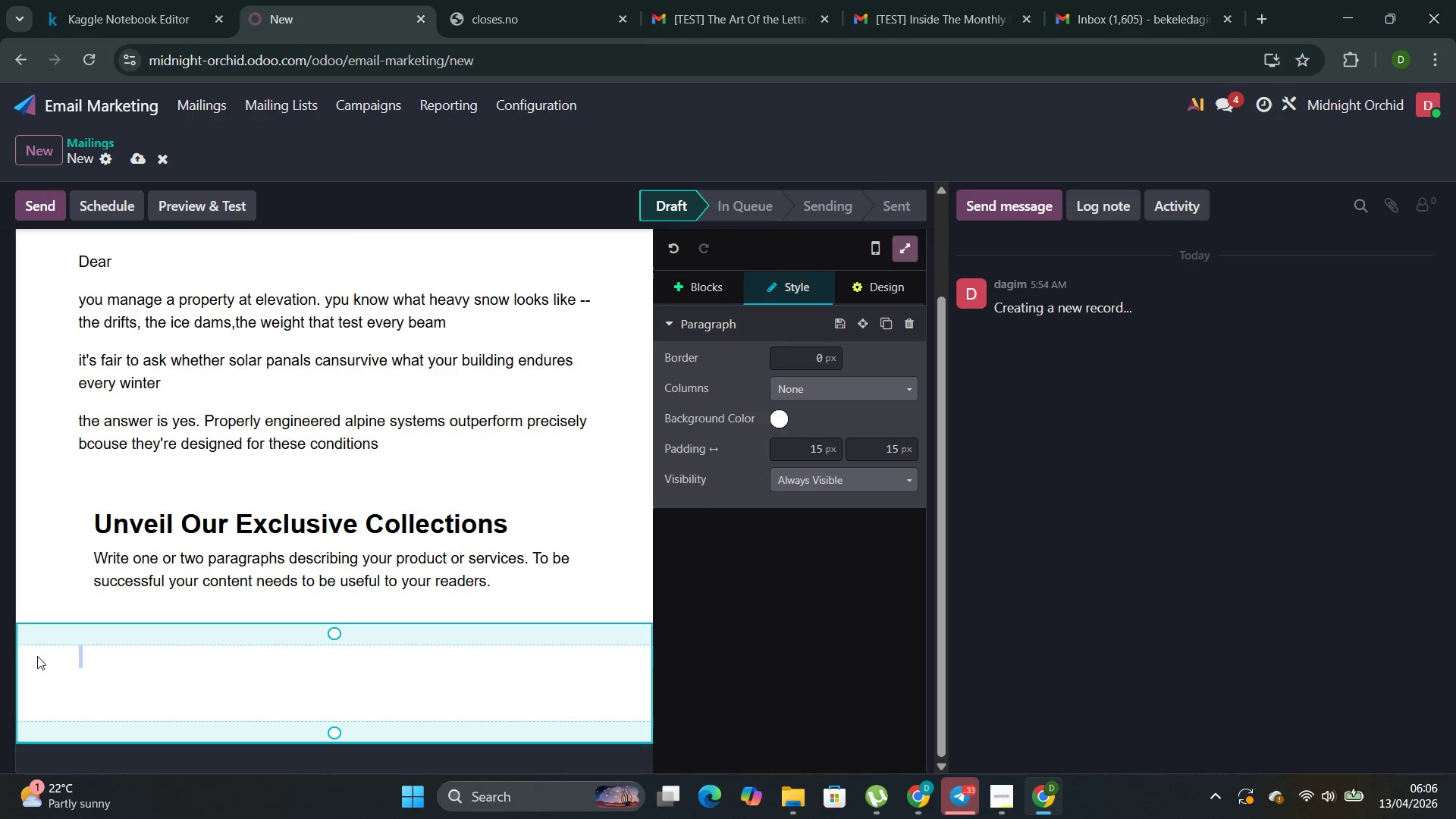 
left_click([49, 647])
 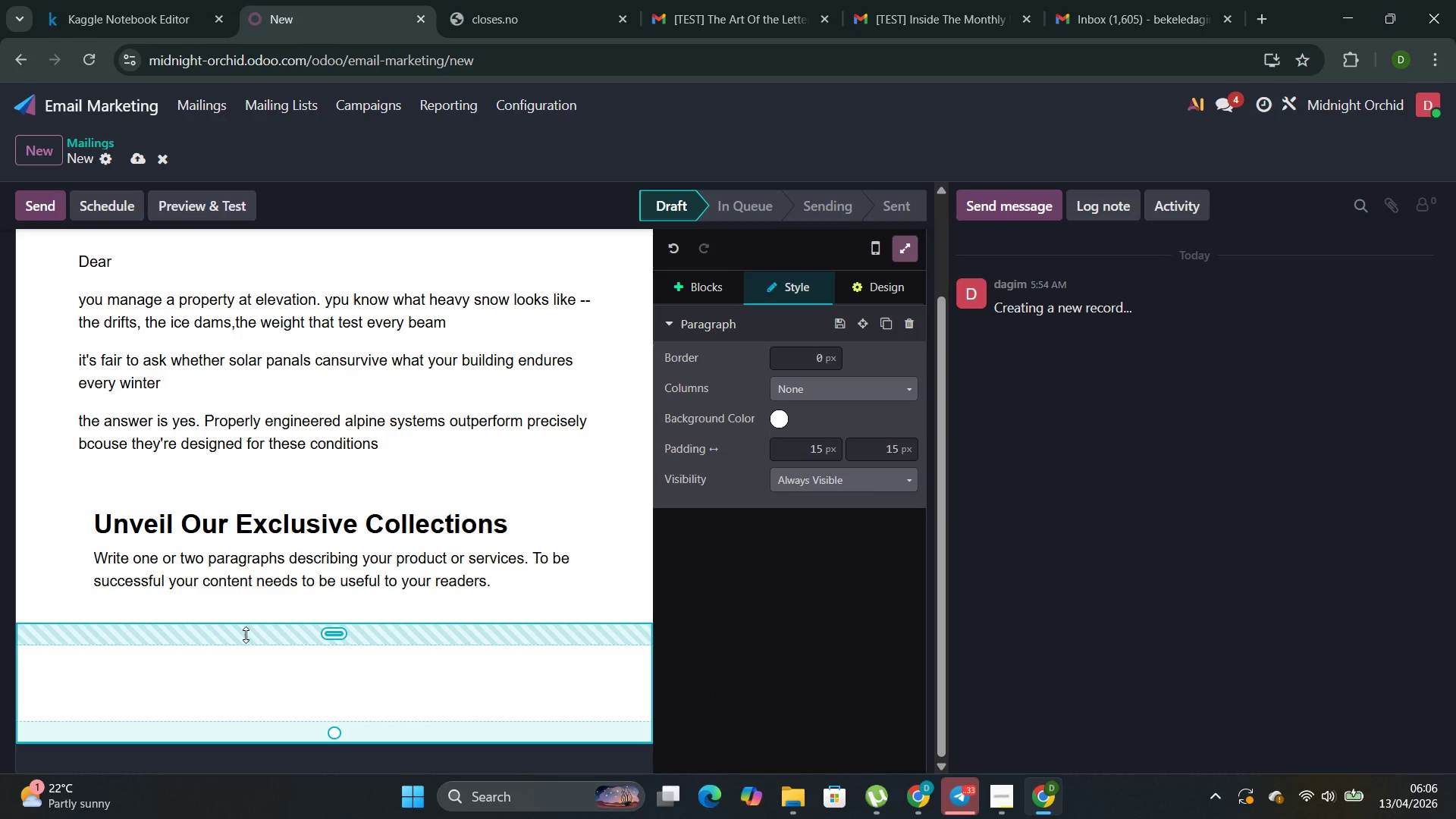 
left_click([304, 684])
 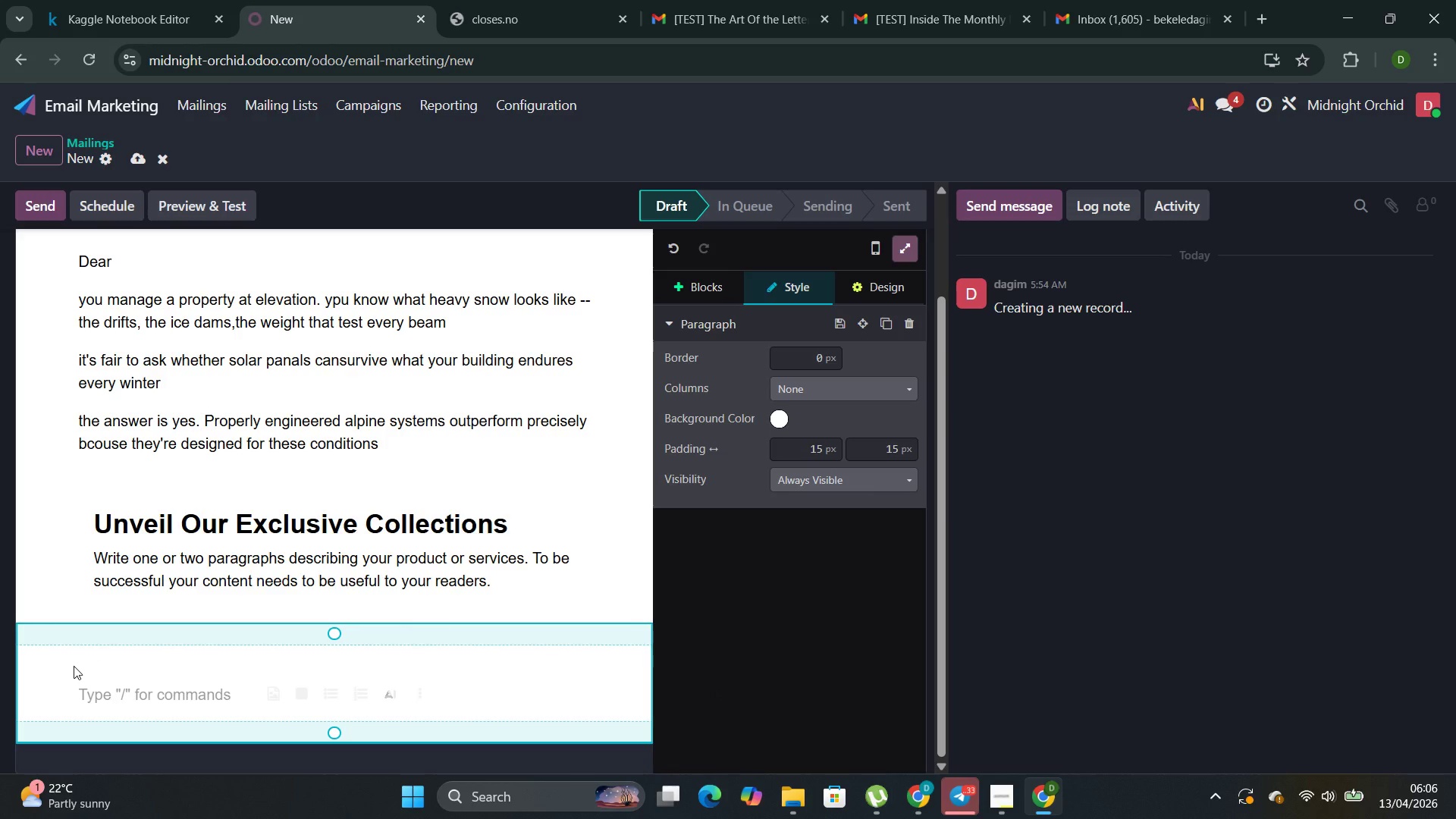 
left_click([72, 665])
 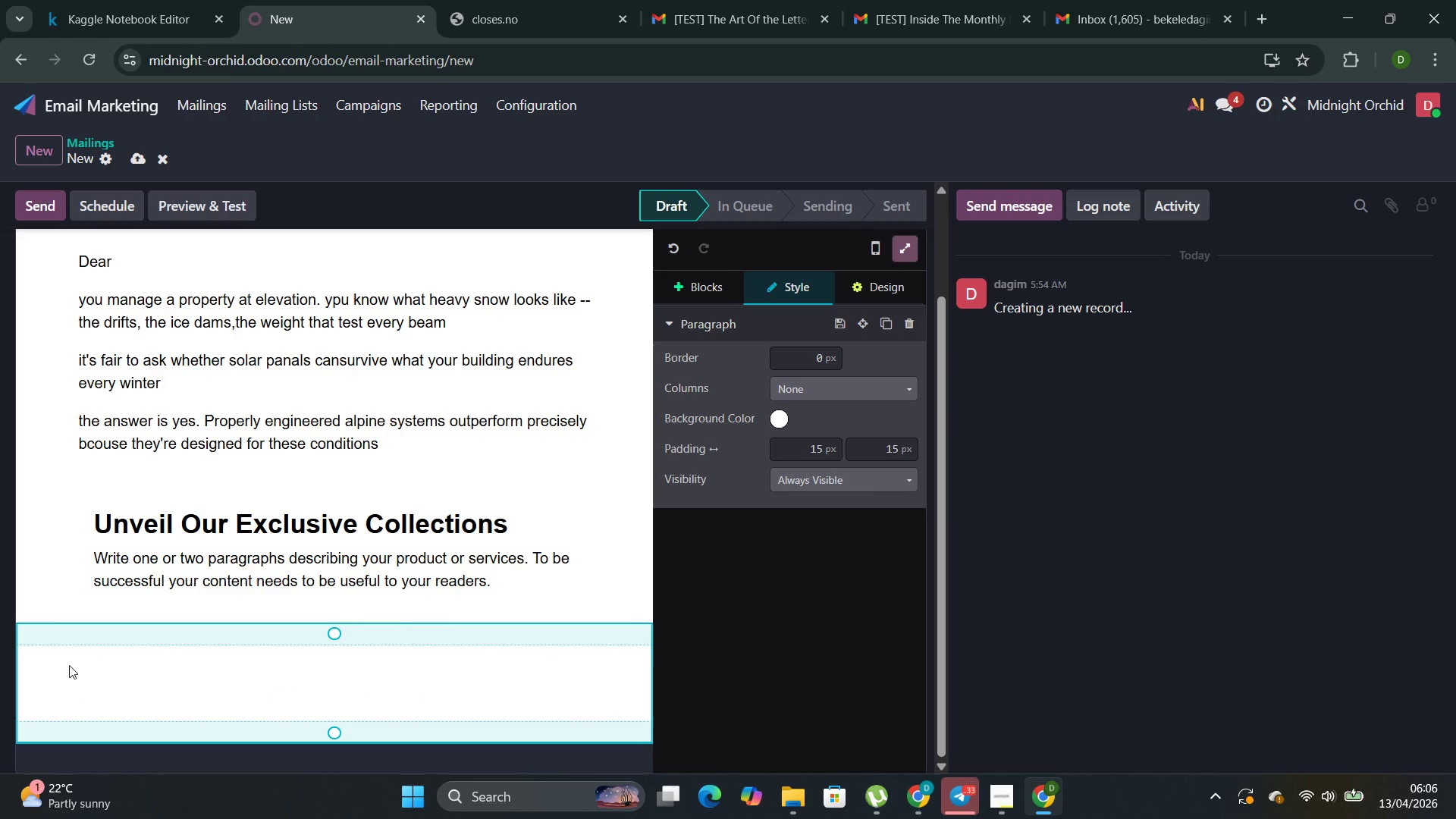 
key(Backspace)
 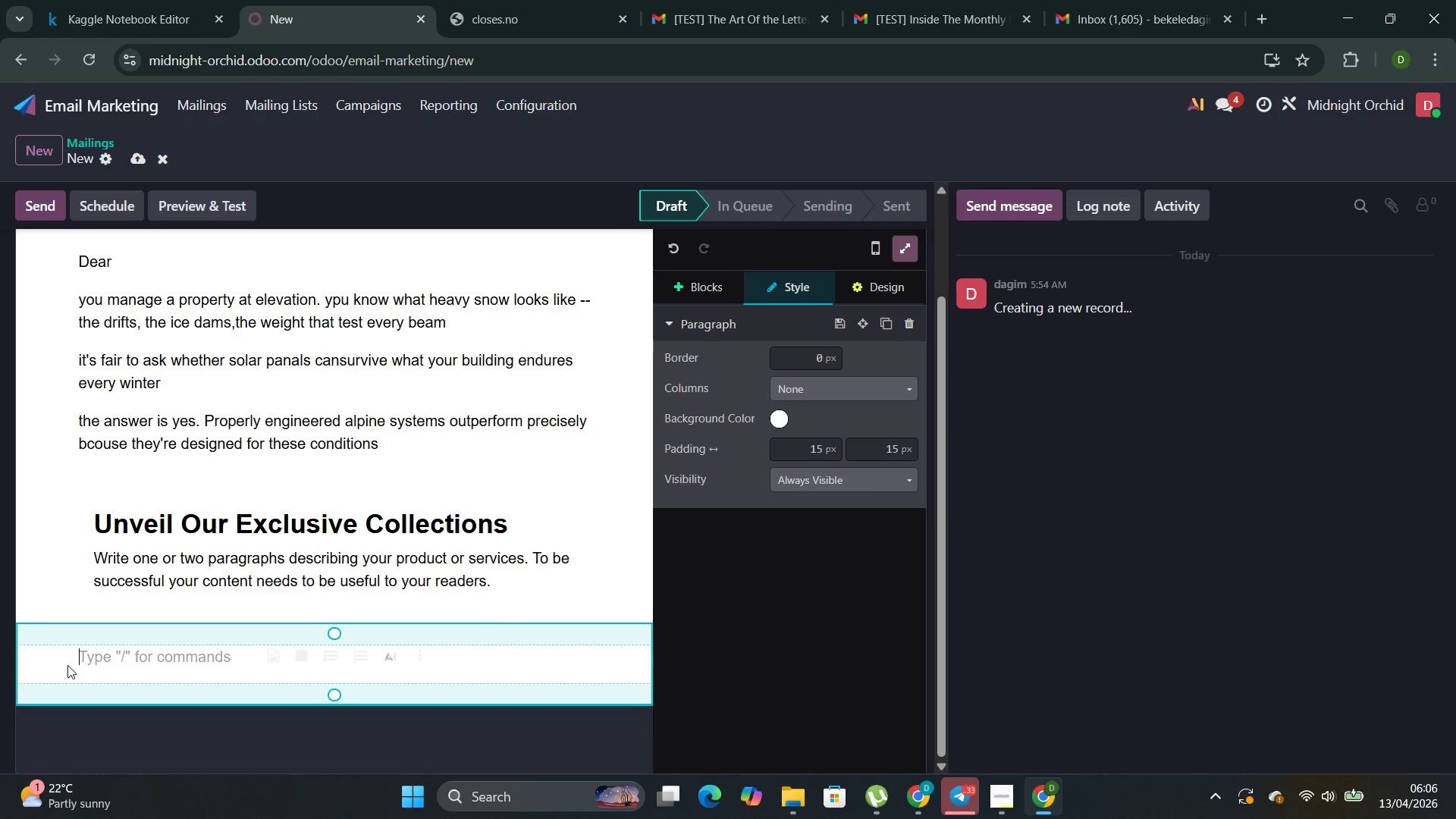 
key(Backspace)
 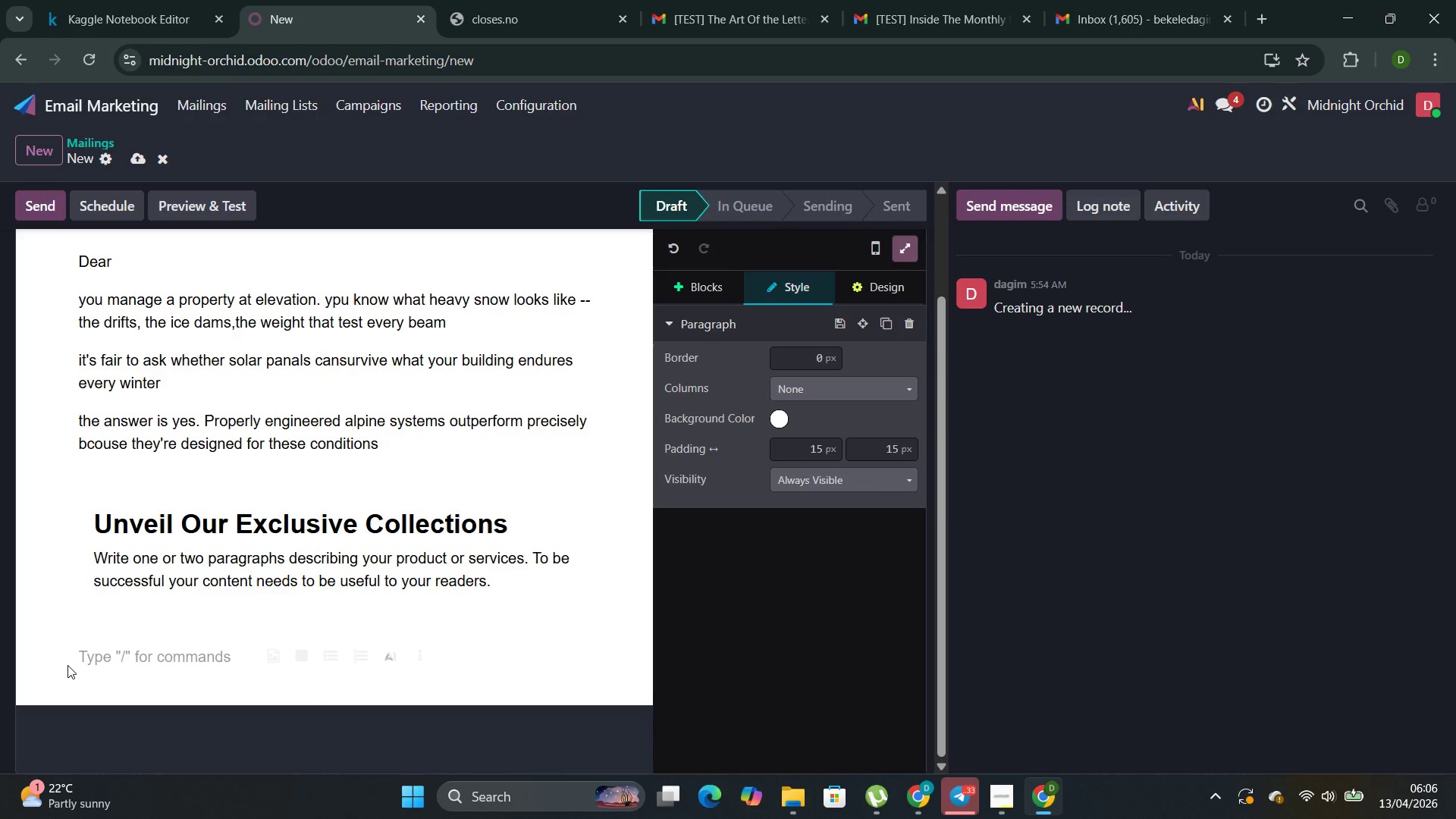 
key(Backspace)
 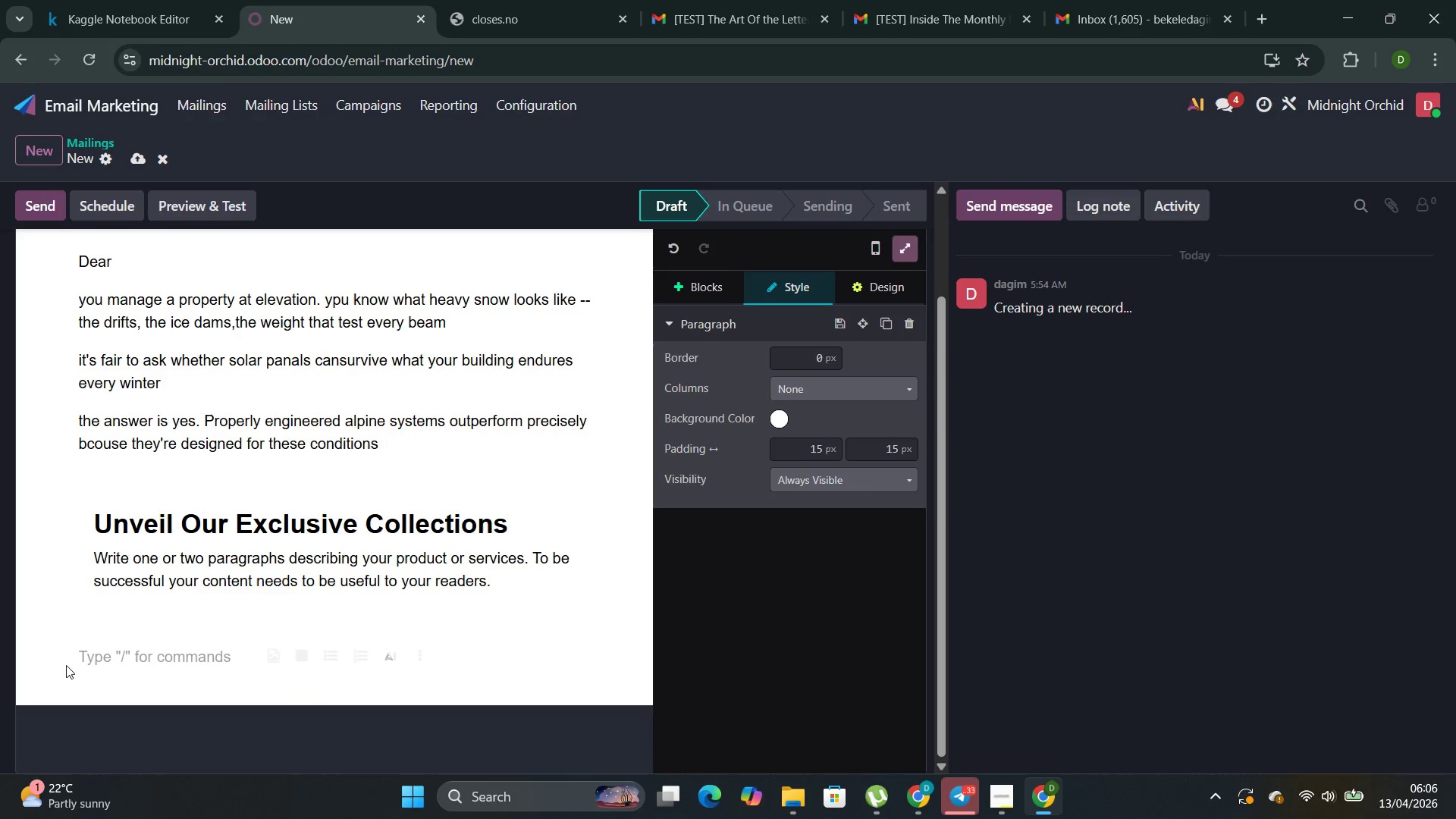 
right_click([66, 663])
 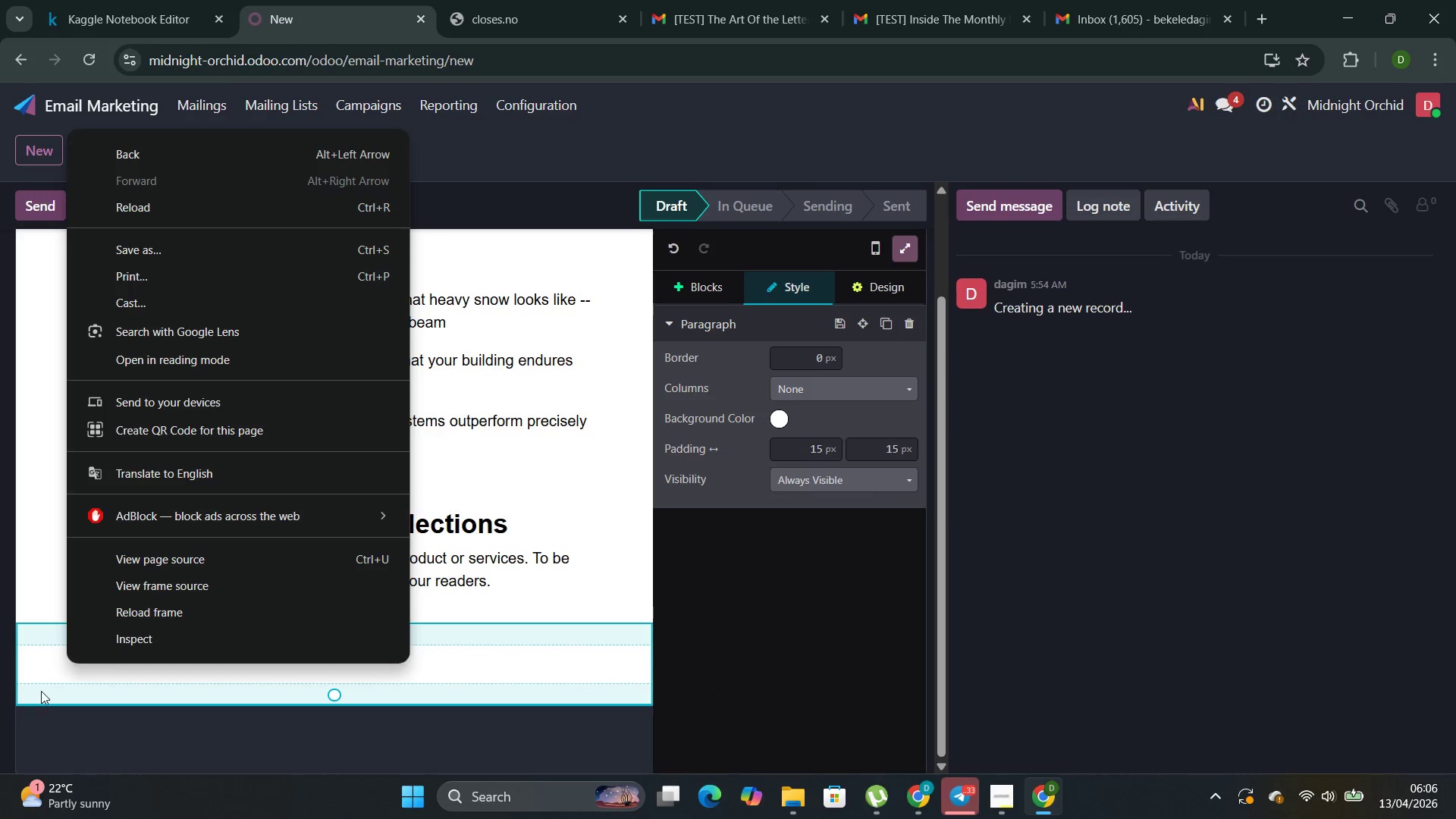 
left_click([44, 674])
 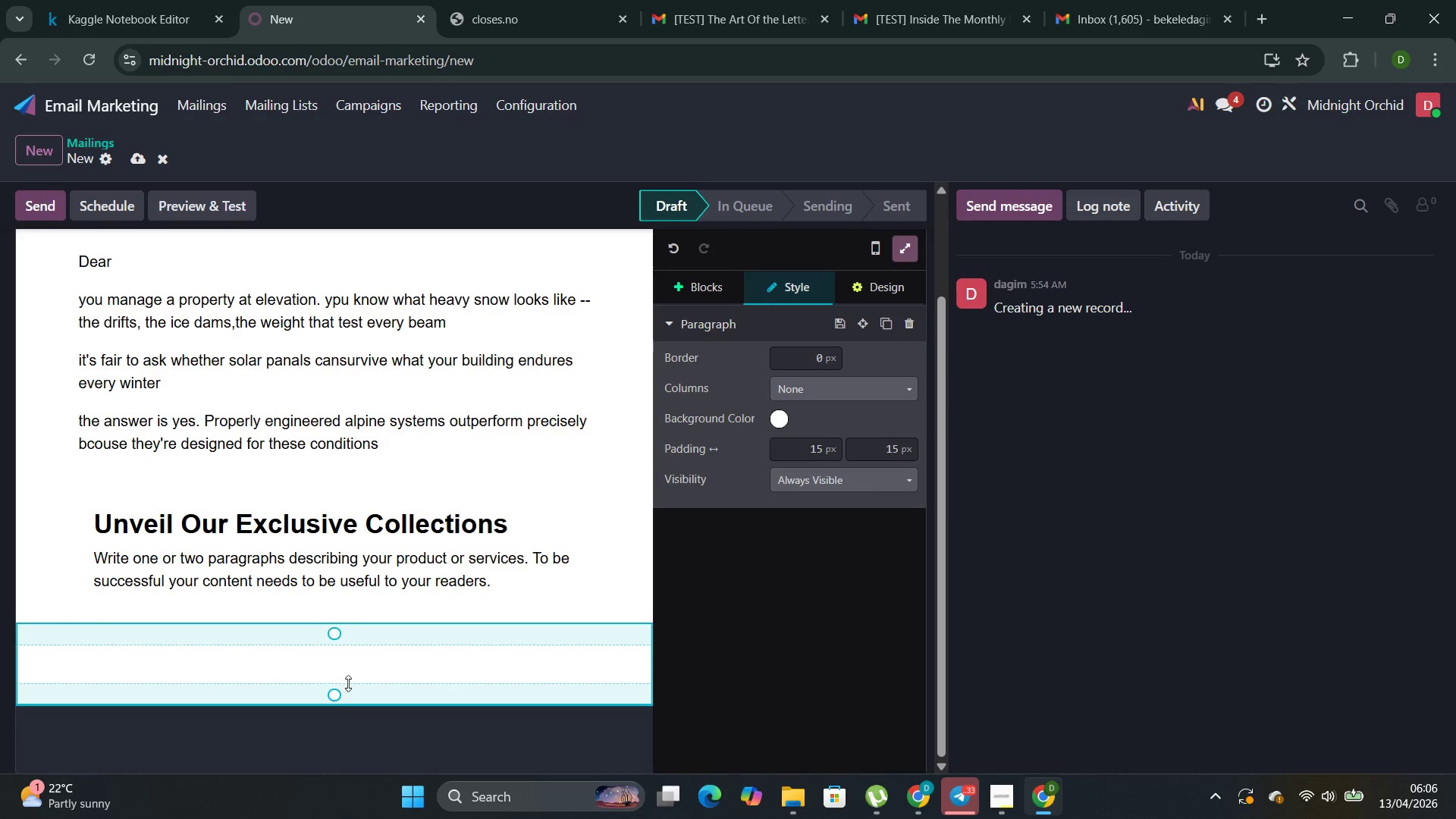 
left_click([318, 743])
 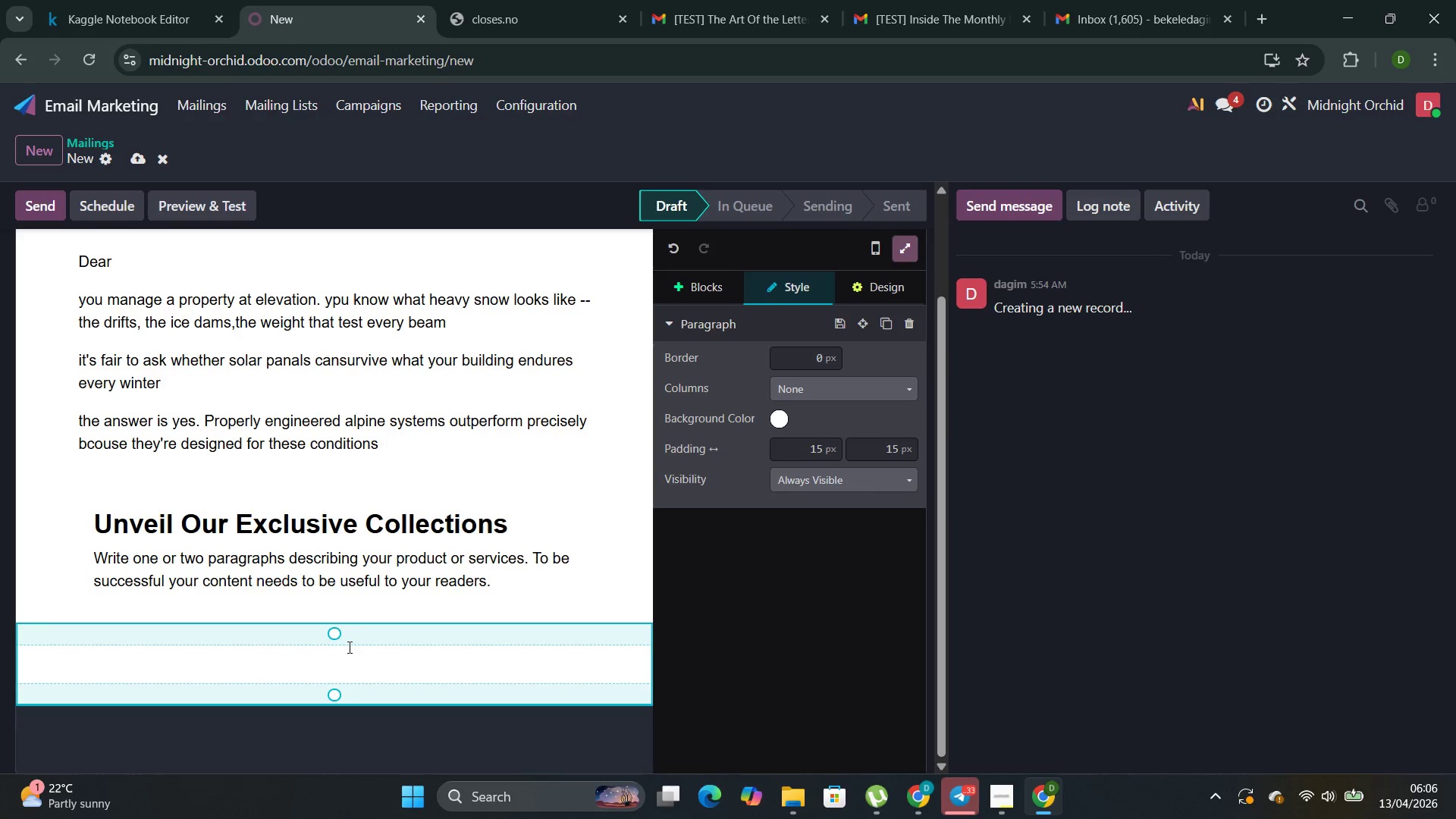 
left_click([351, 643])
 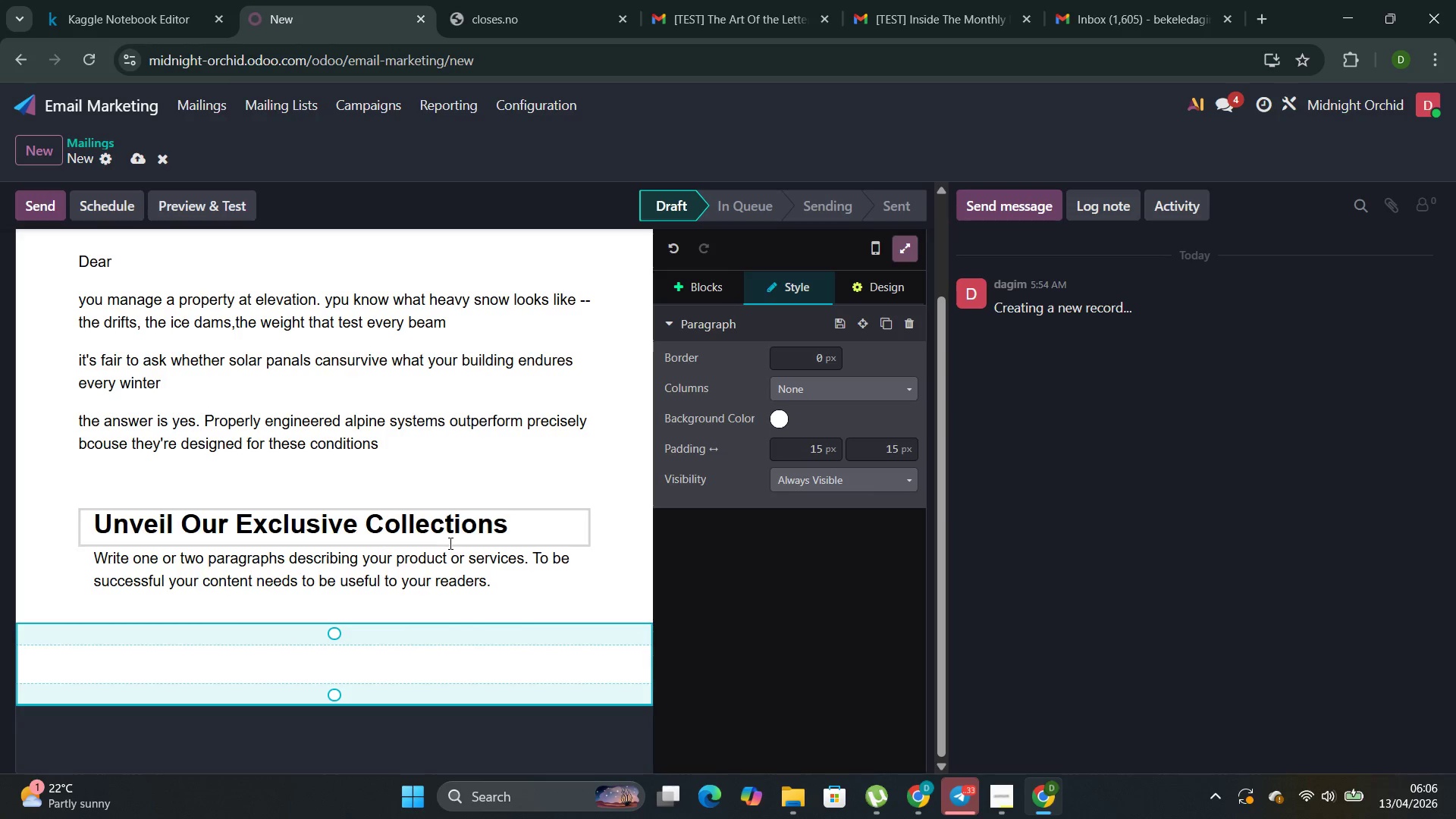 
double_click([450, 548])
 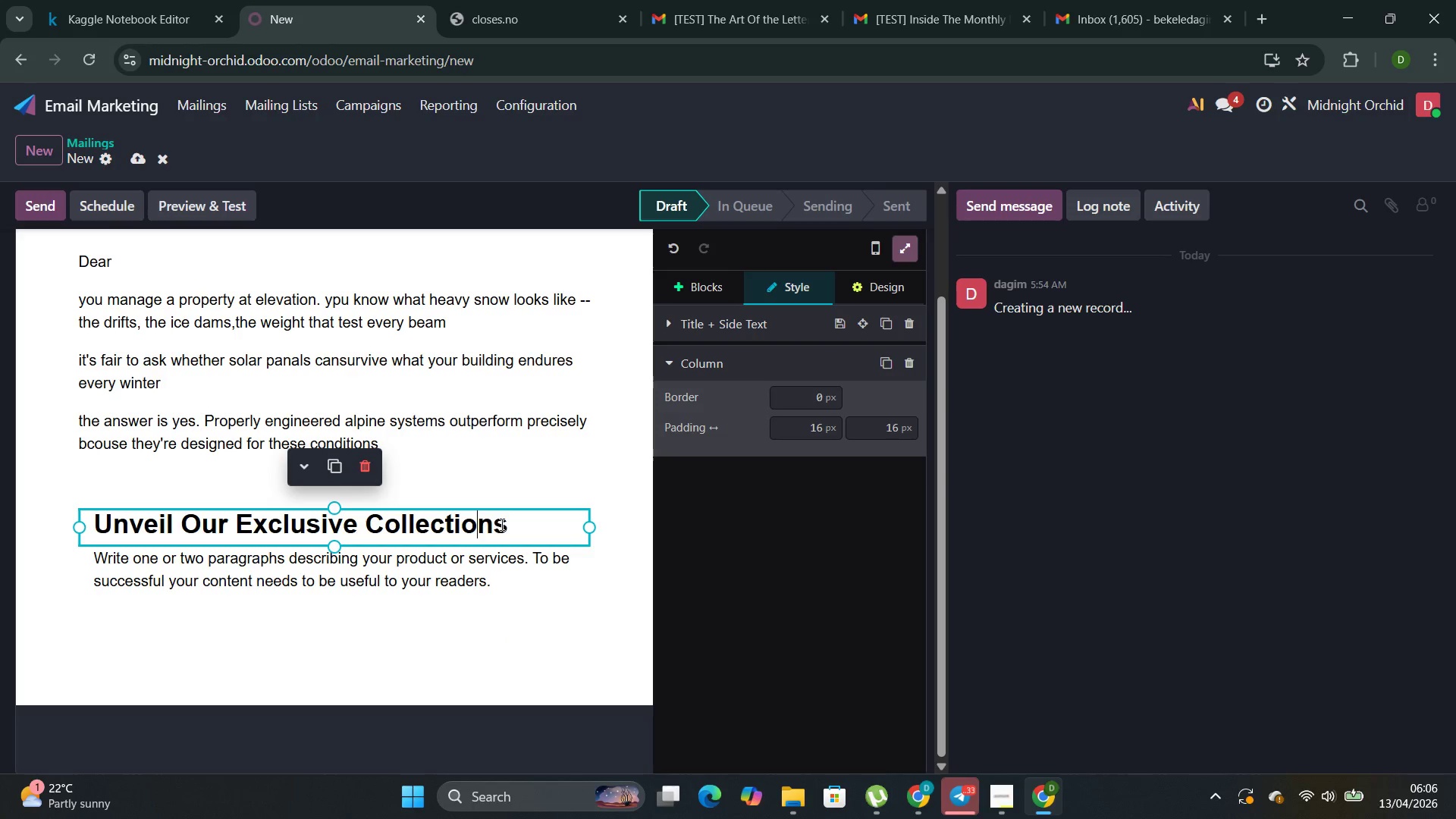 
left_click_drag(start_coordinate=[513, 518], to_coordinate=[98, 520])
 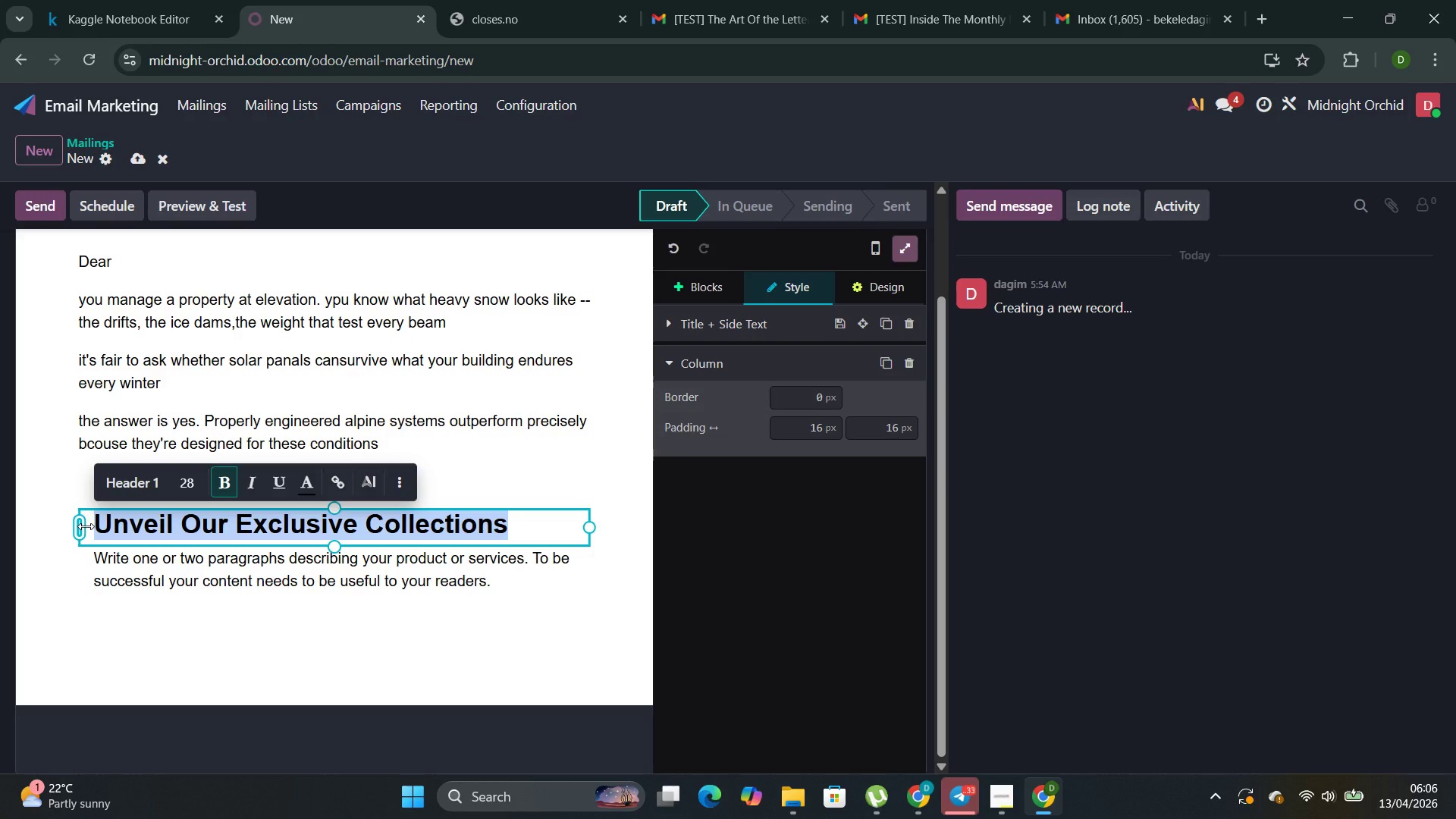 
wait(7.28)
 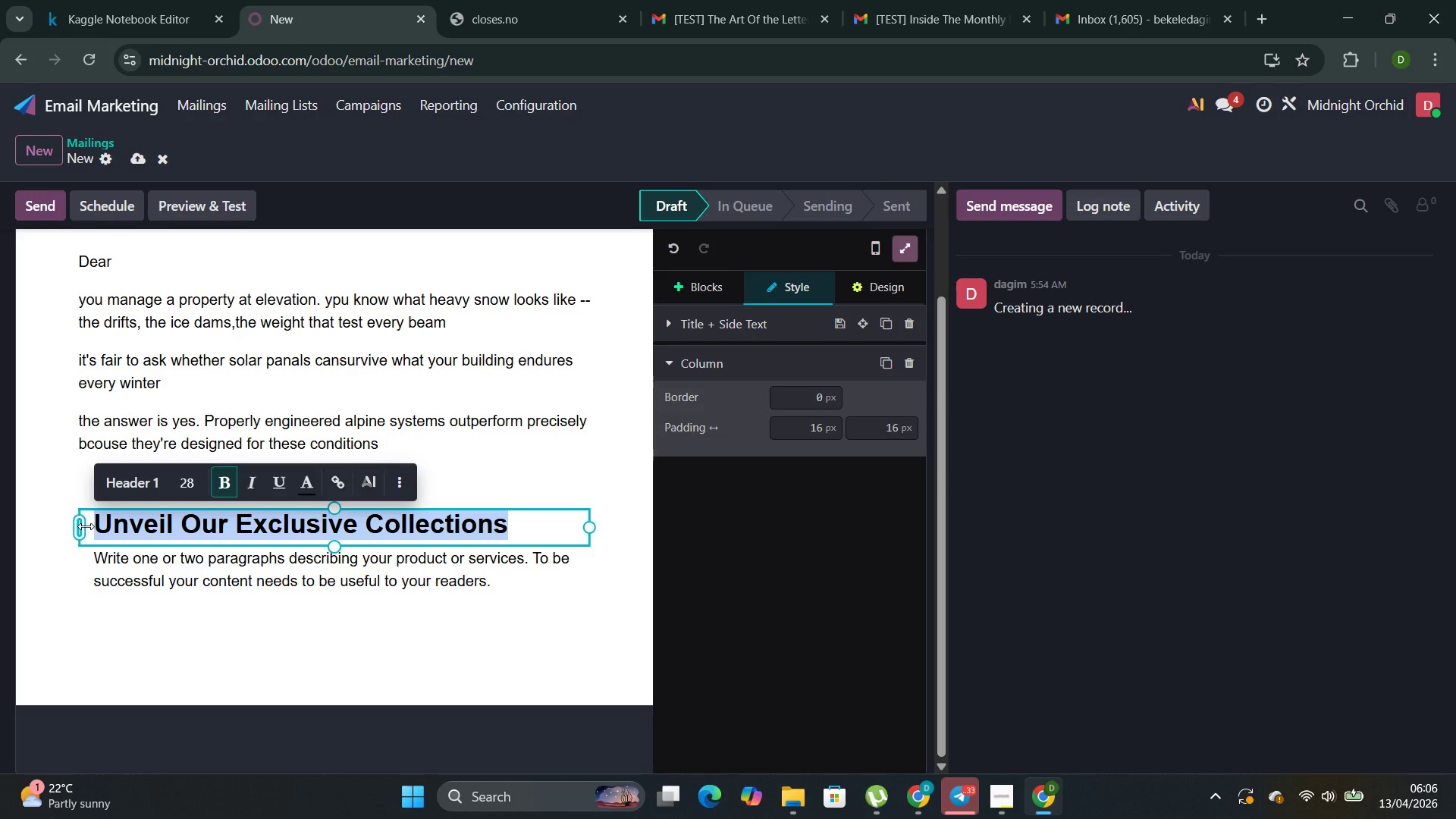 
type(how Snow shedding w)
key(Backspace)
type(Works )
 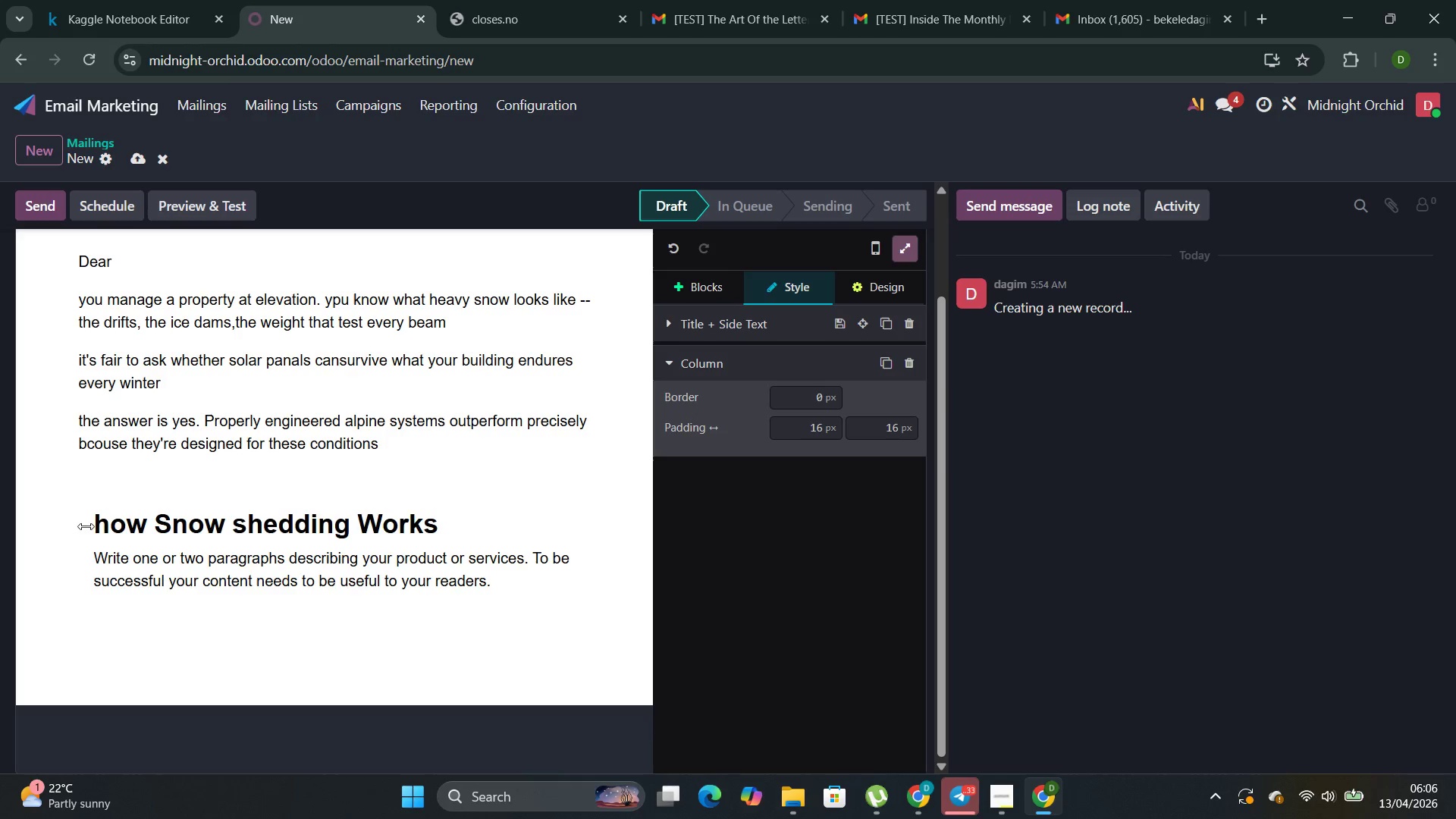 
left_click([112, 530])
 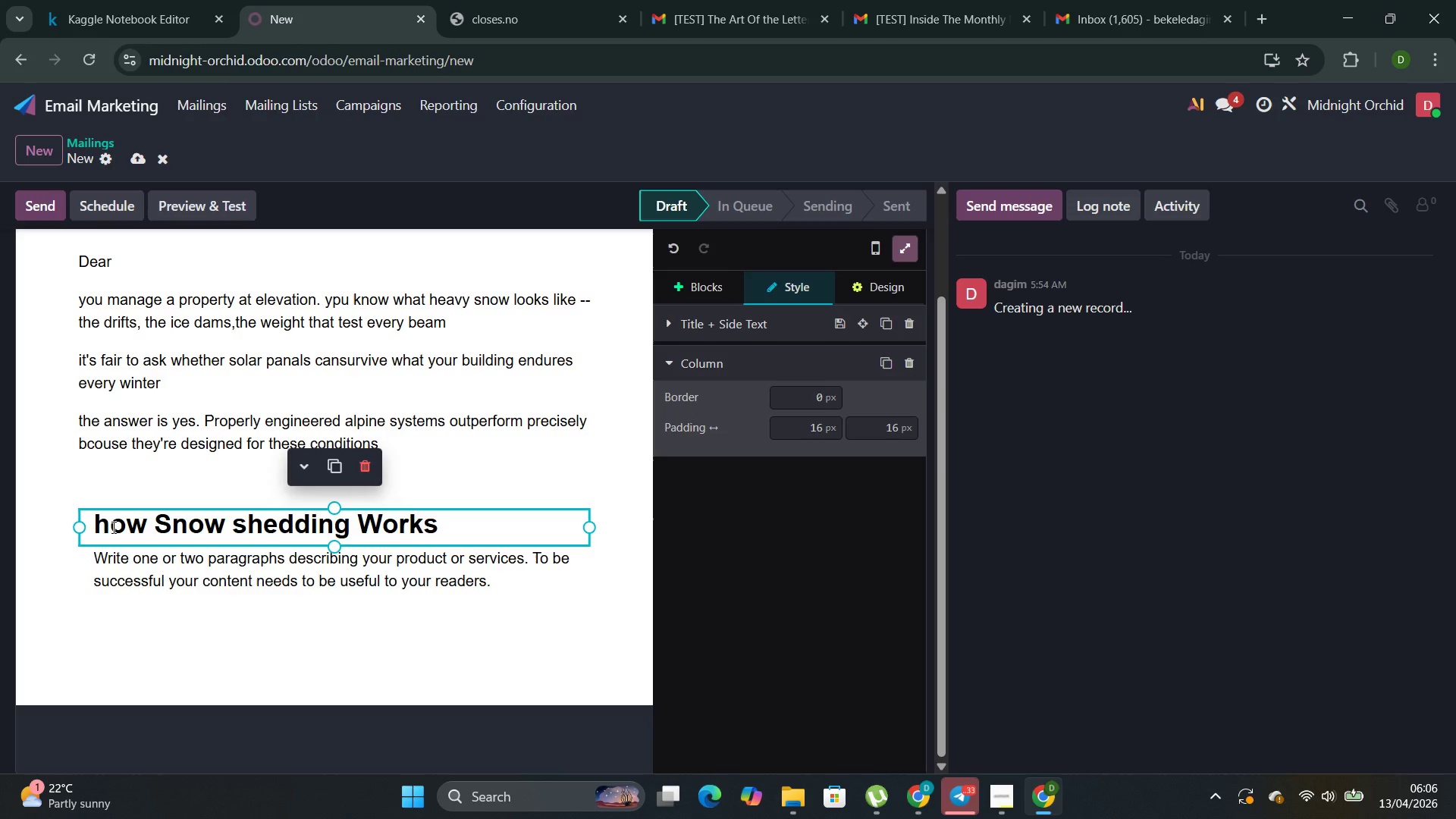 
key(Backspace)
 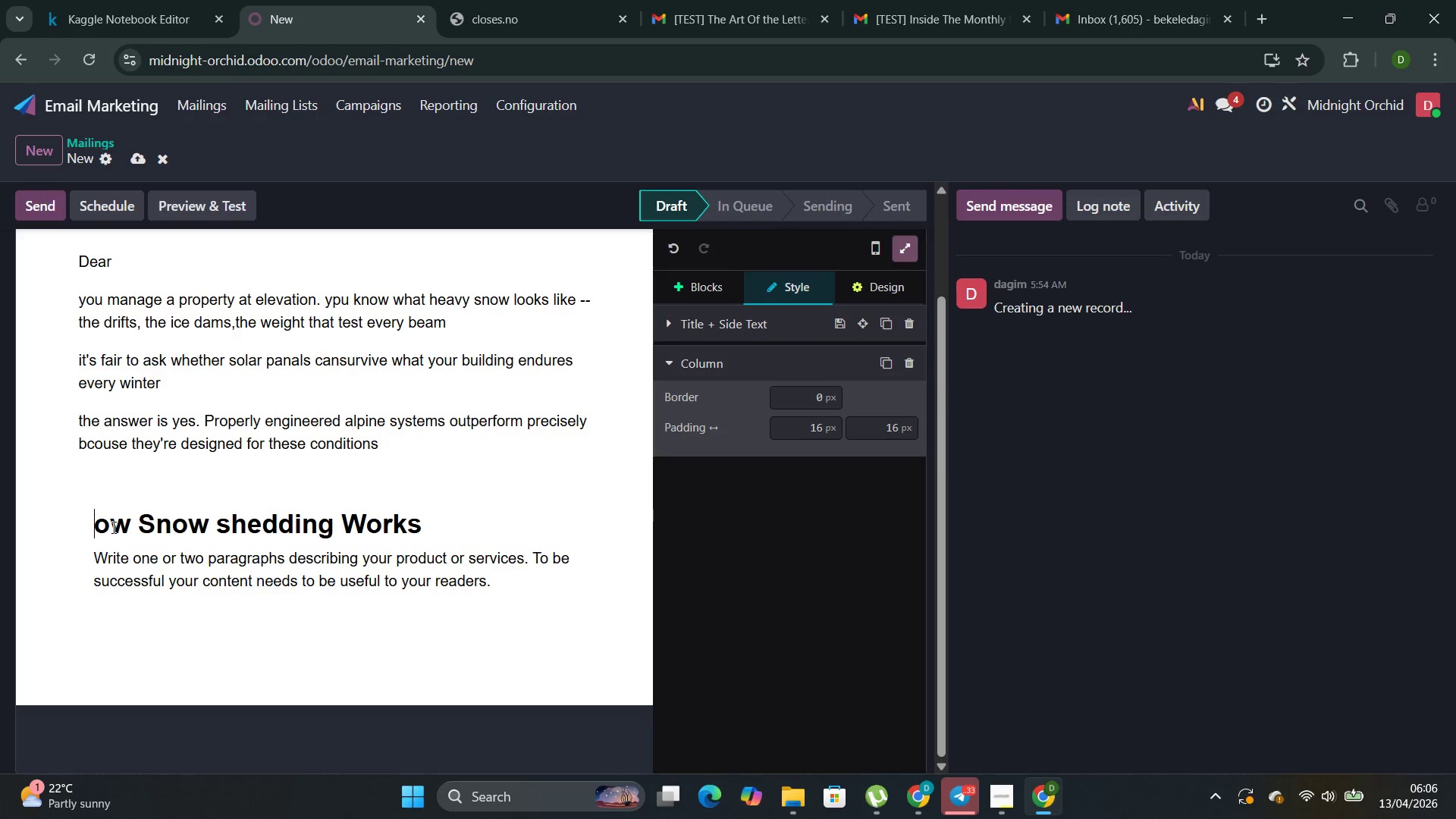 
key(Shift+ShiftLeft)
 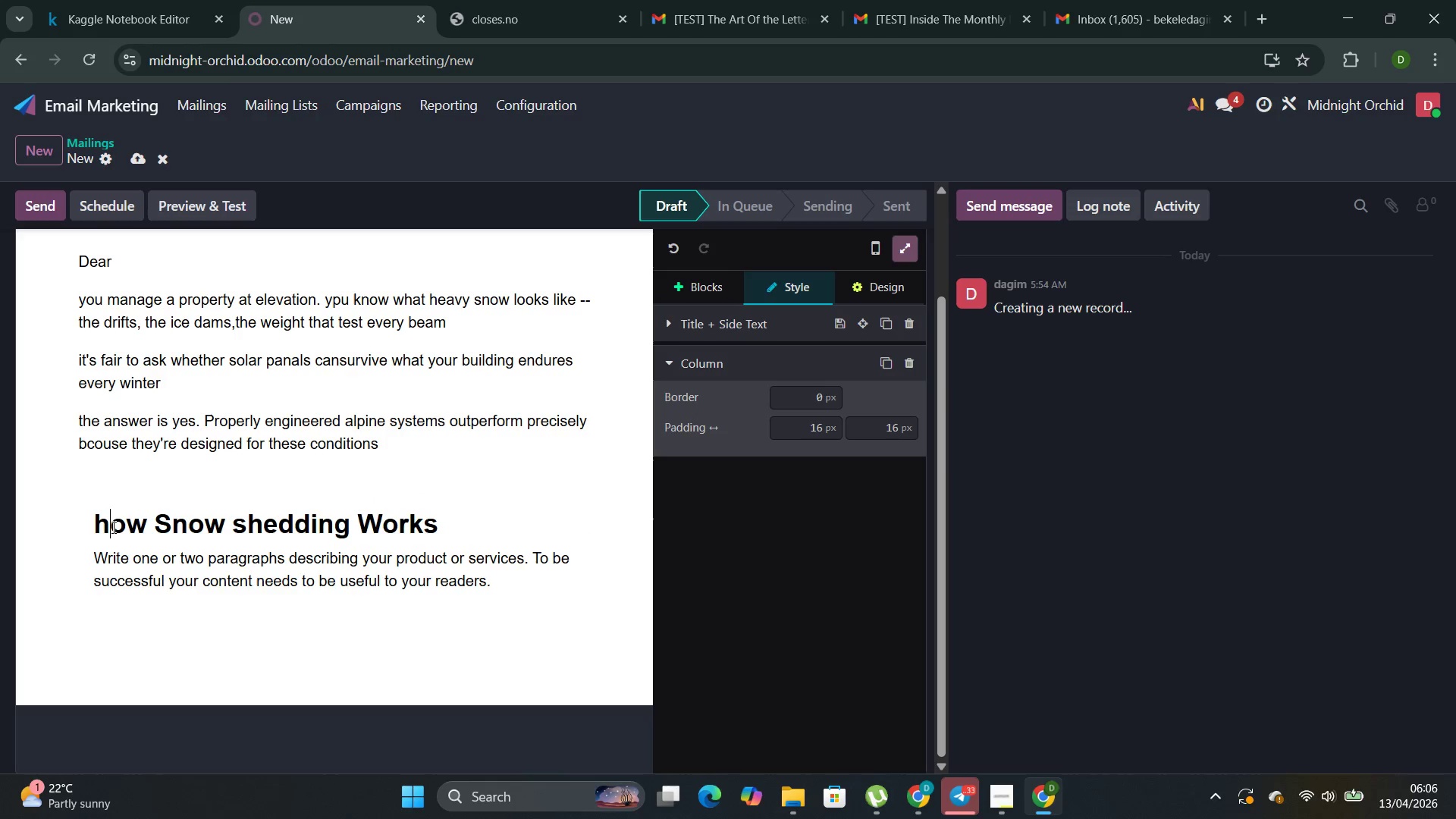 
key(H)
 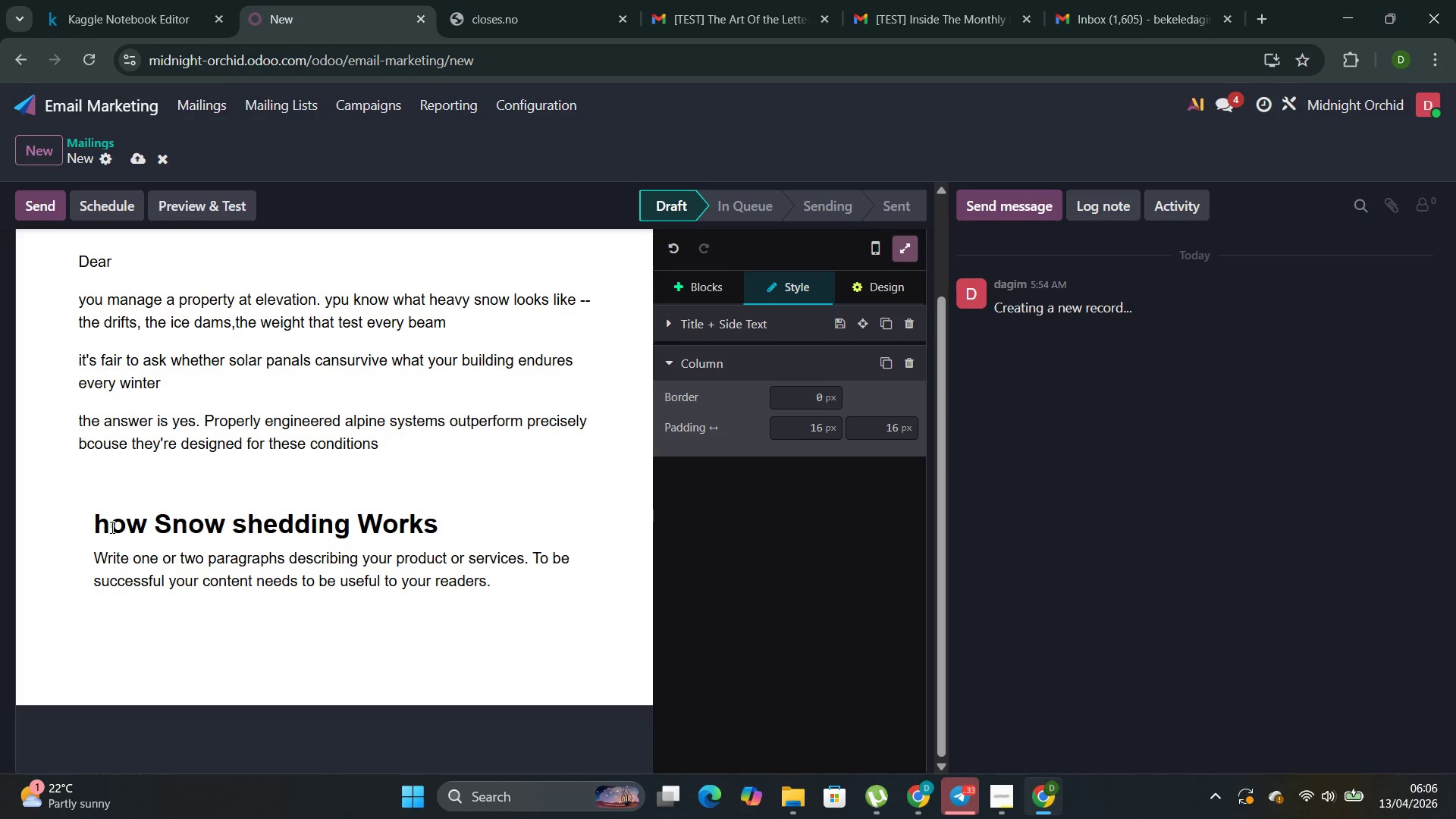 
key(Backspace)
 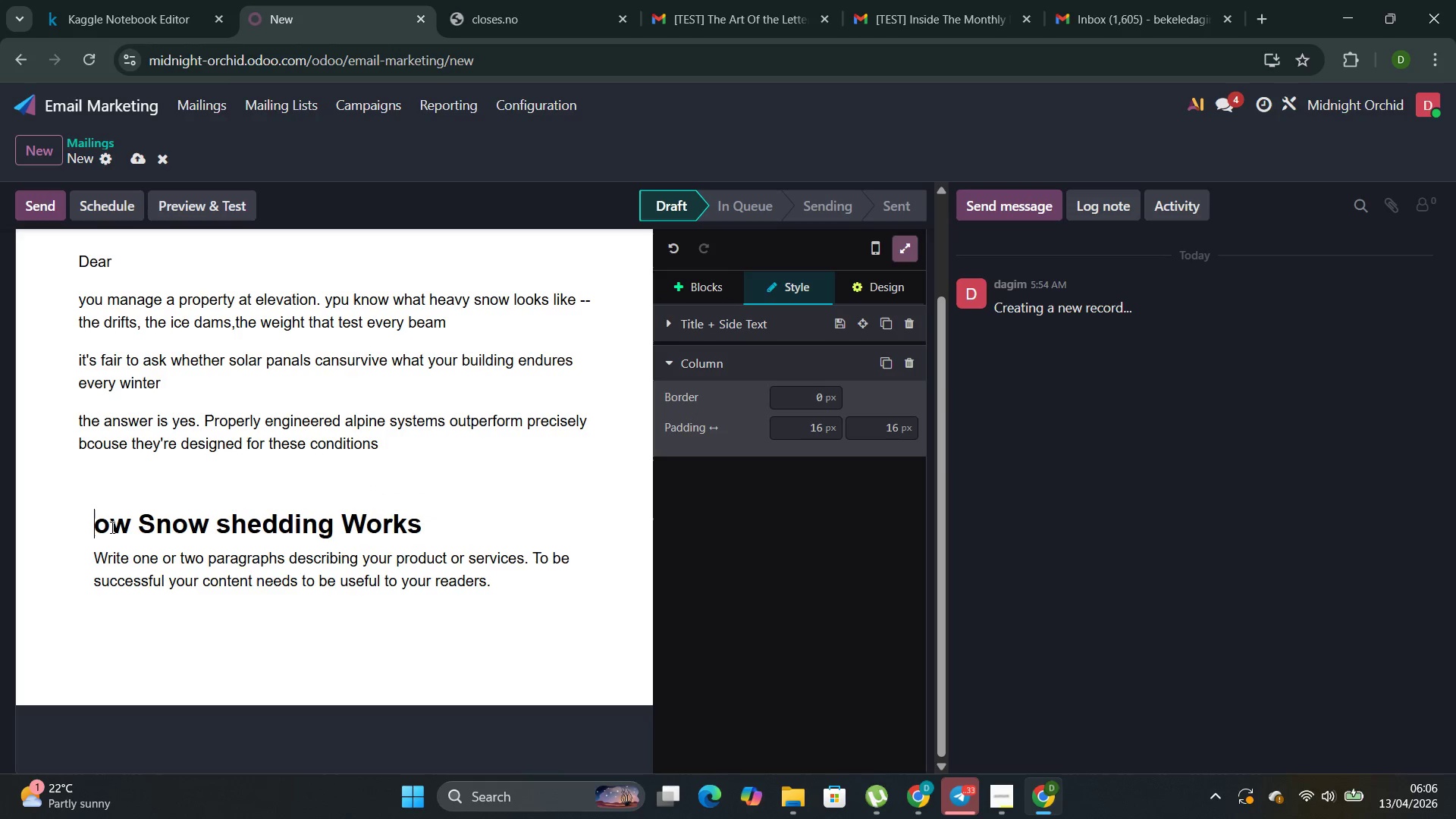 
key(Shift+H)
 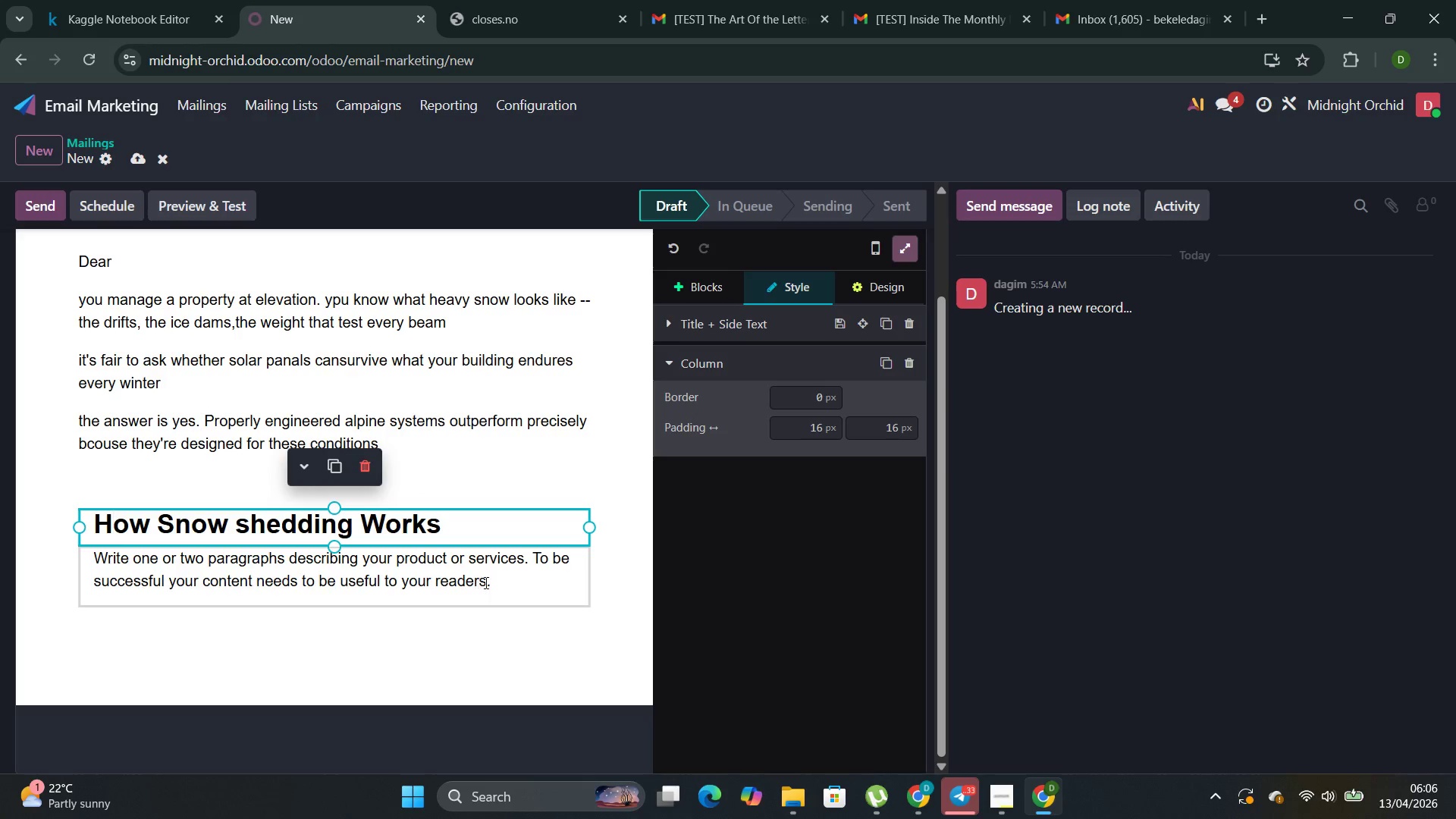 
left_click_drag(start_coordinate=[491, 573], to_coordinate=[92, 559])
 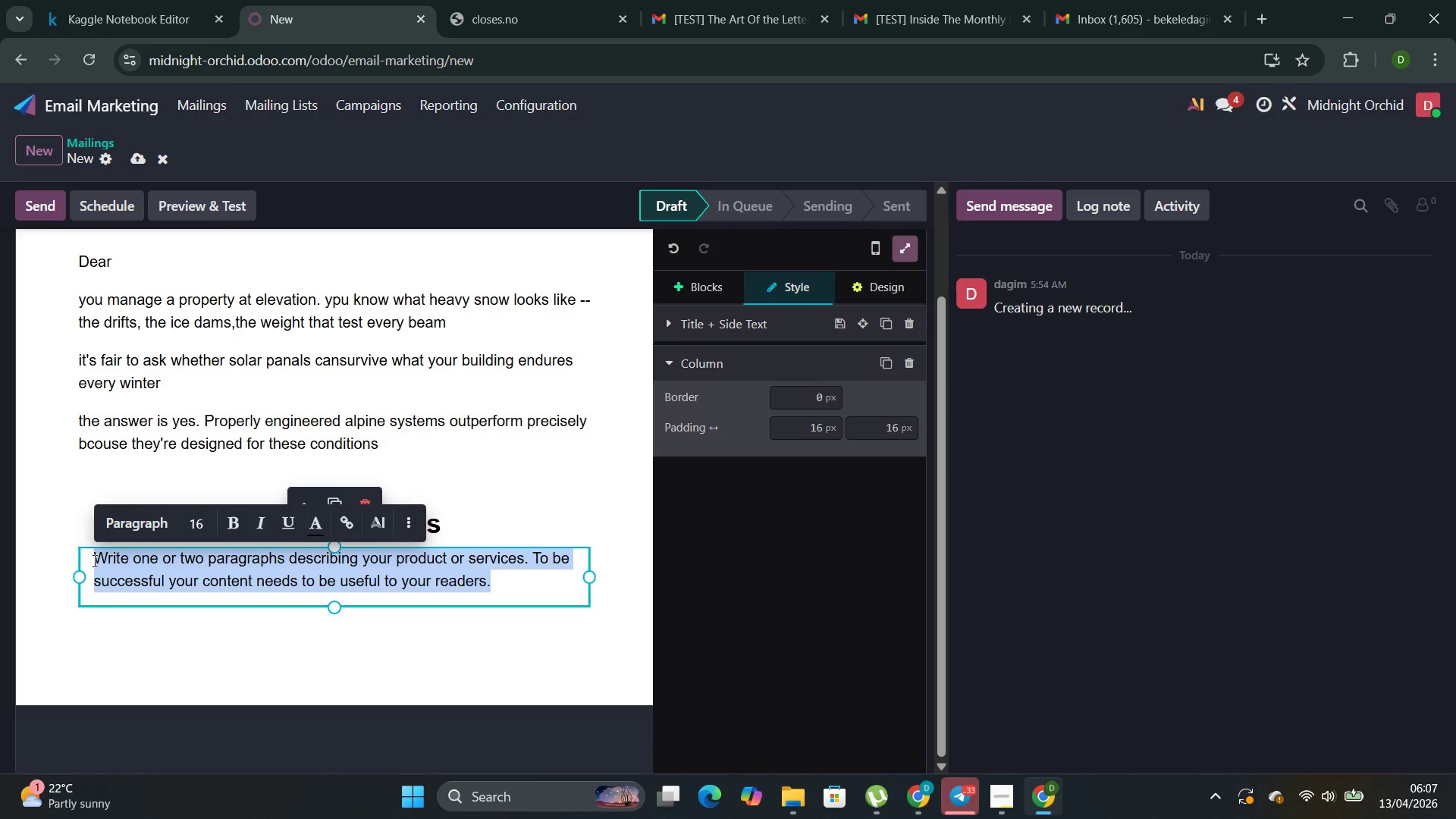 
type(sta)
key(Backspace)
key(Backspace)
key(Backspace)
type(Standard pann)
key(Backspace)
type(els sit flush to the roof )
key(Backspace)
type(.Snow piles up,freezes )
key(Backspace)
type(,and blocks generation for weeks)
 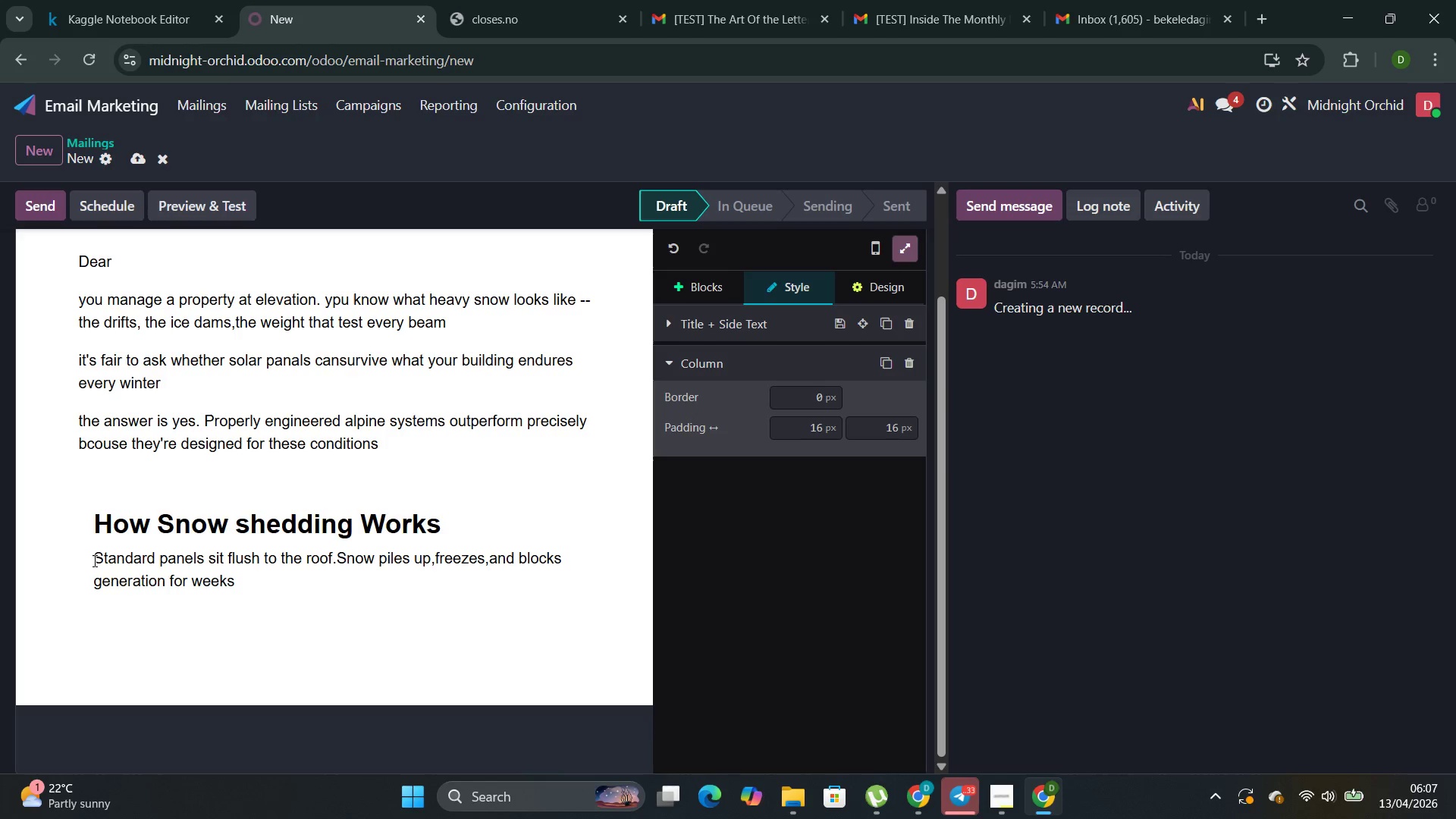 
left_click([126, 625])
 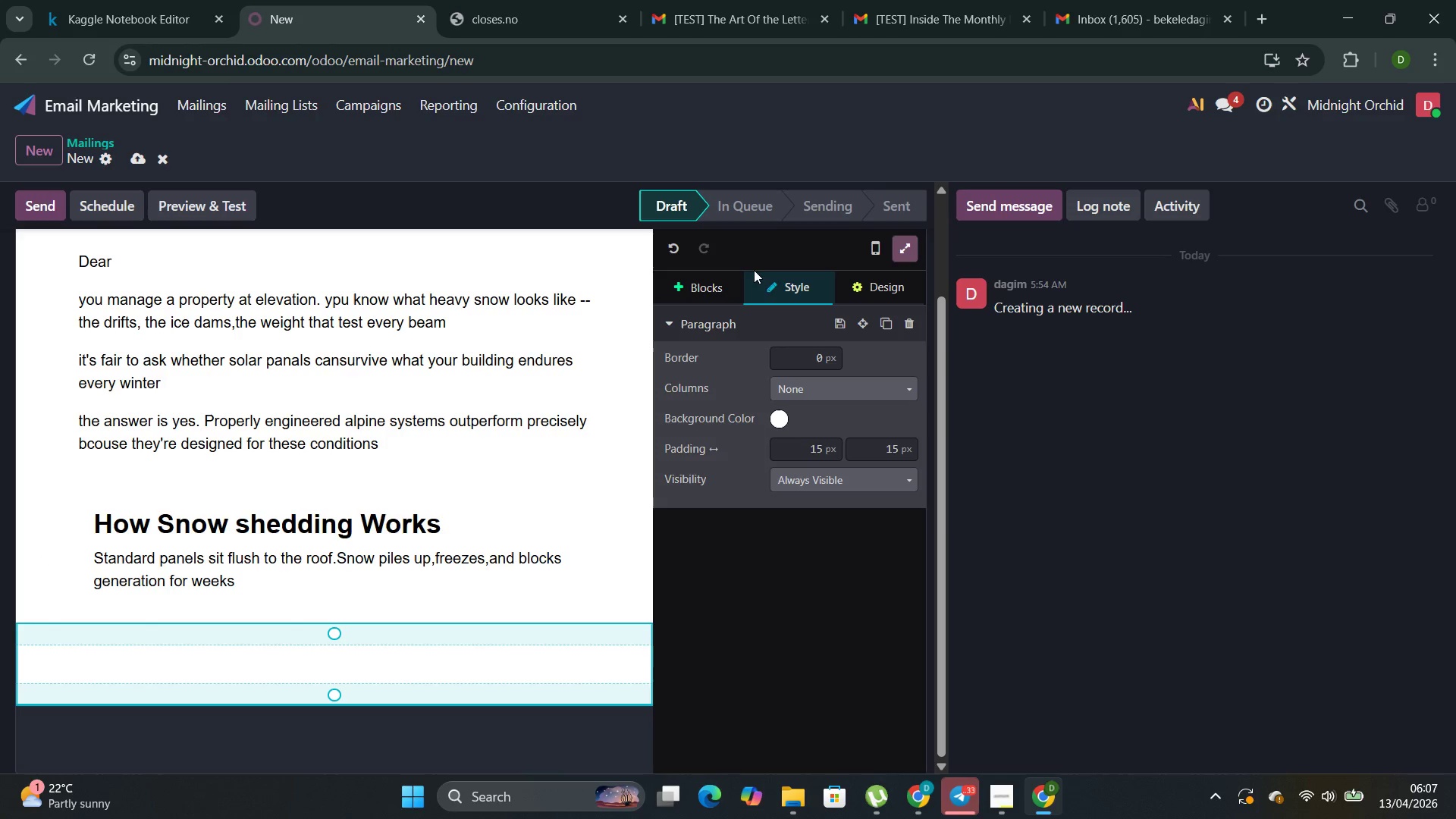 
left_click([709, 292])
 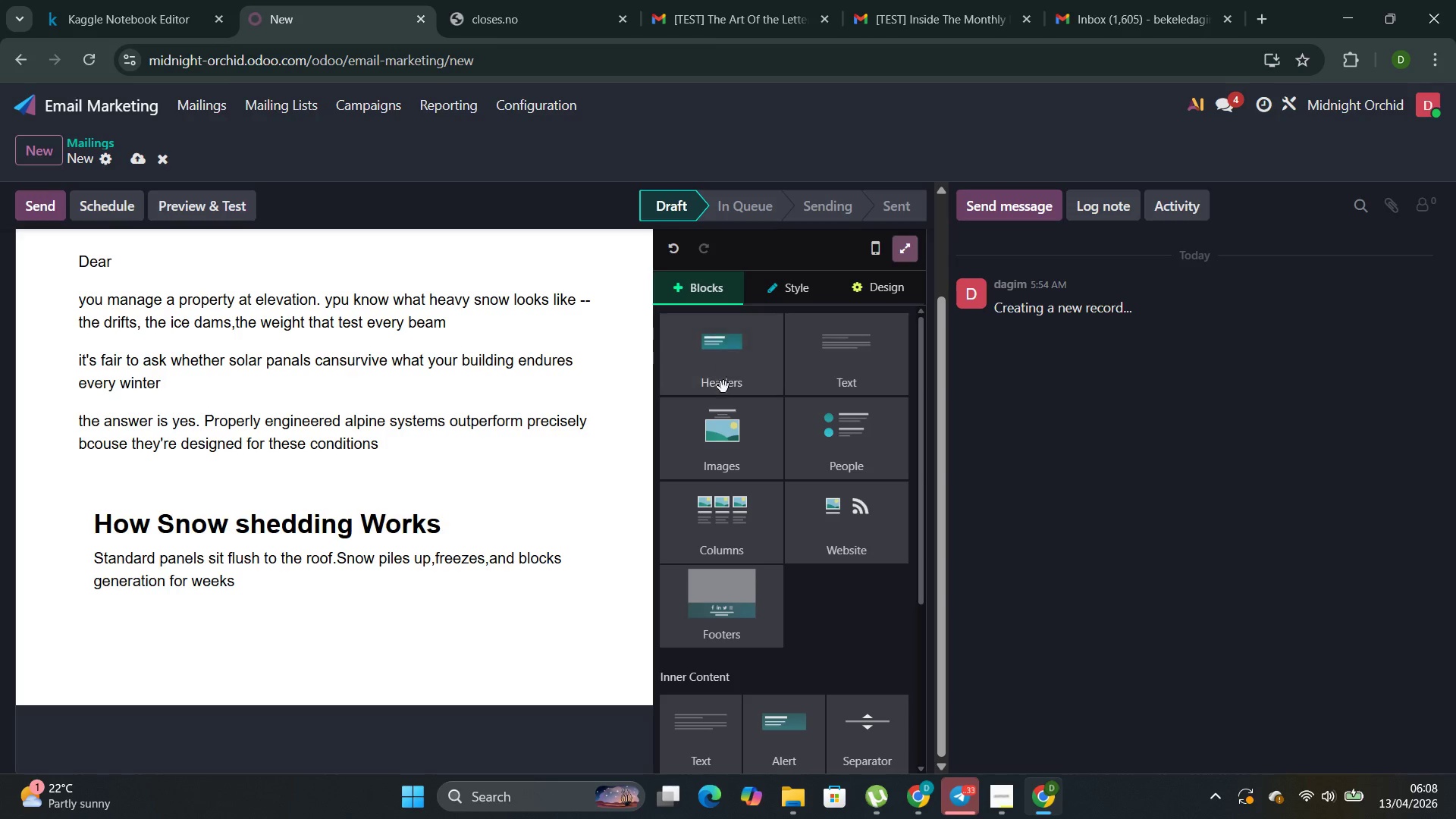 
left_click([748, 512])
 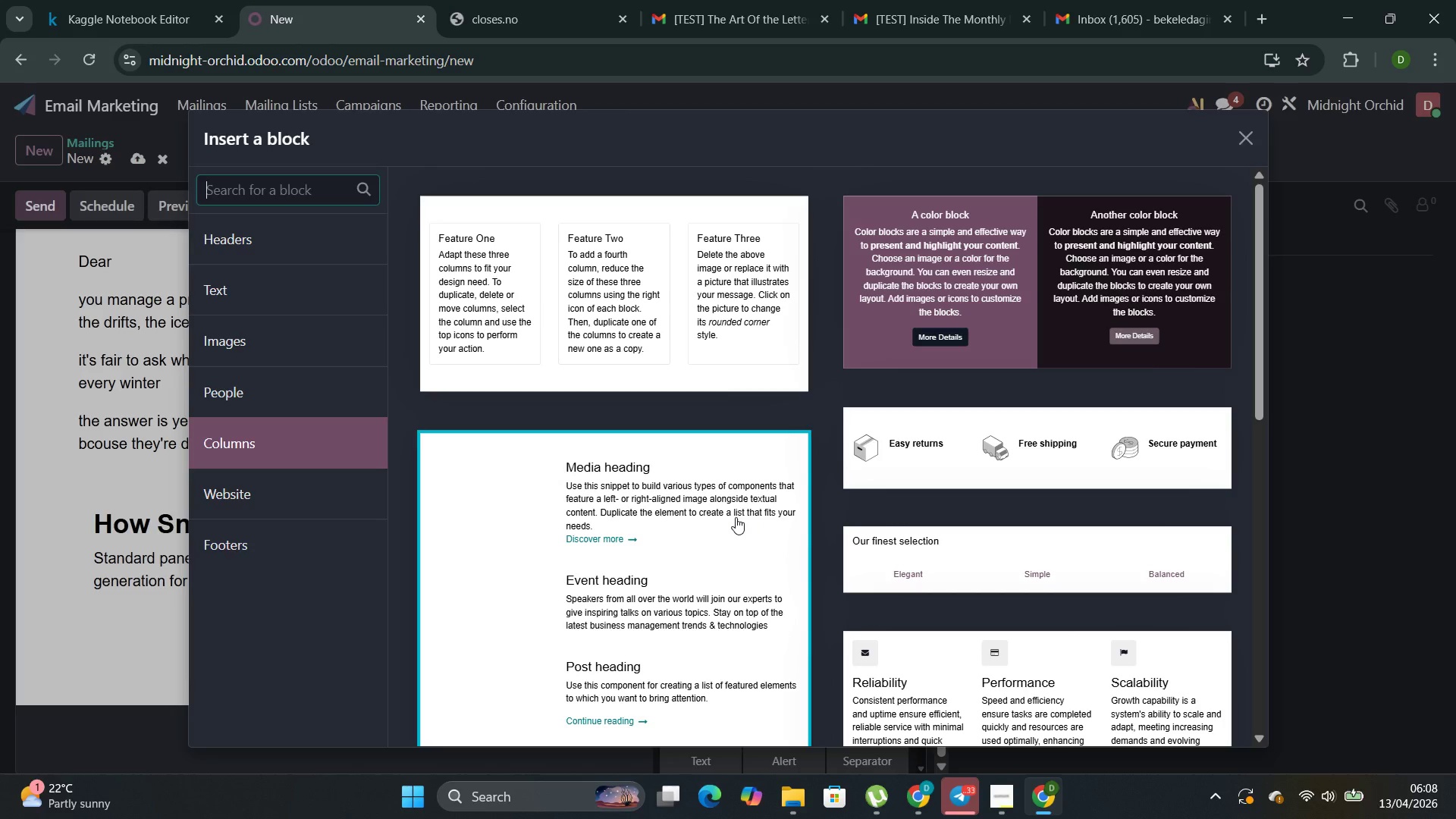 
scroll: coordinate [958, 582], scroll_direction: down, amount: 9.0
 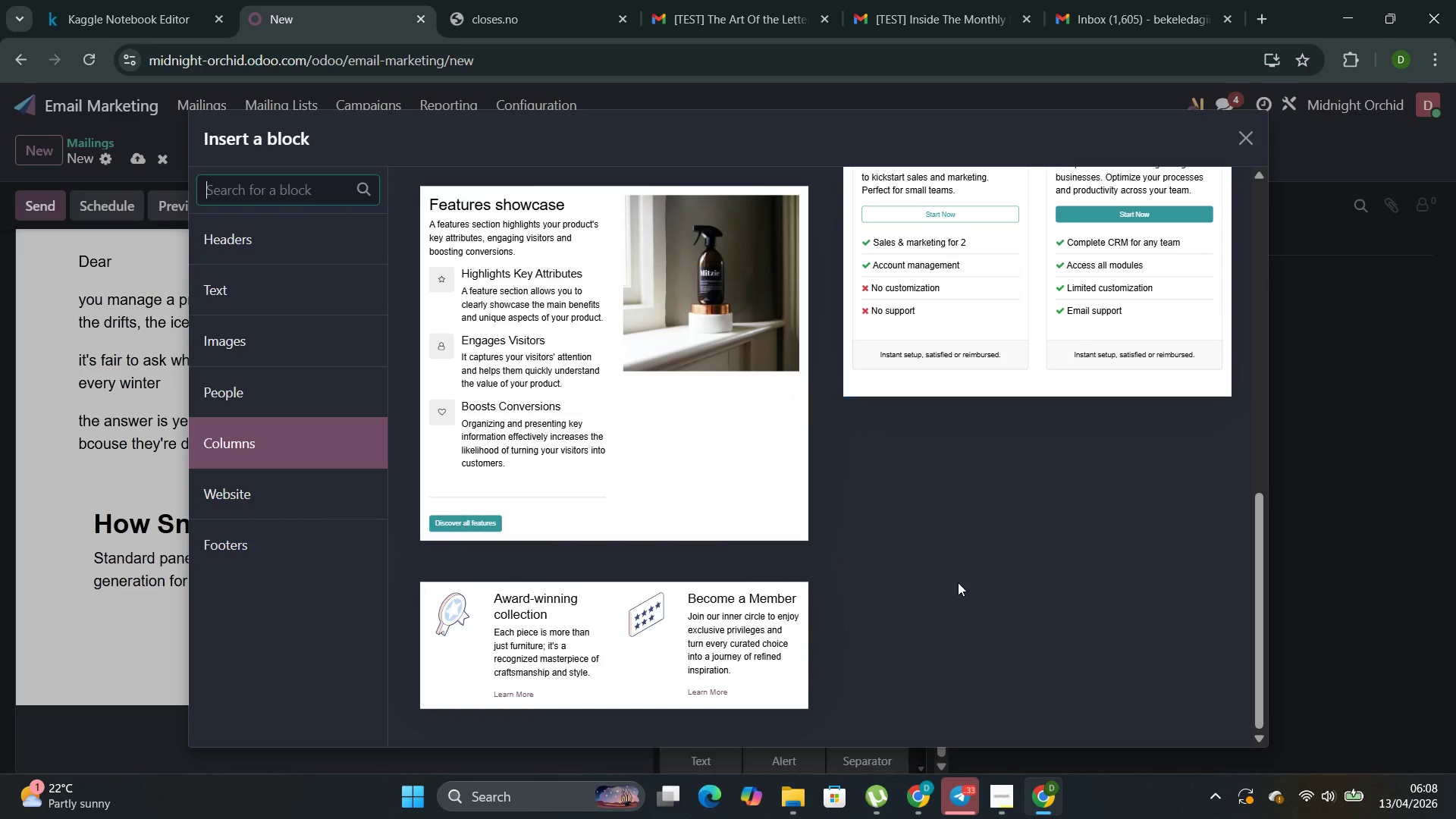 
scroll: coordinate [958, 582], scroll_direction: none, amount: 0.0
 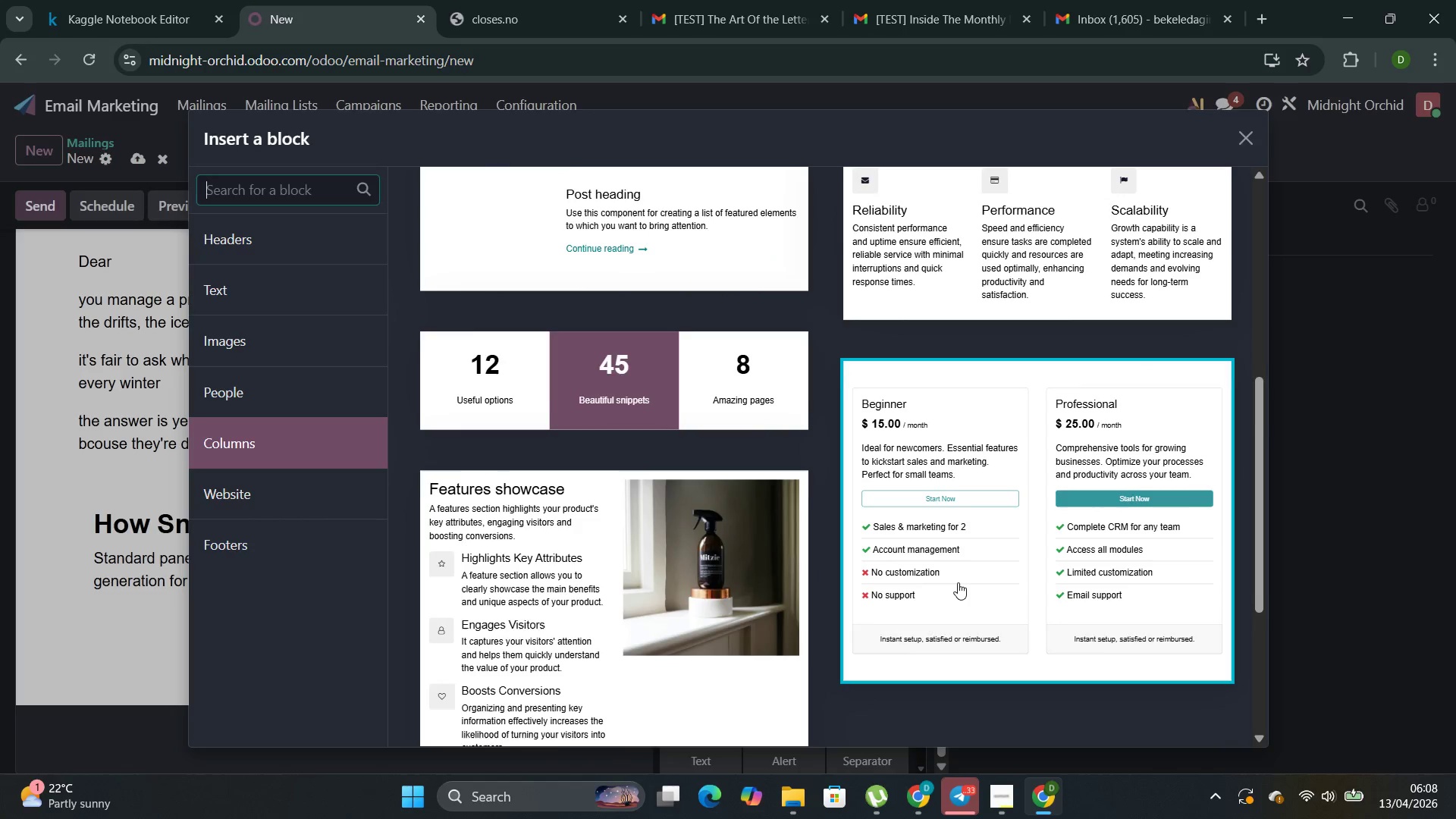 
scroll: coordinate [958, 582], scroll_direction: up, amount: 9.0
 